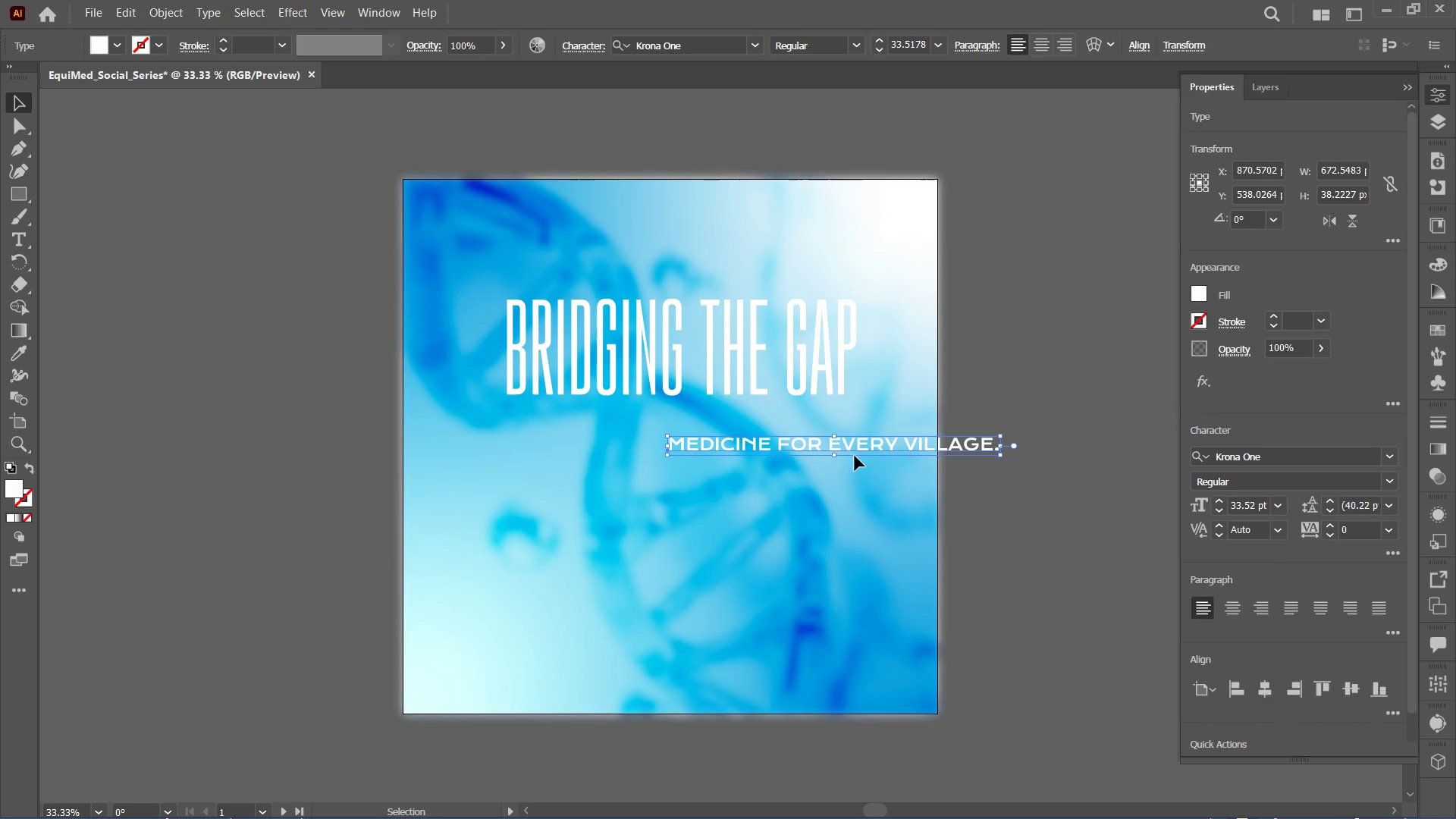 
left_click_drag(start_coordinate=[855, 453], to_coordinate=[709, 435])
 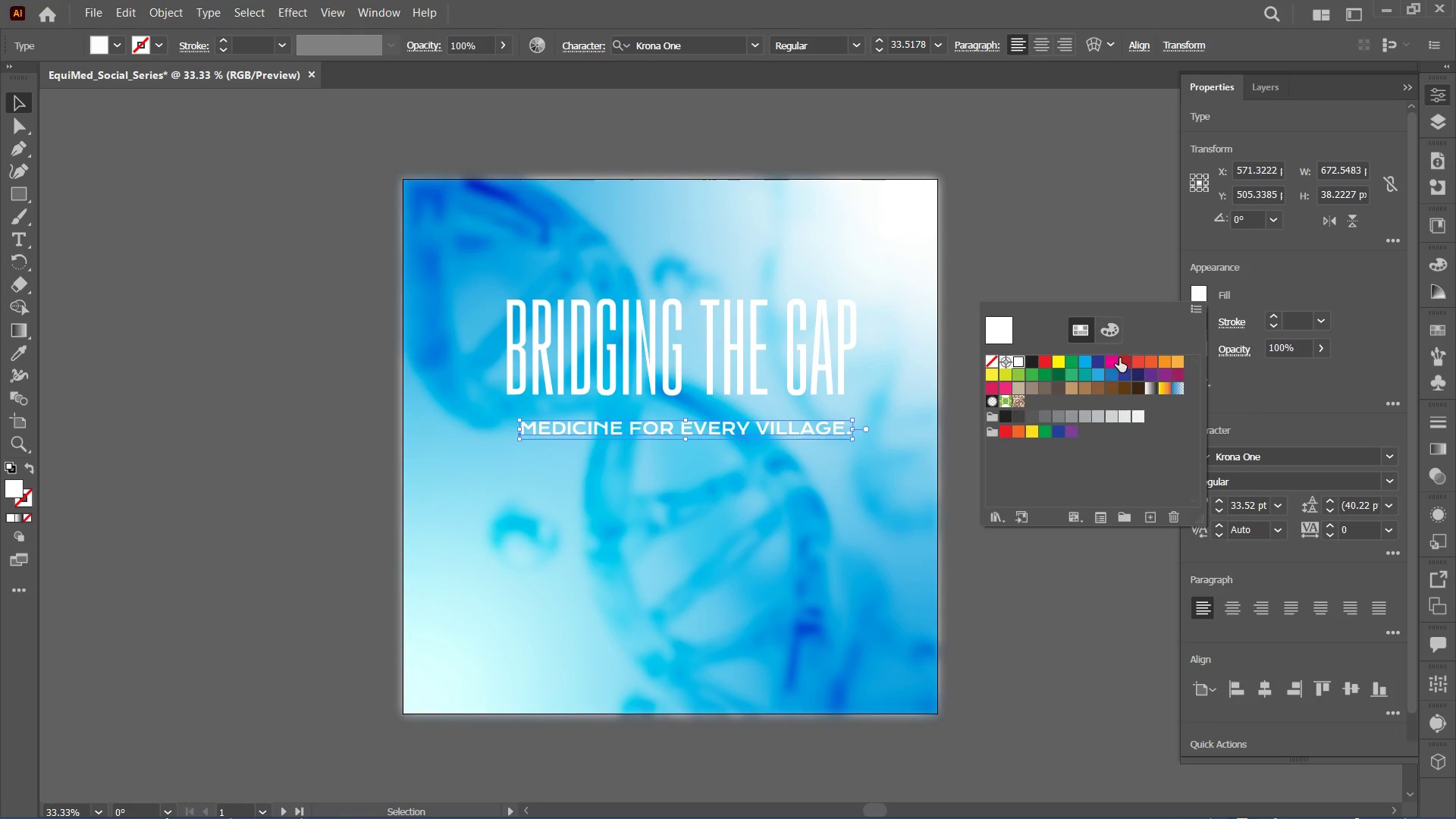 
left_click([1140, 374])
 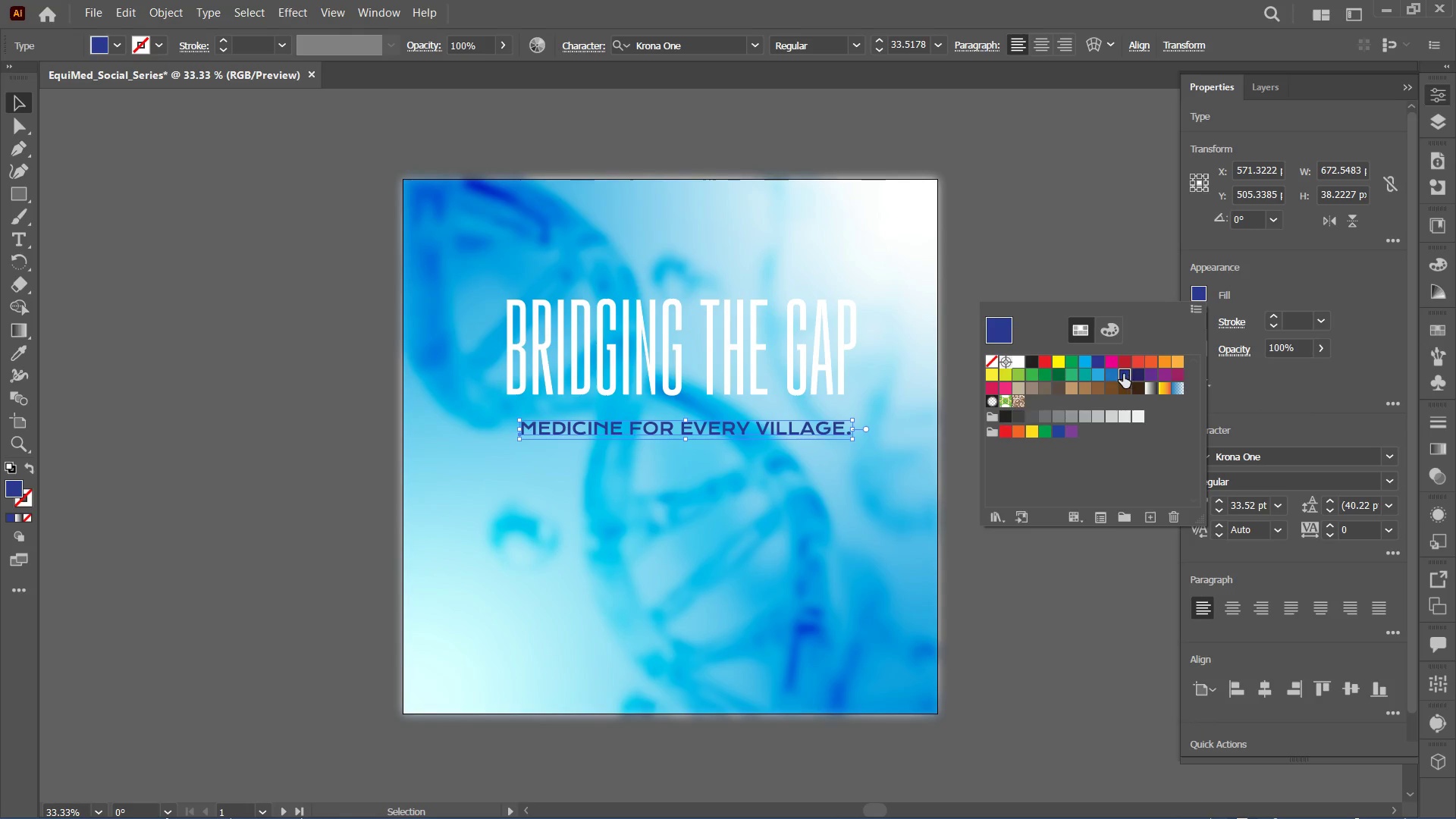 
left_click([1109, 374])
 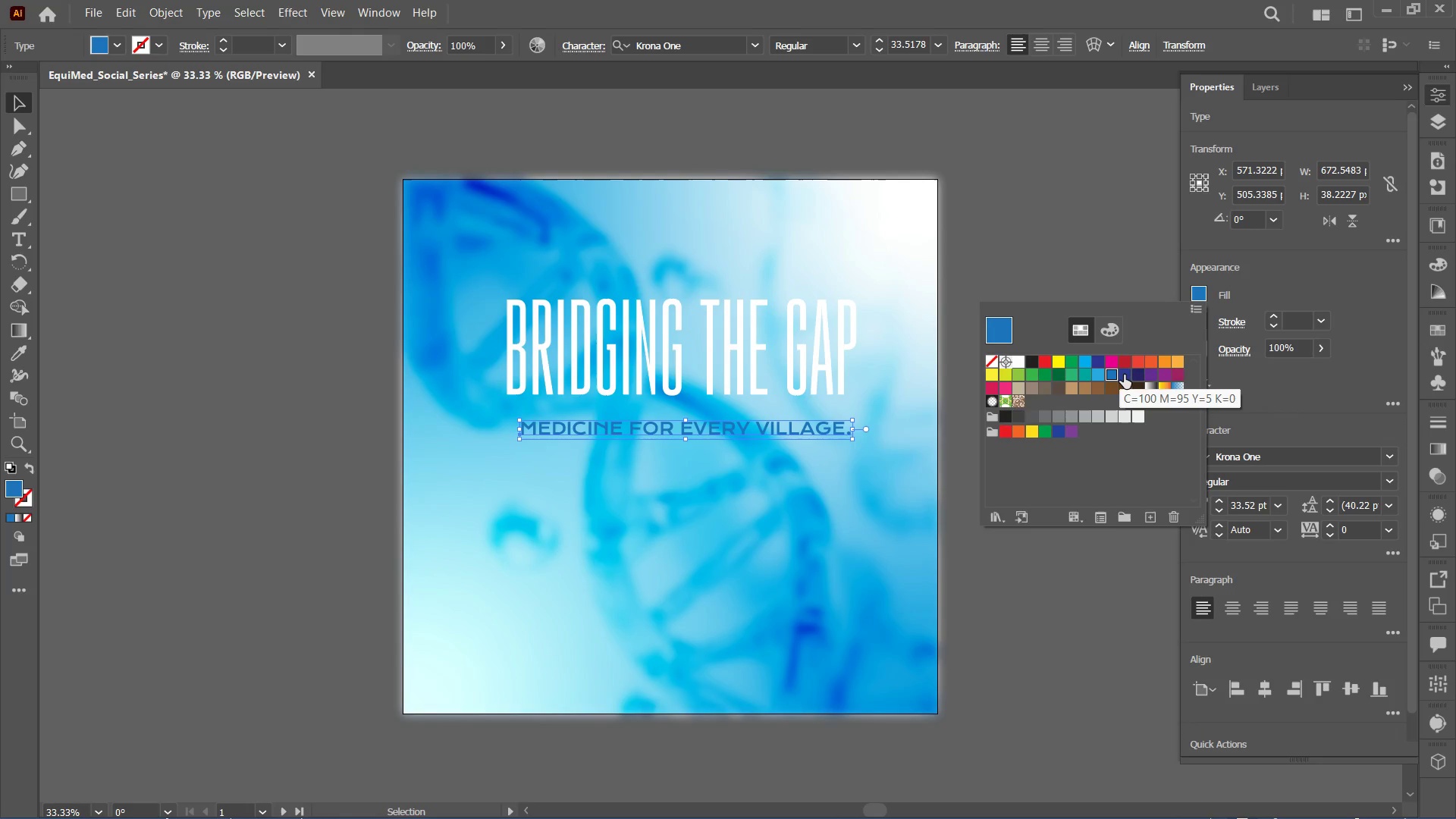 
left_click([1128, 375])
 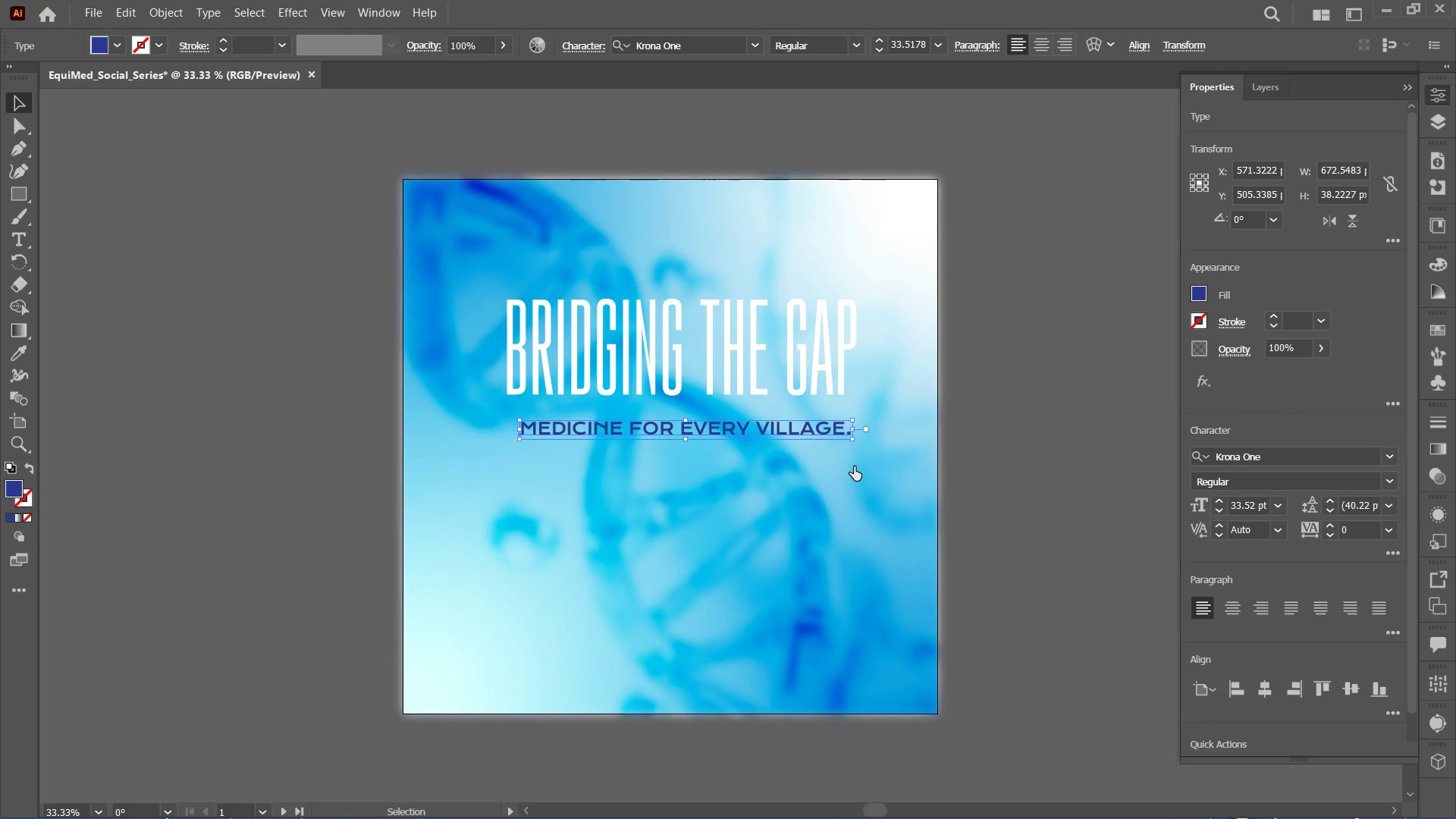 
double_click([854, 467])
 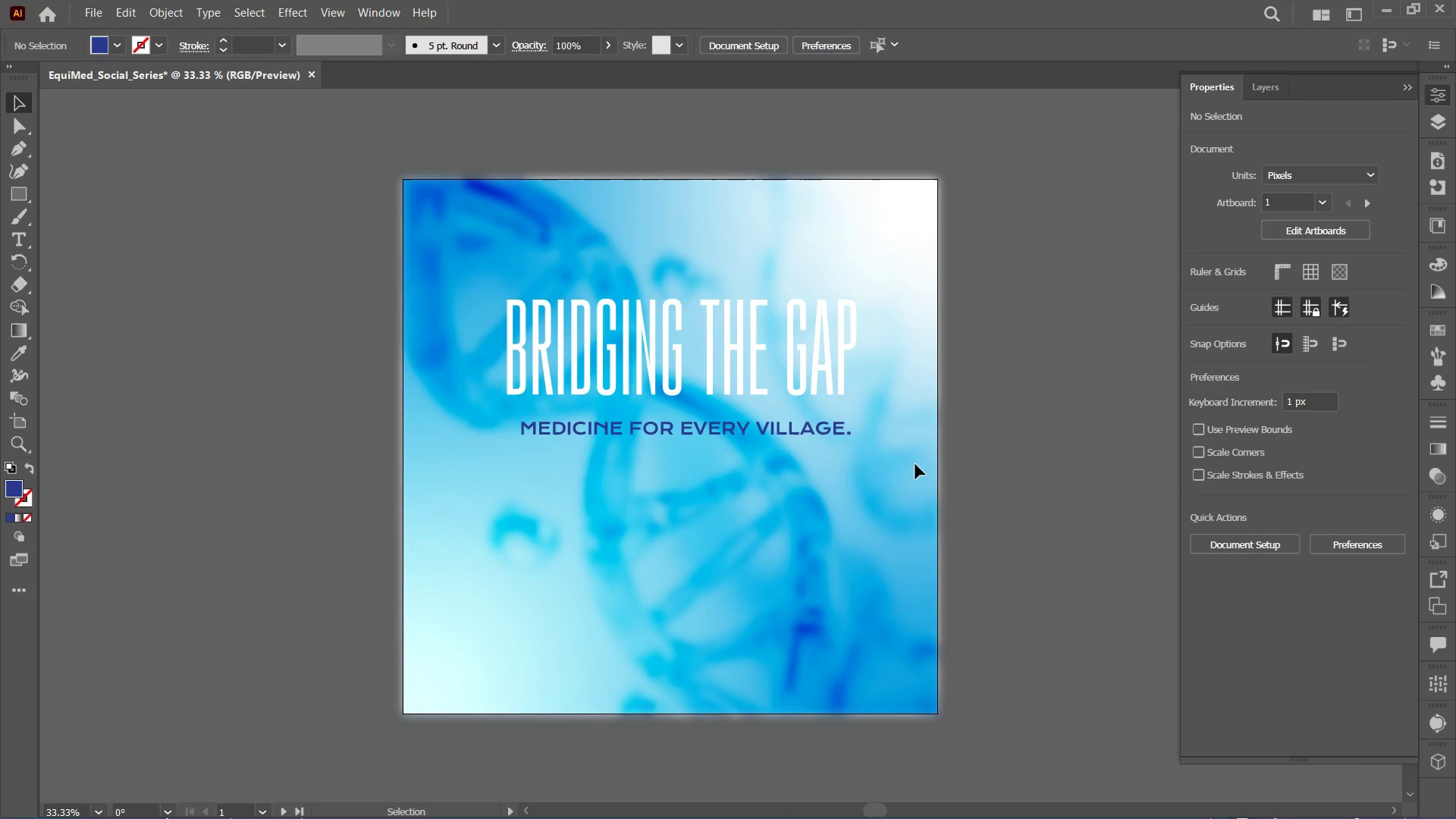 
key(Control+Minus)
 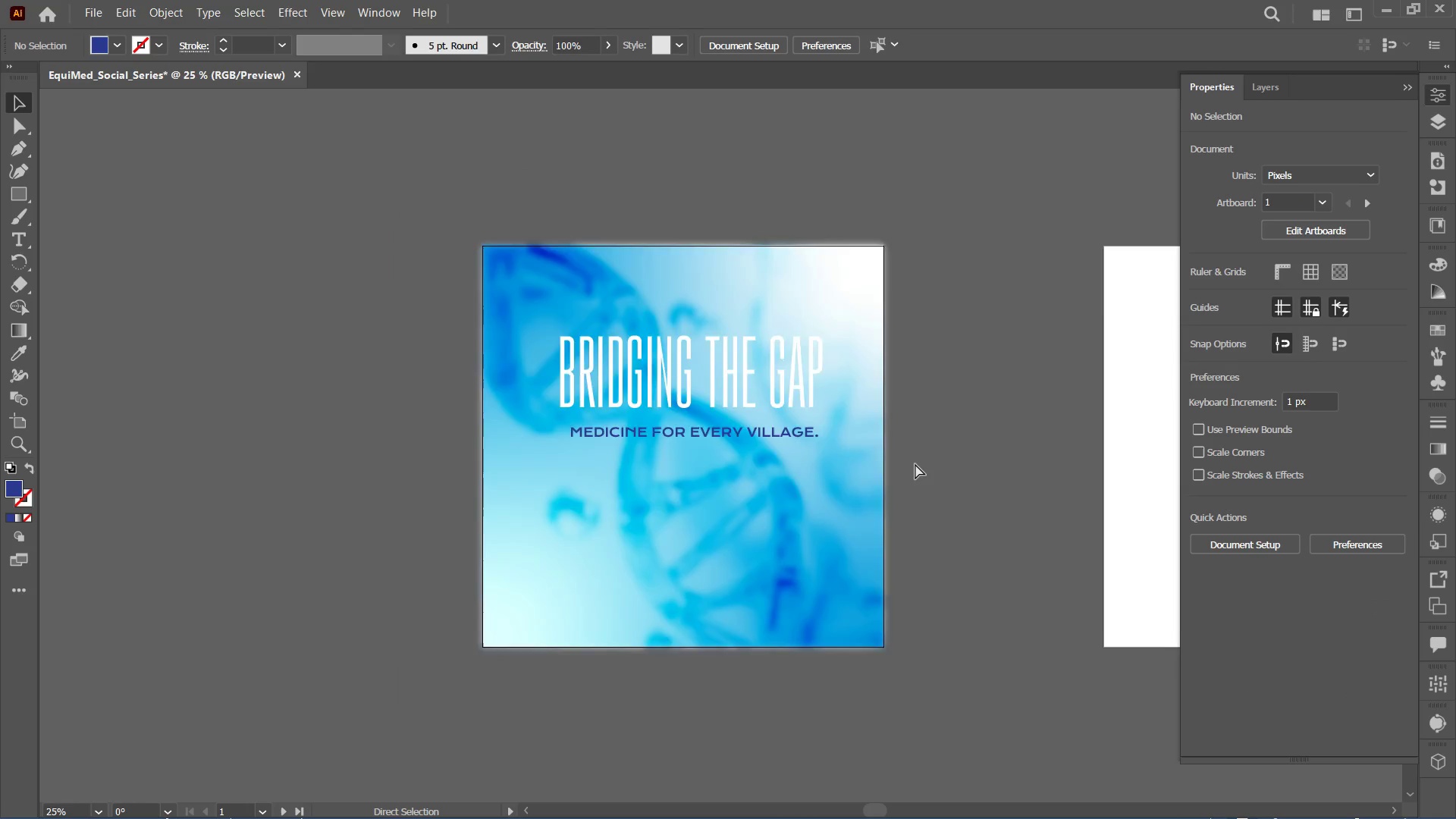 
key(Control+Minus)
 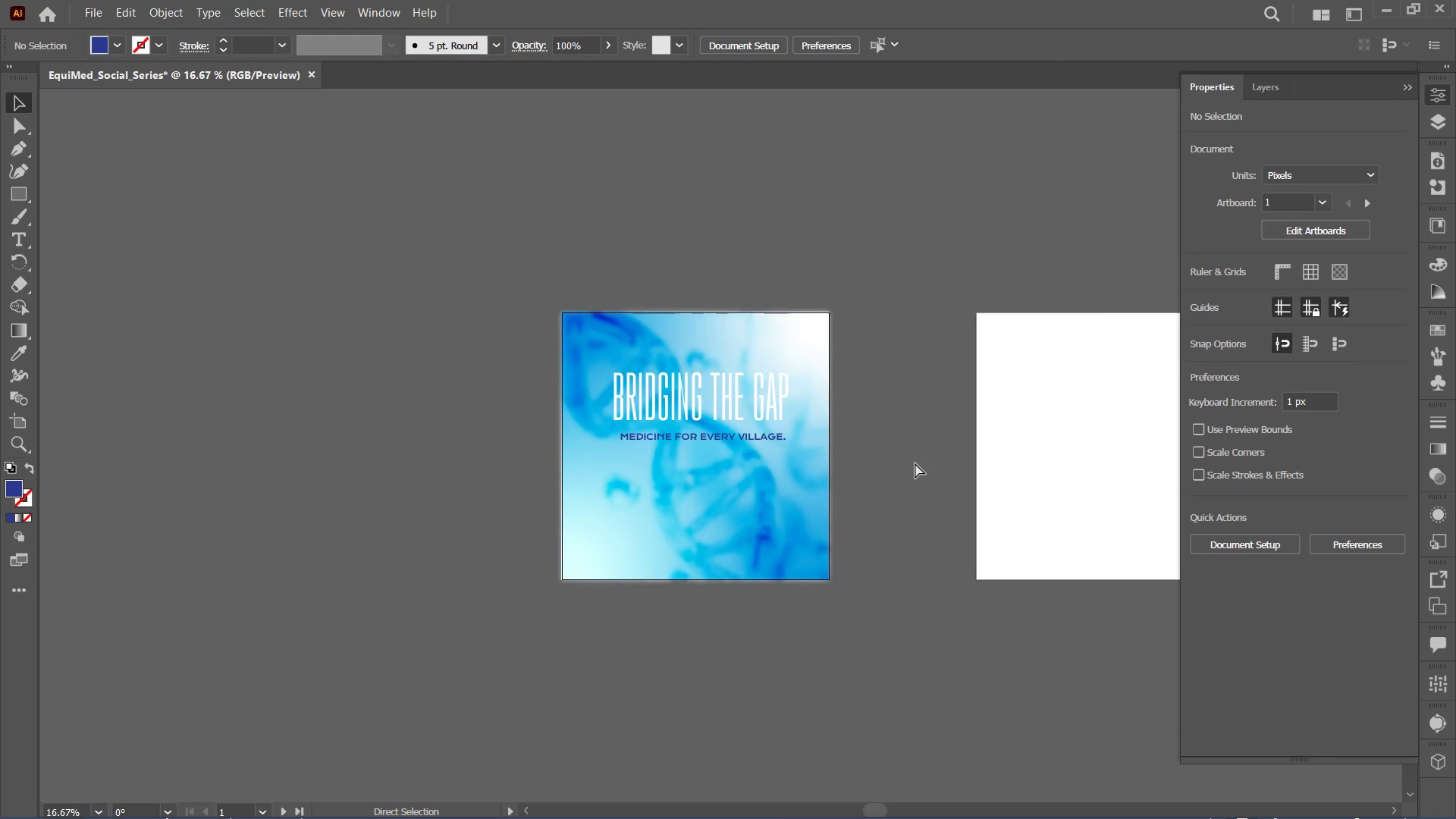 
key(Control+Equal)
 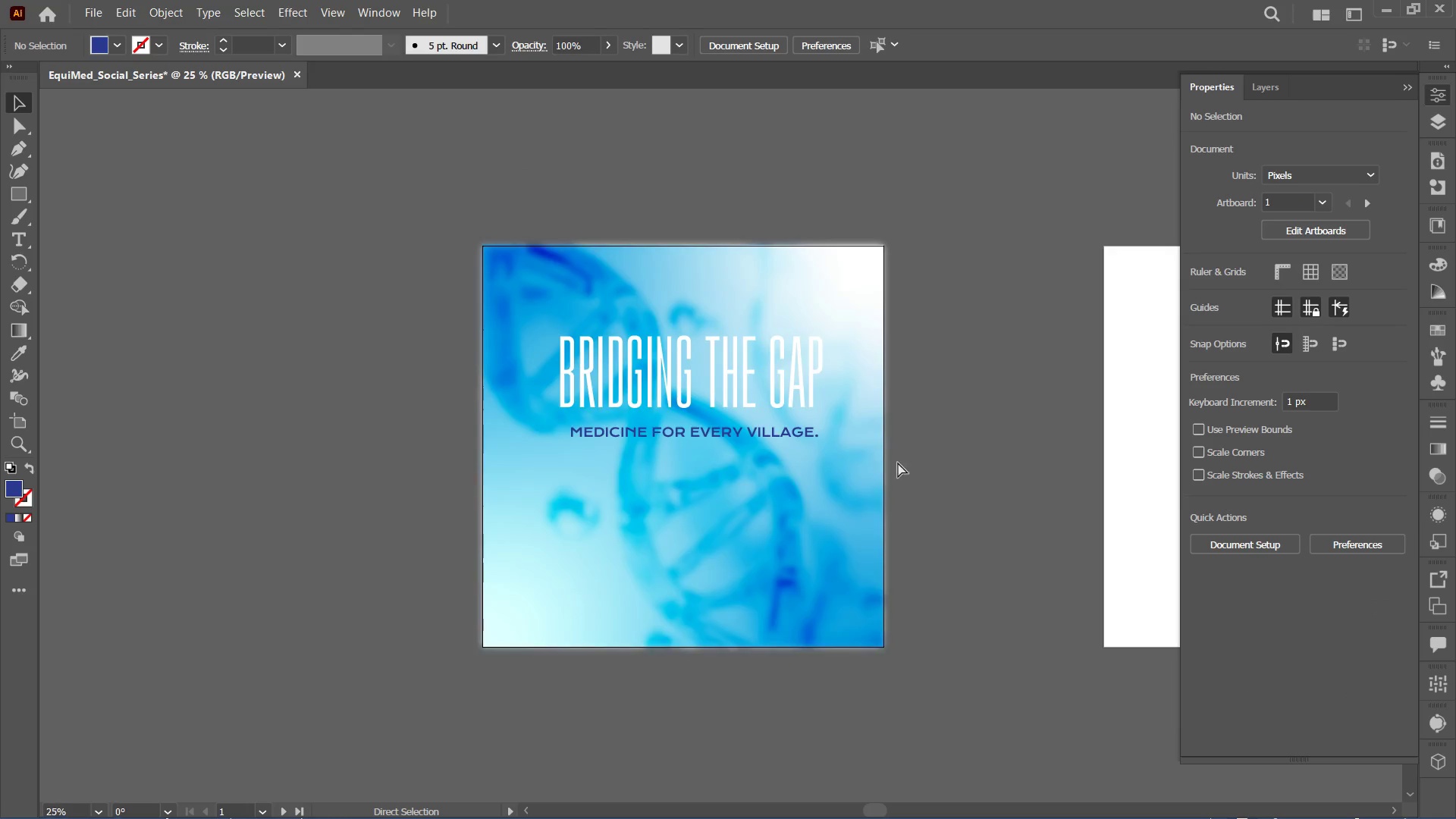 
key(Control+Equal)
 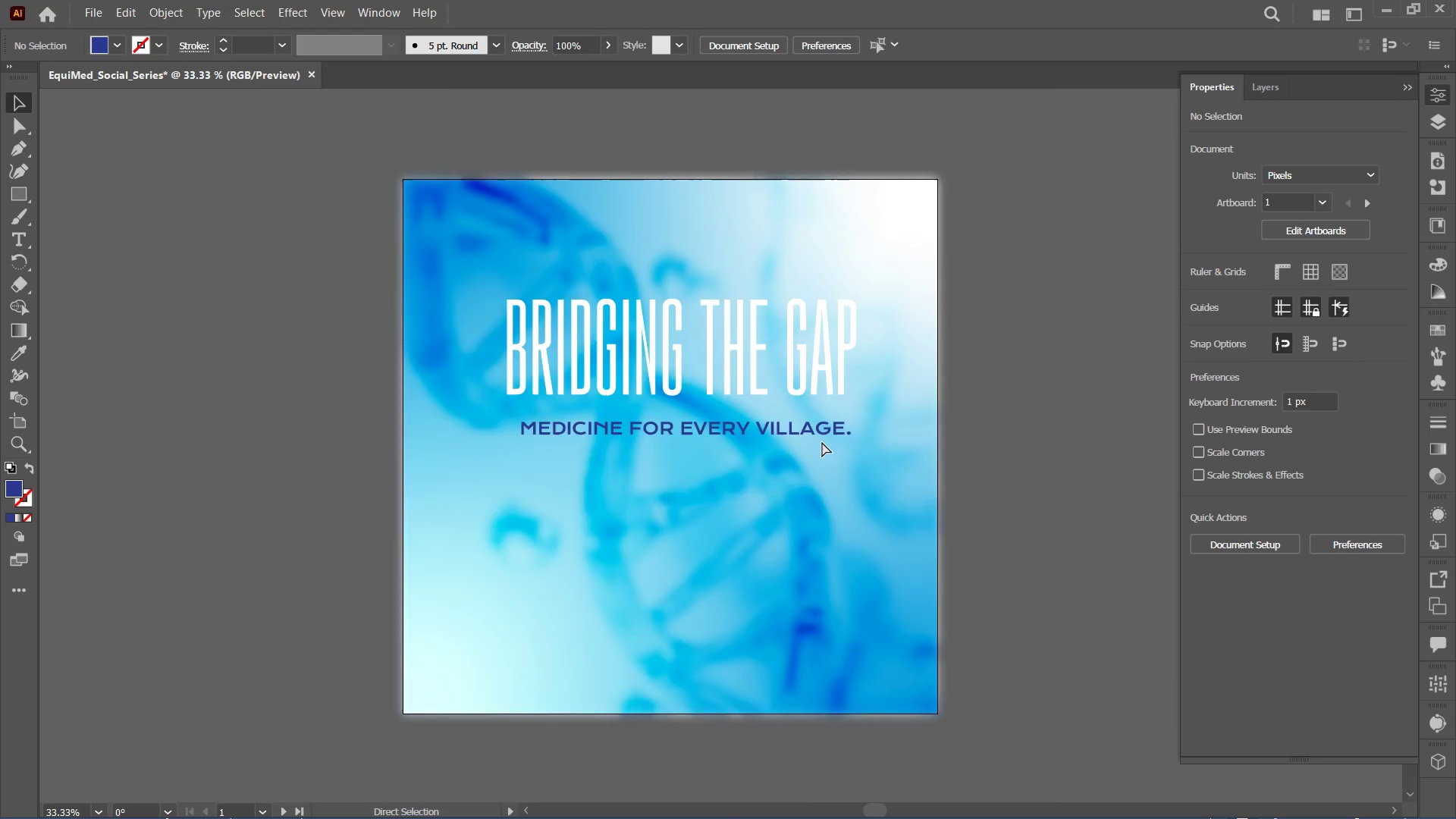 
key(Control+Equal)
 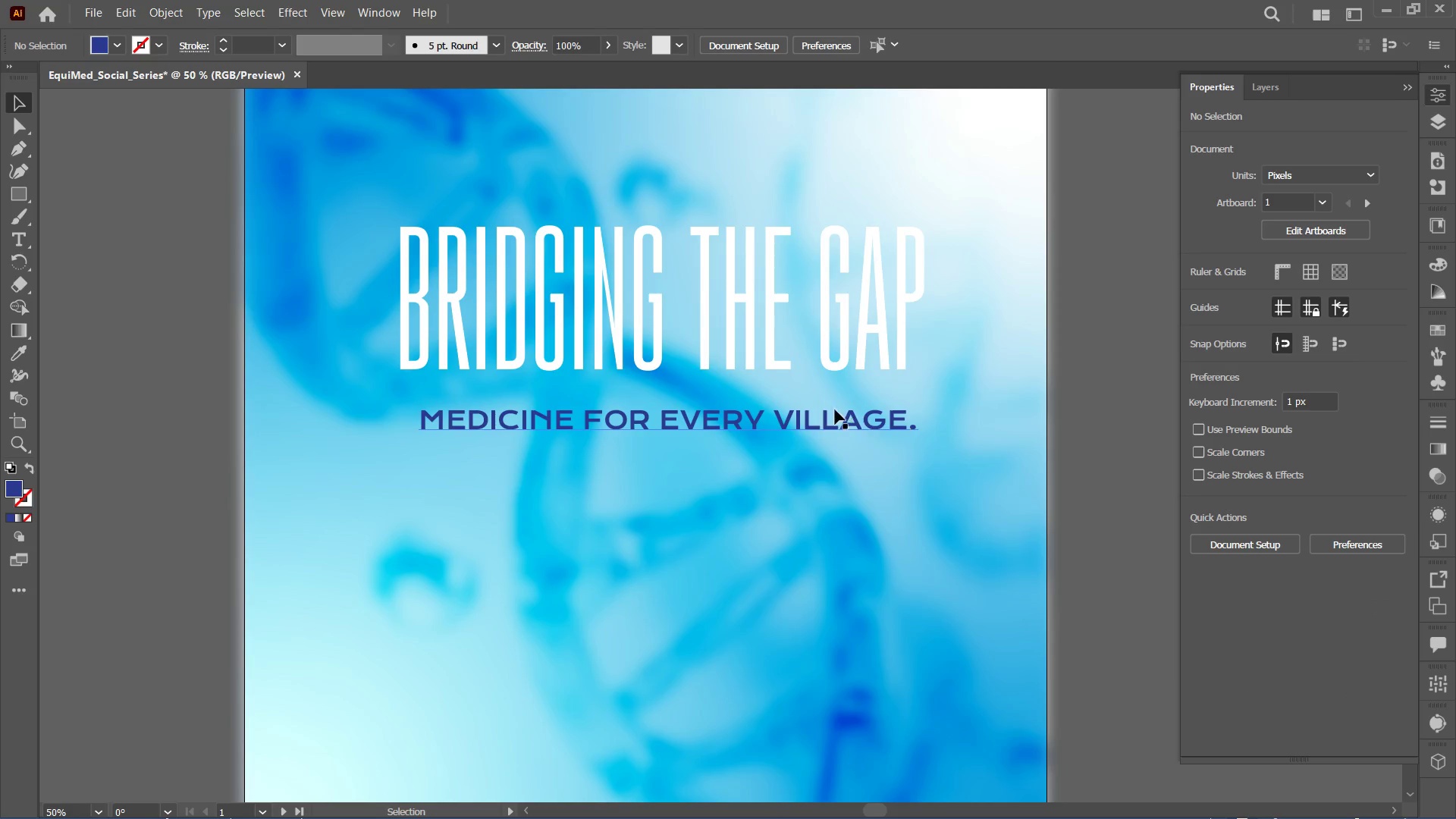 
left_click([836, 409])
 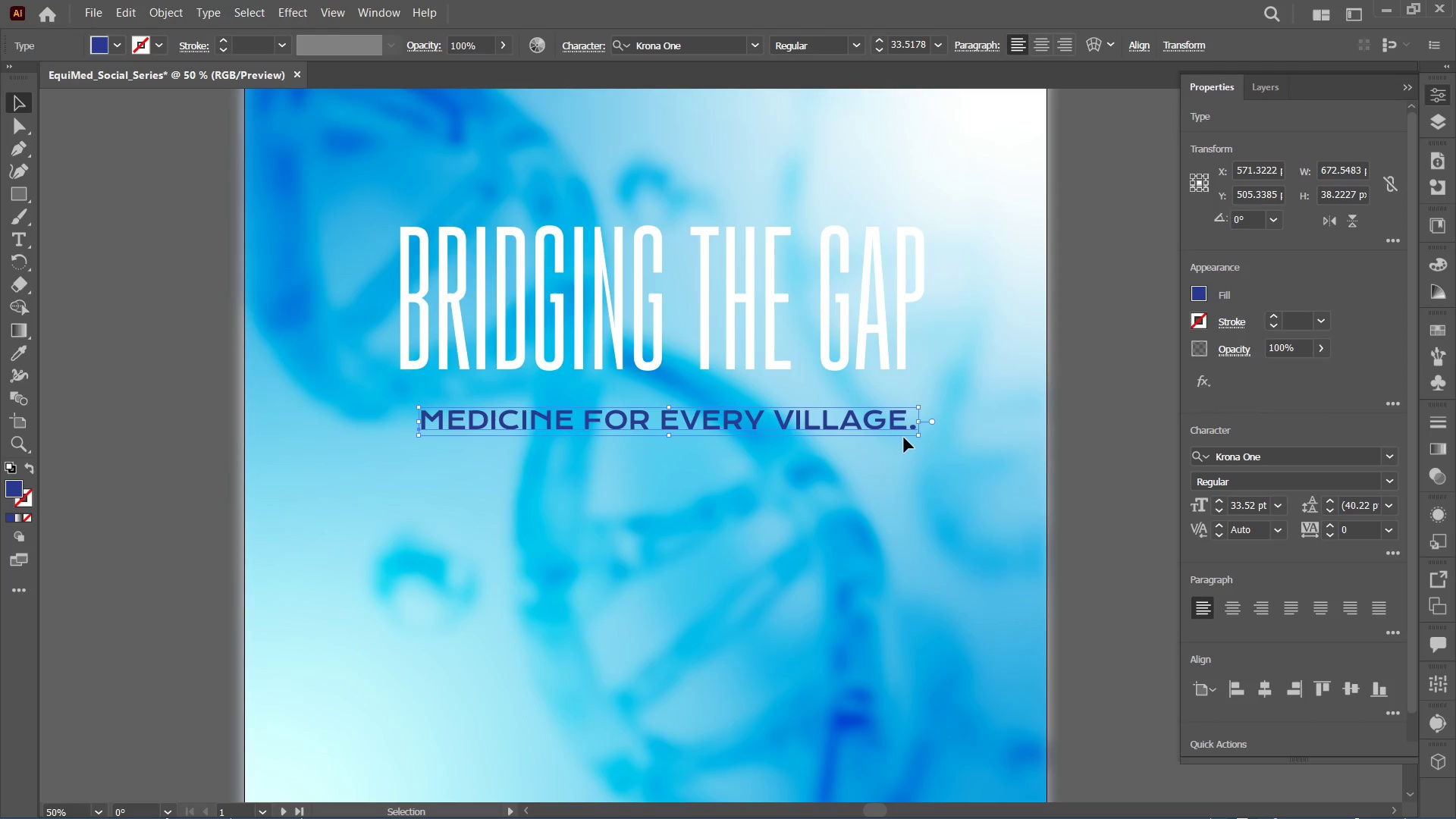 
hold_key(key=ShiftLeft, duration=1.7)
hold_key(key=AltLeft, duration=1.7)
left_click_drag(start_coordinate=[920, 425], to_coordinate=[861, 403])
 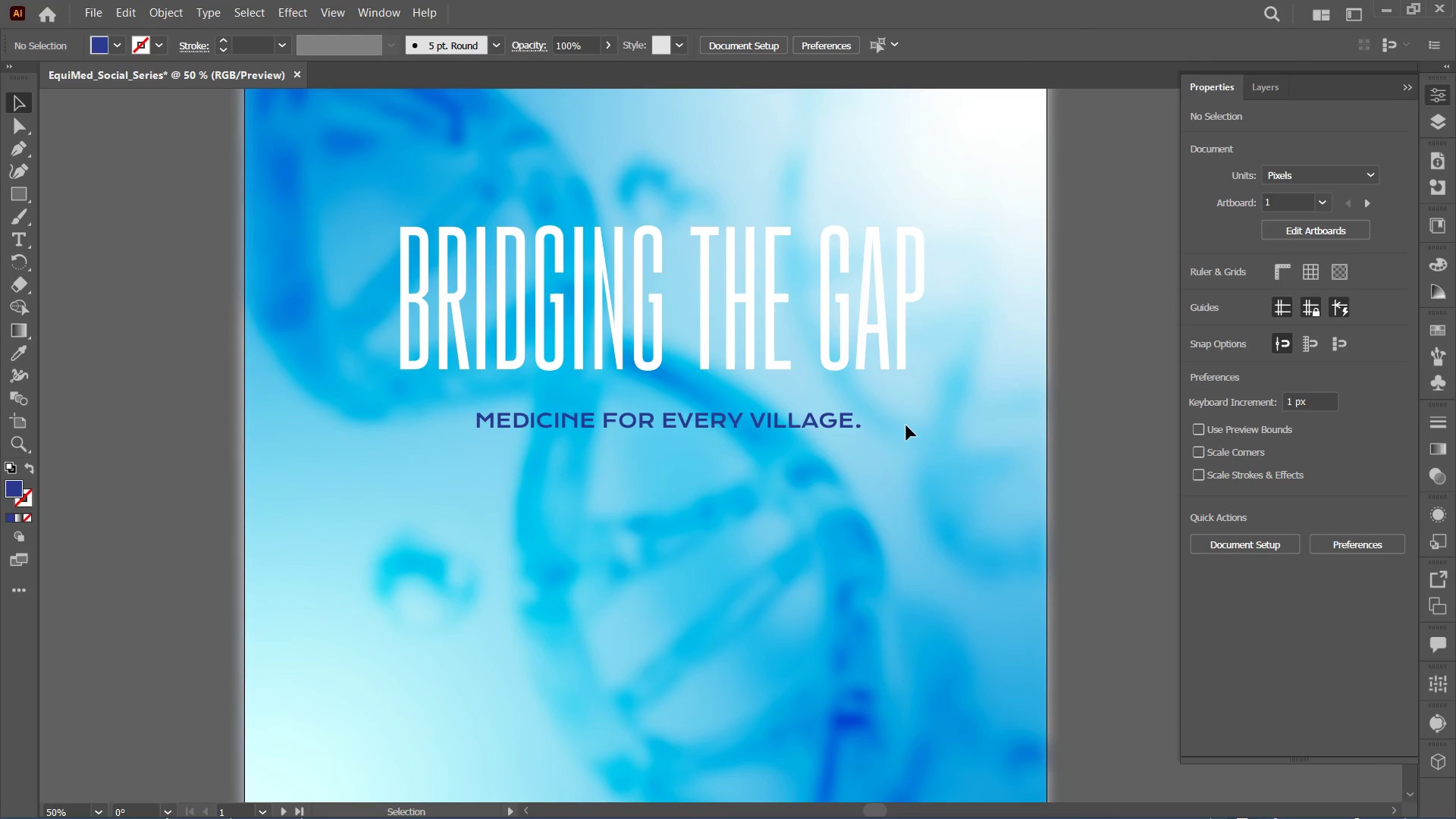 
key(Control+Minus)
 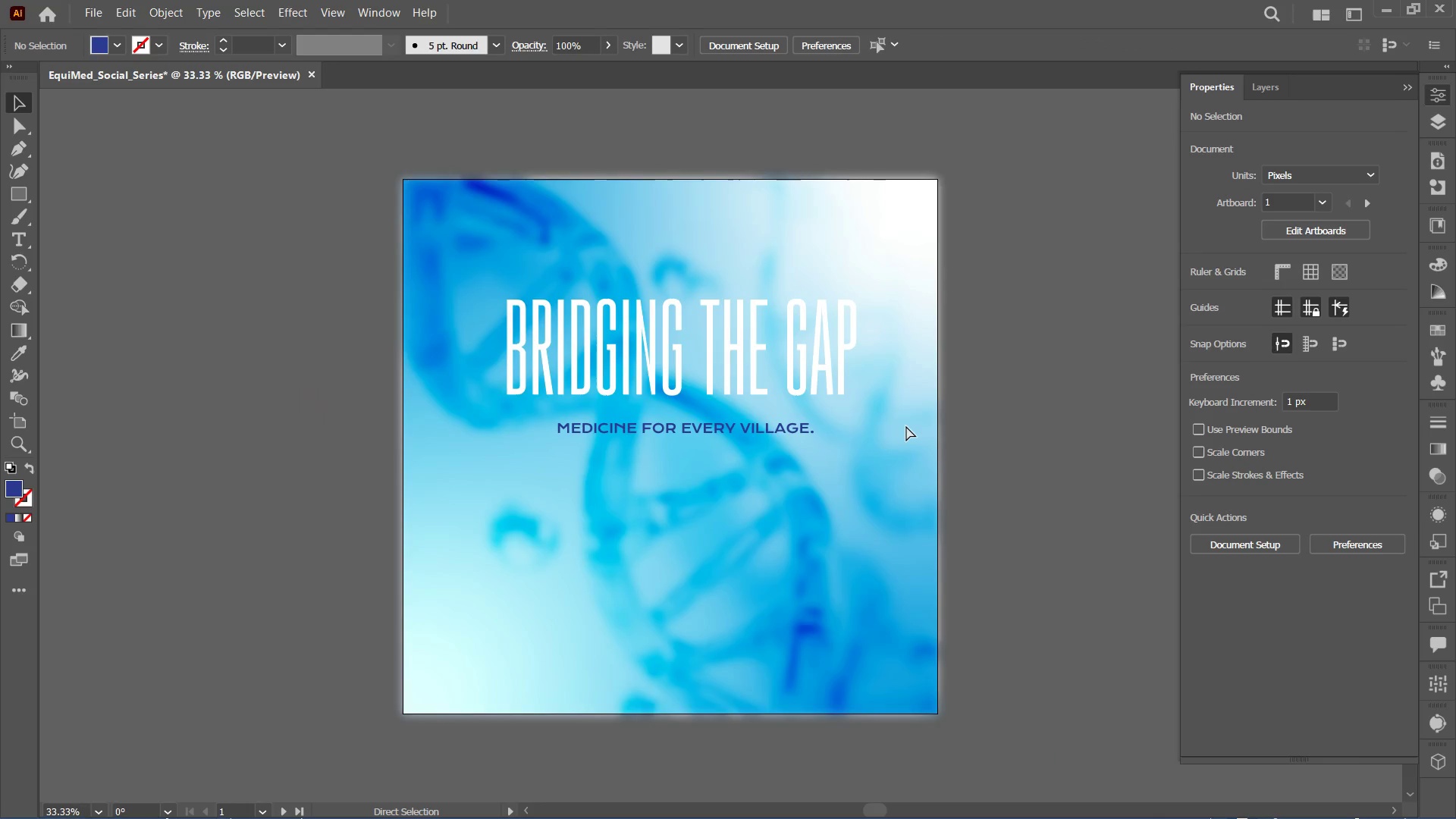 
key(Control+Minus)
 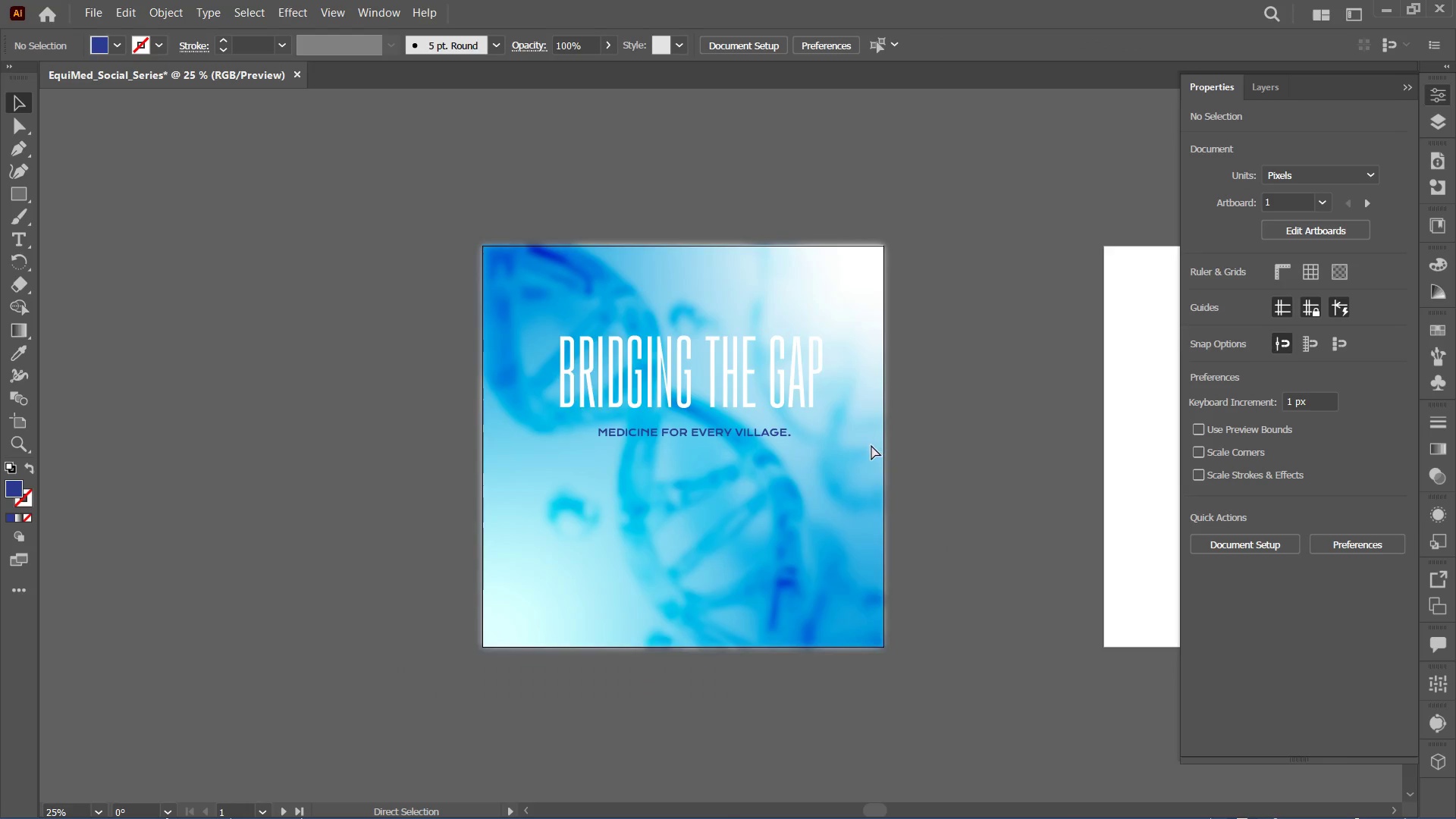 
key(Control+Equal)
 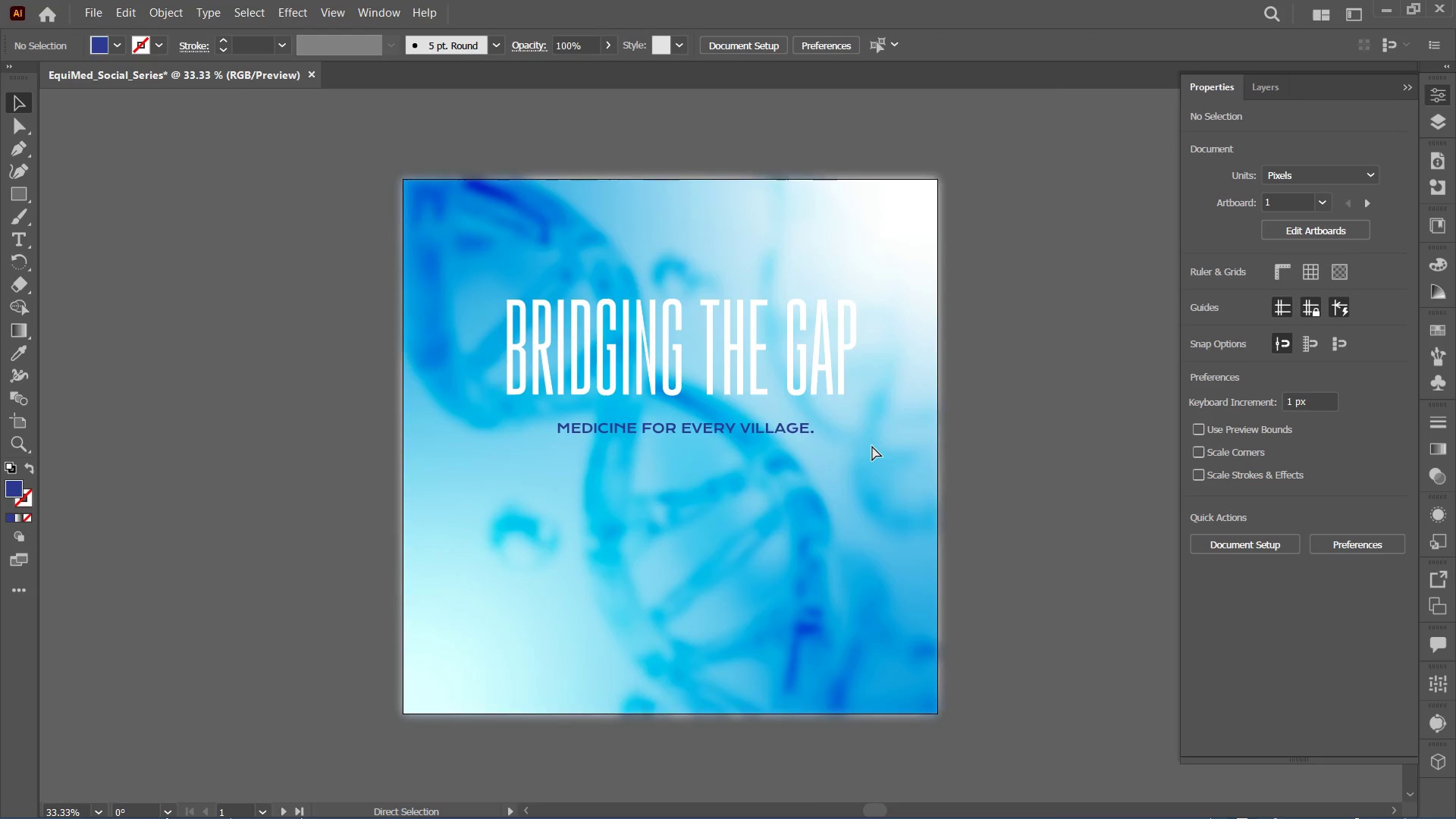 
key(Control+Equal)
 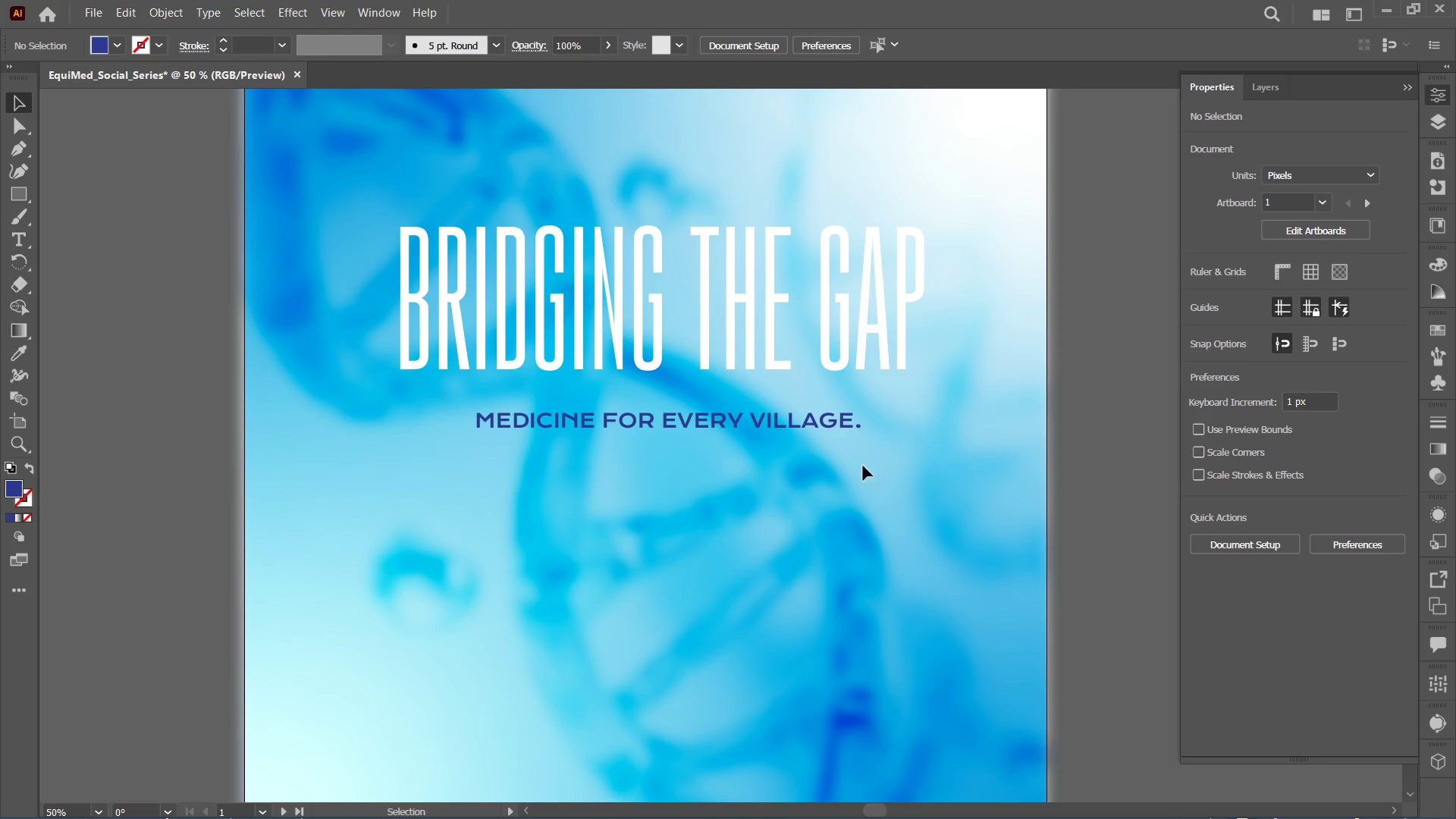 
left_click_drag(start_coordinate=[827, 417], to_coordinate=[825, 403])
 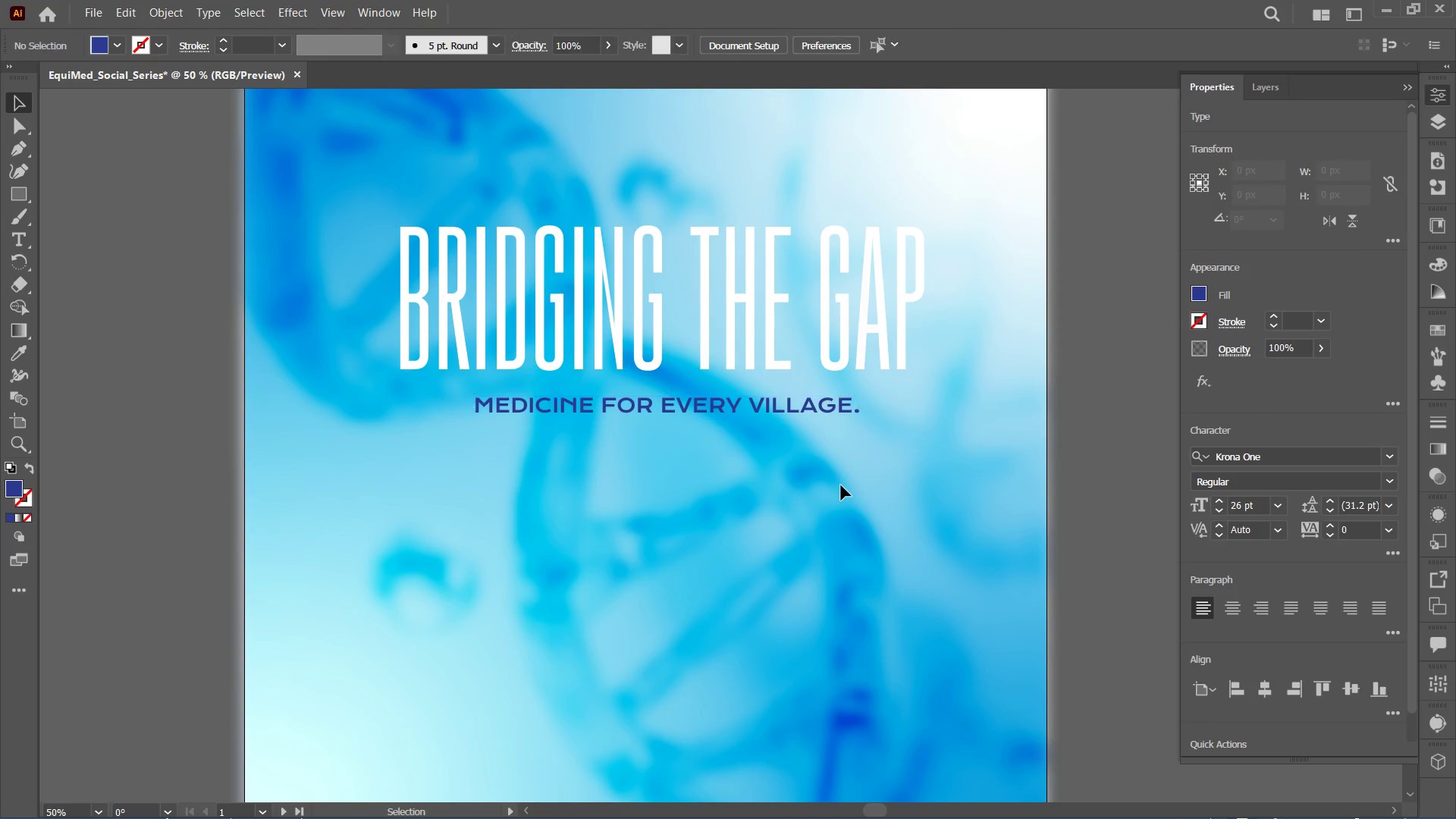 
left_click_drag(start_coordinate=[841, 485], to_coordinate=[729, 268])
 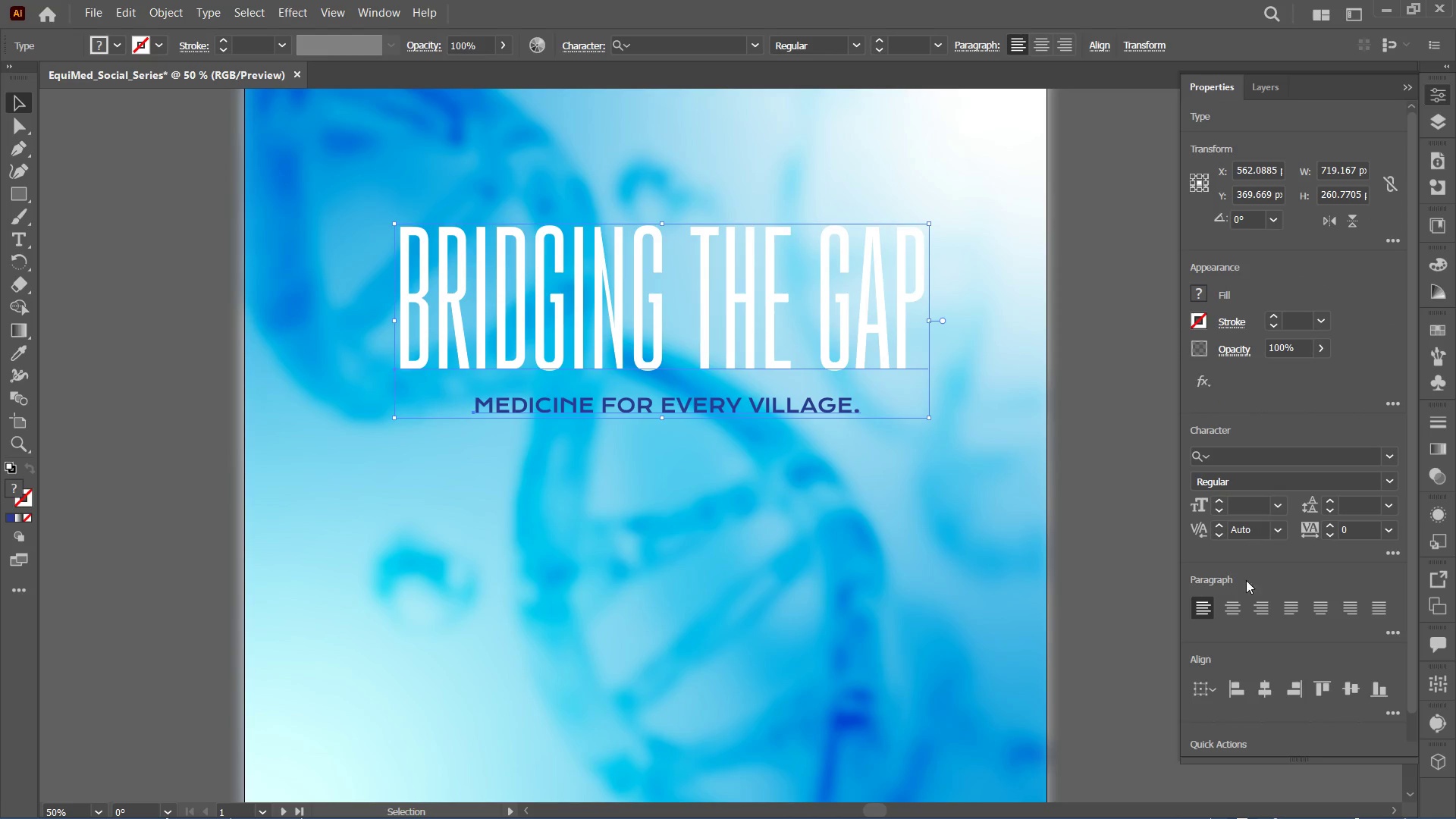 
left_click([1234, 607])
 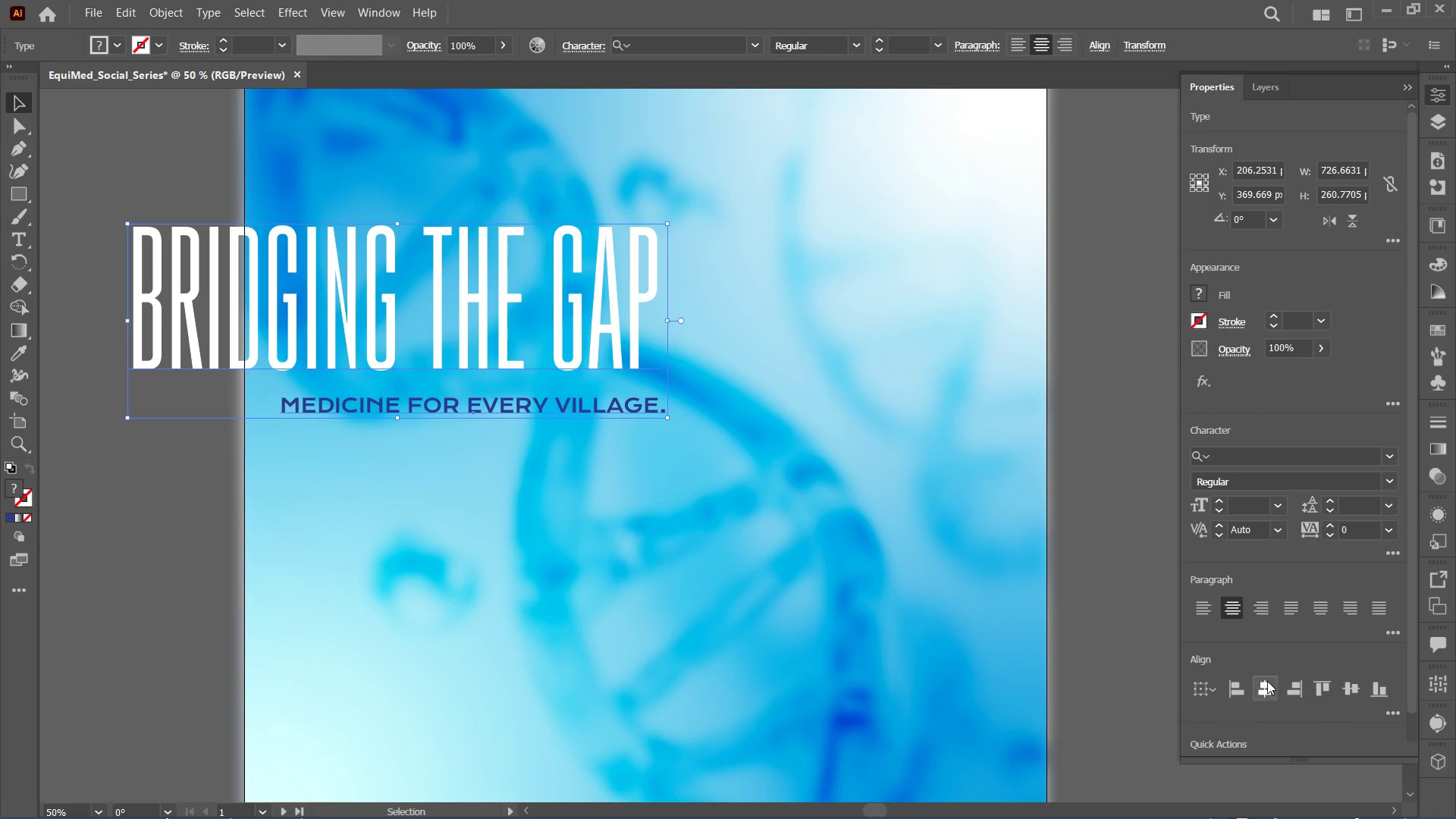 
double_click([1267, 686])
 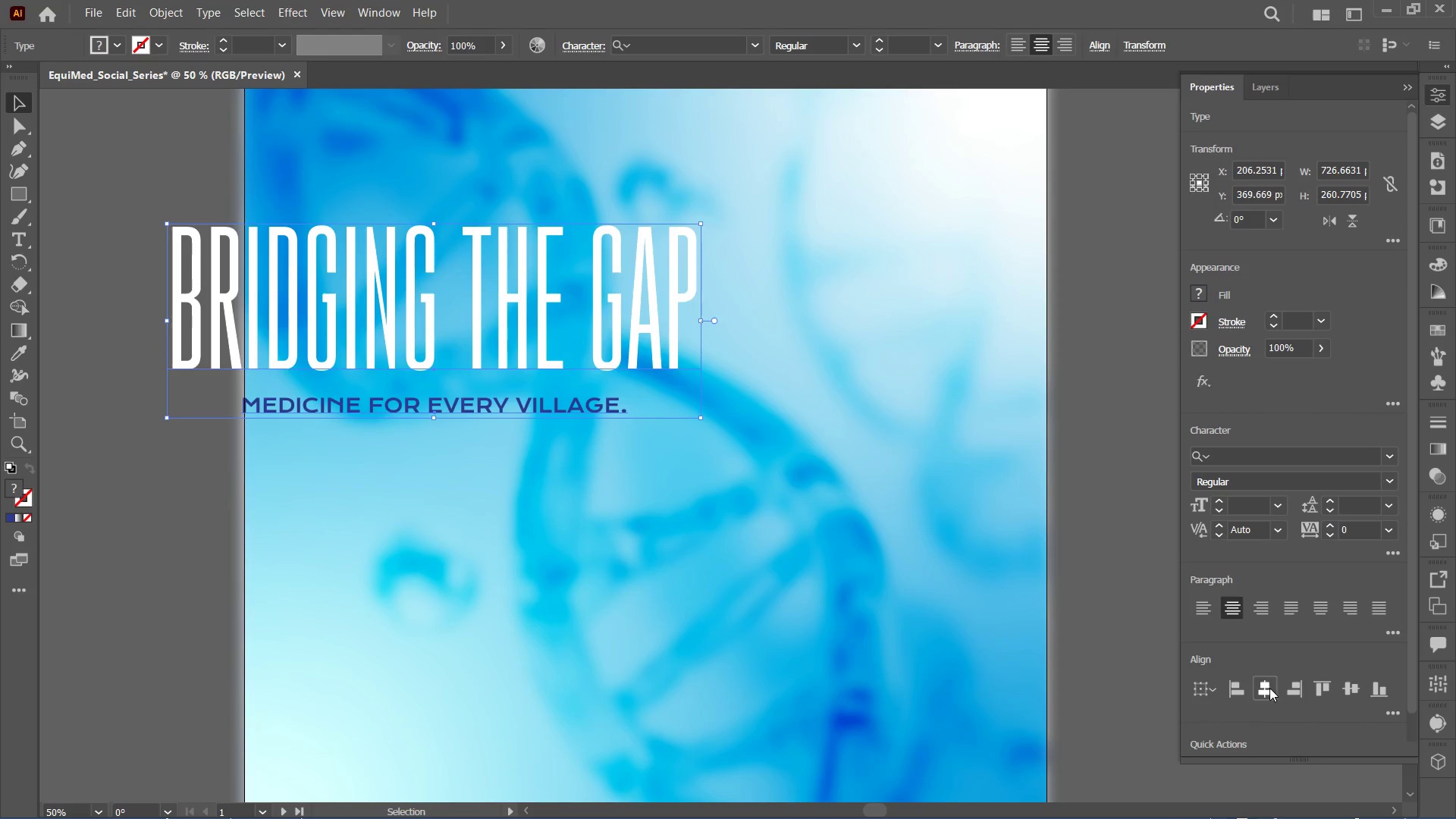 
triple_click([1270, 688])
 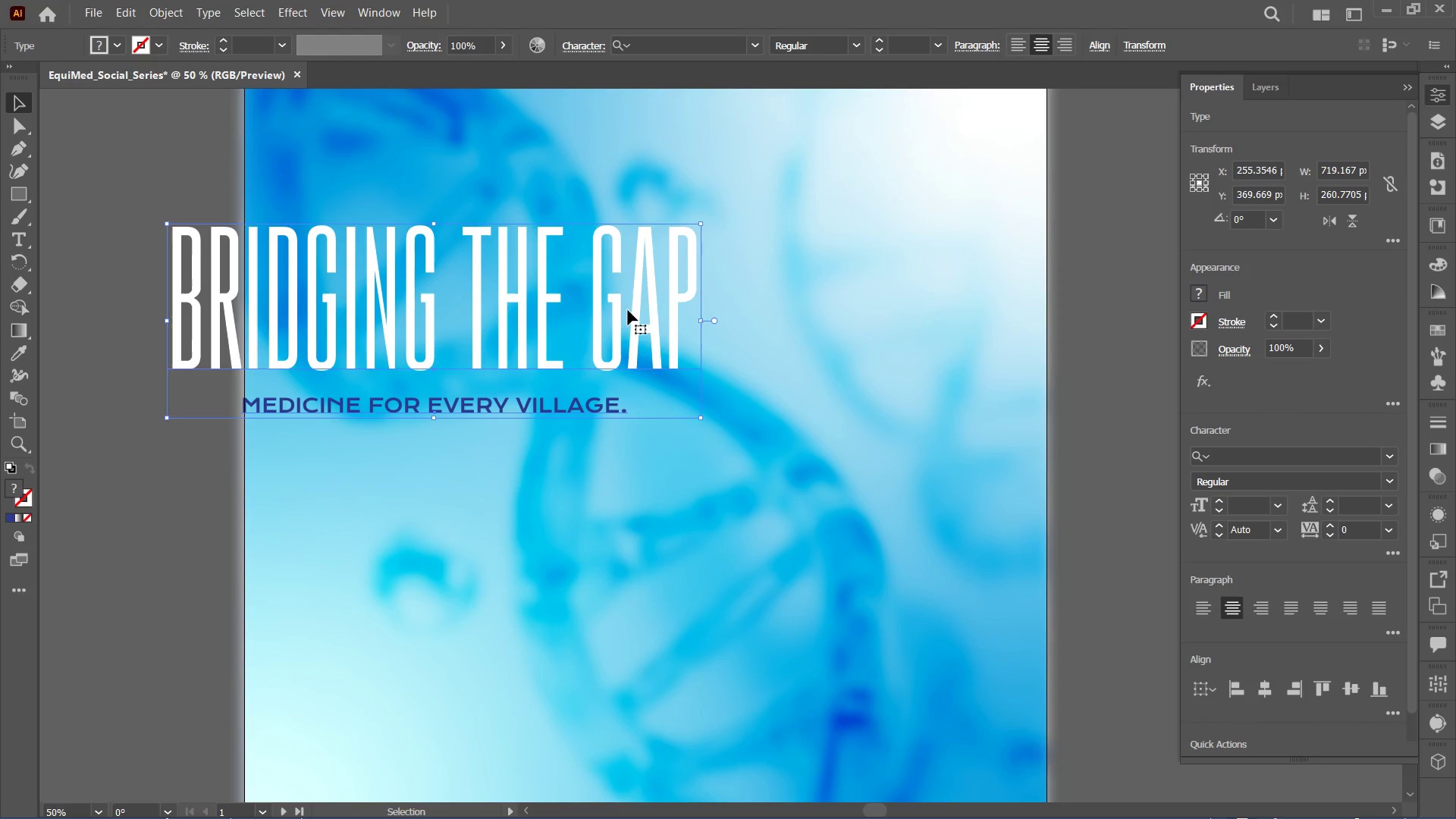 
left_click_drag(start_coordinate=[622, 309], to_coordinate=[837, 315])
 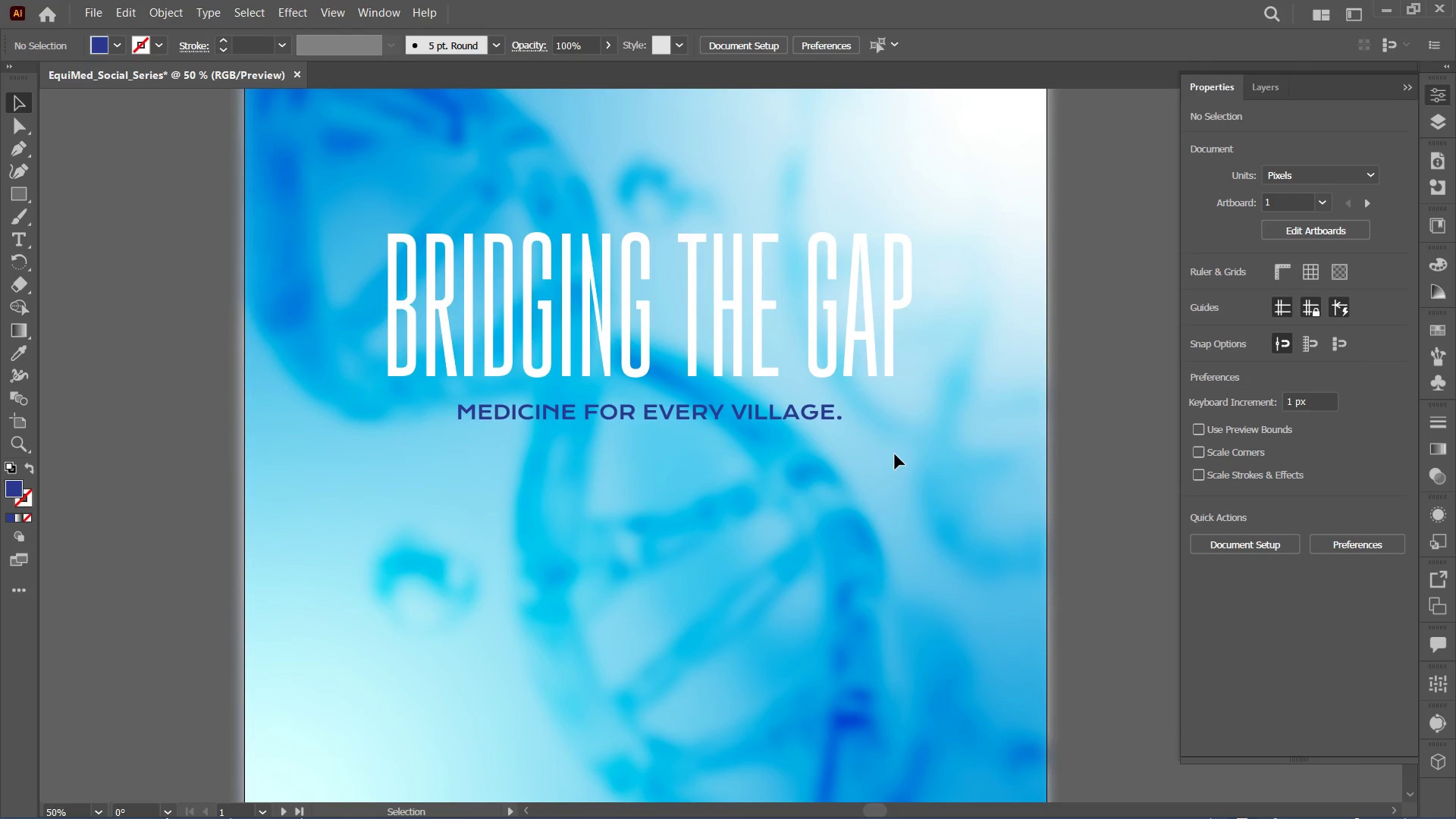 
key(Control+Minus)
 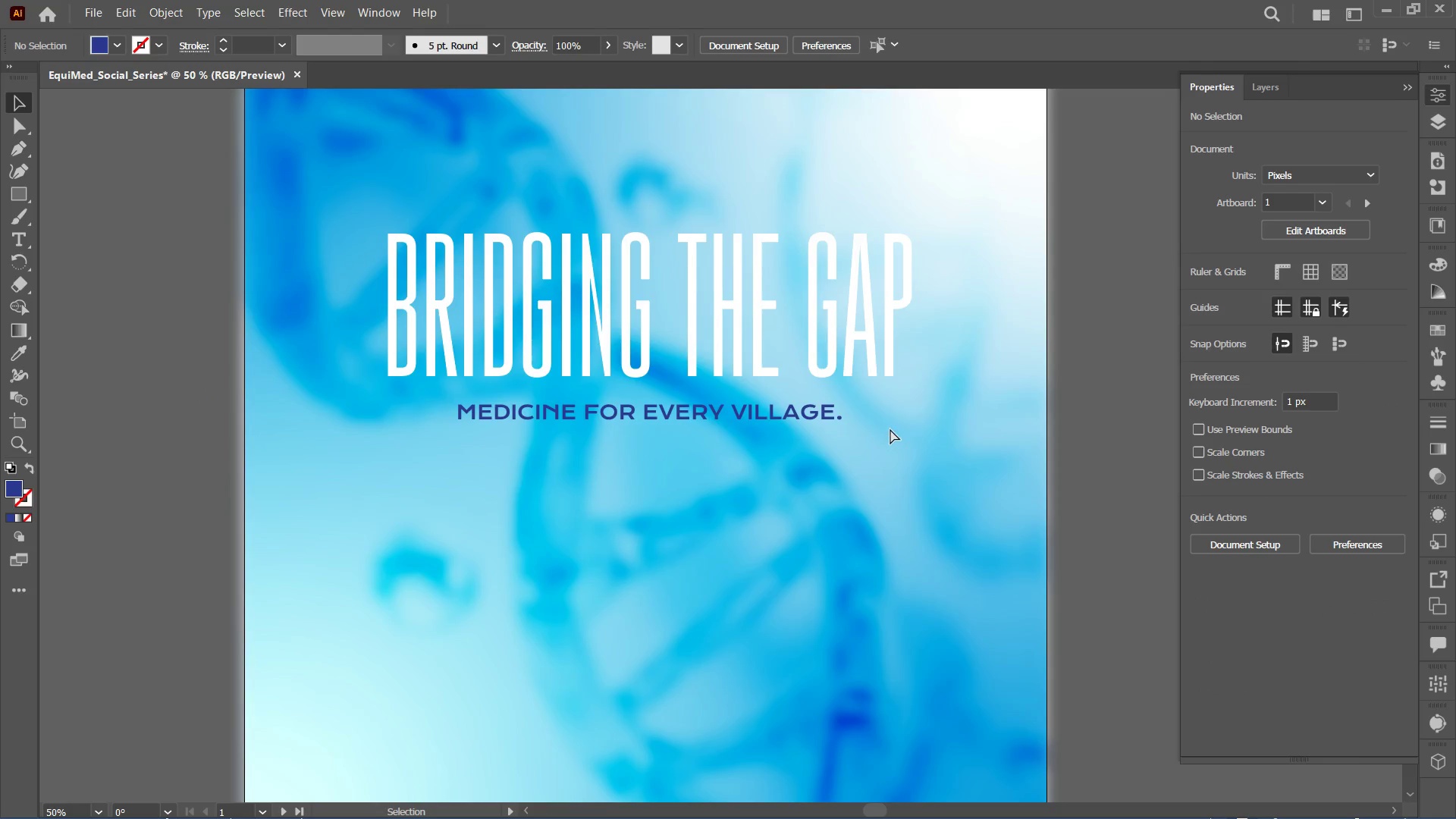 
key(Control+Minus)
 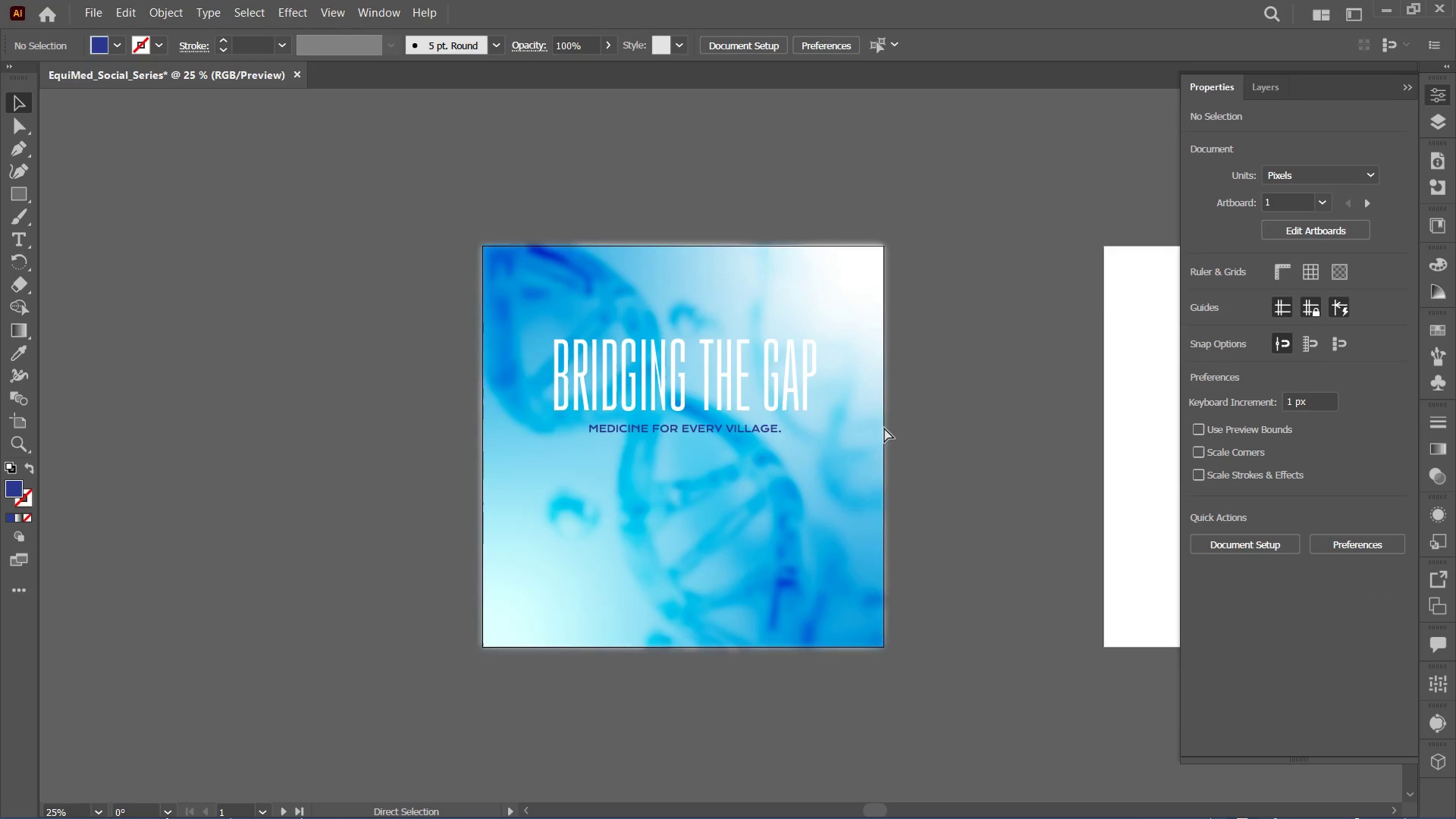 
key(Control+Minus)
 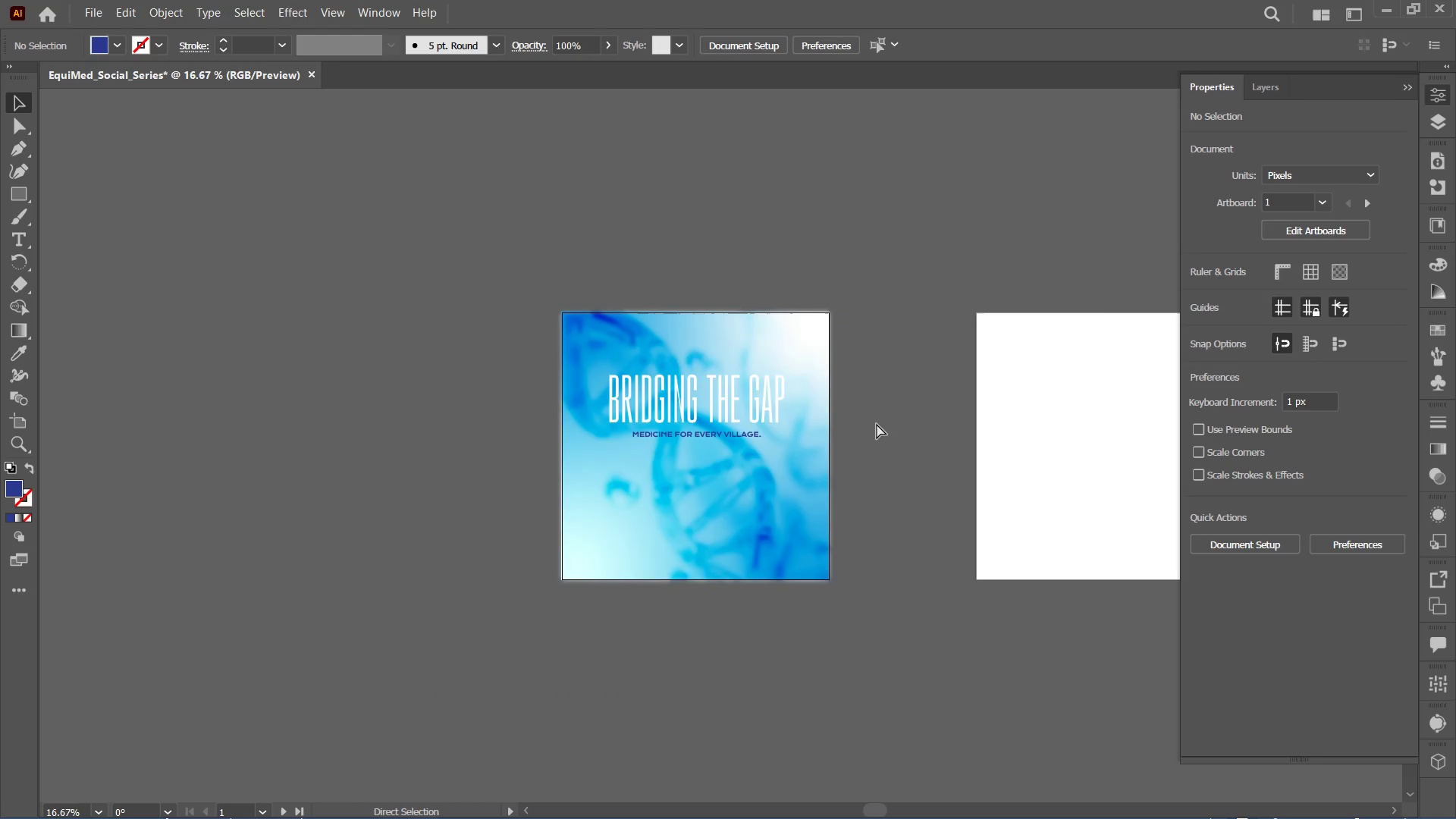 
key(Control+Equal)
 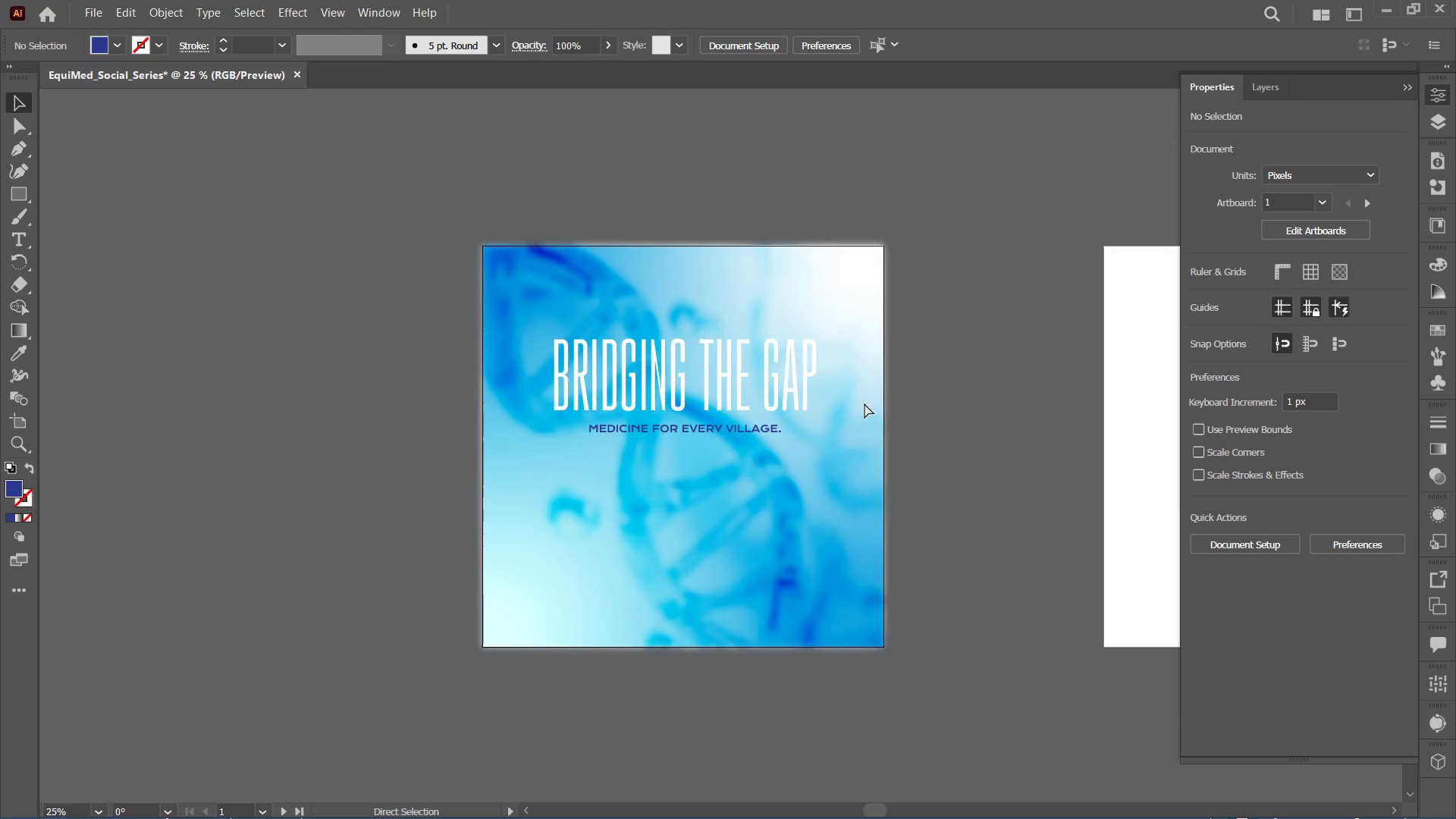 
key(Control+Equal)
 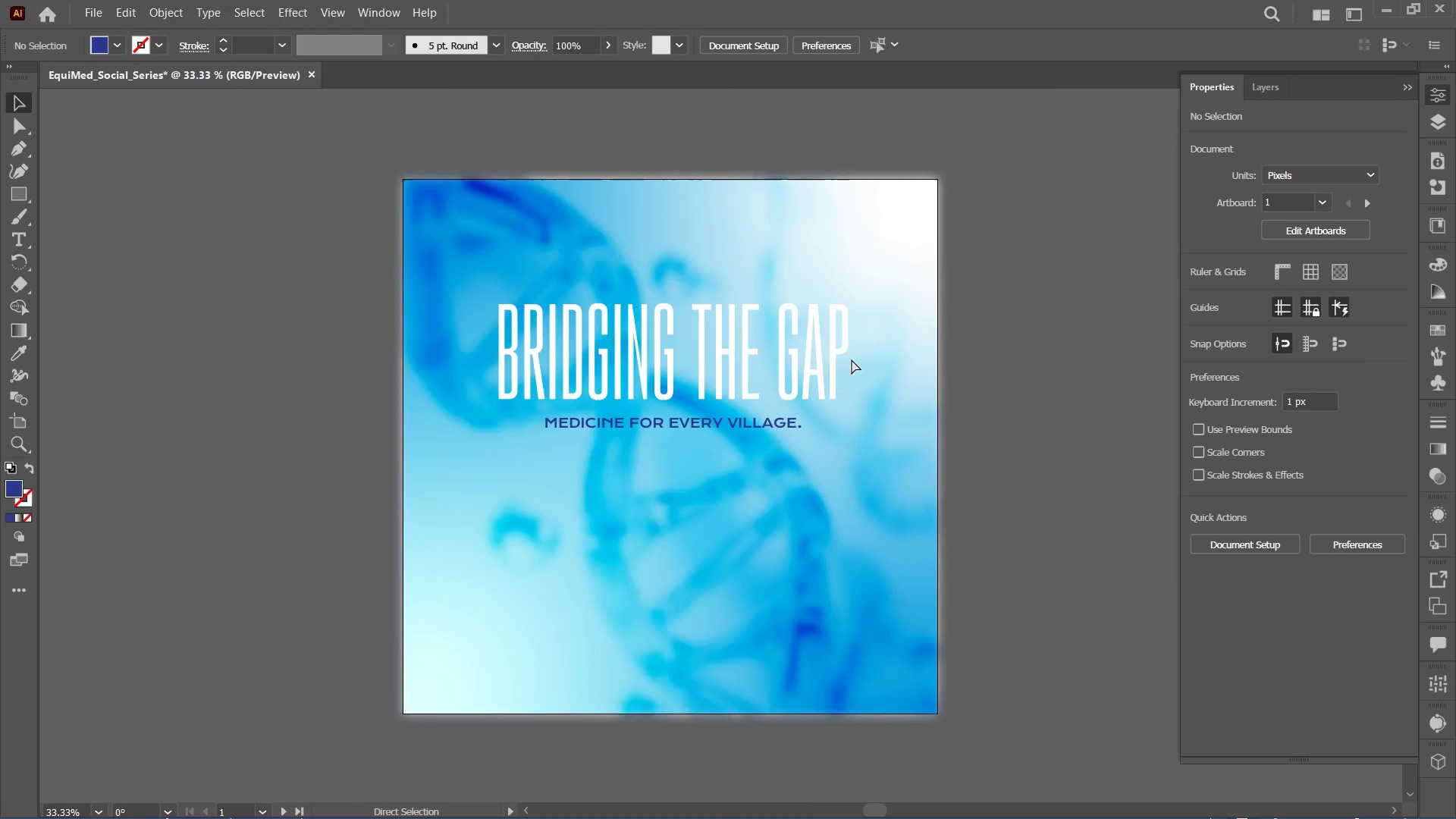 
key(Control+Equal)
 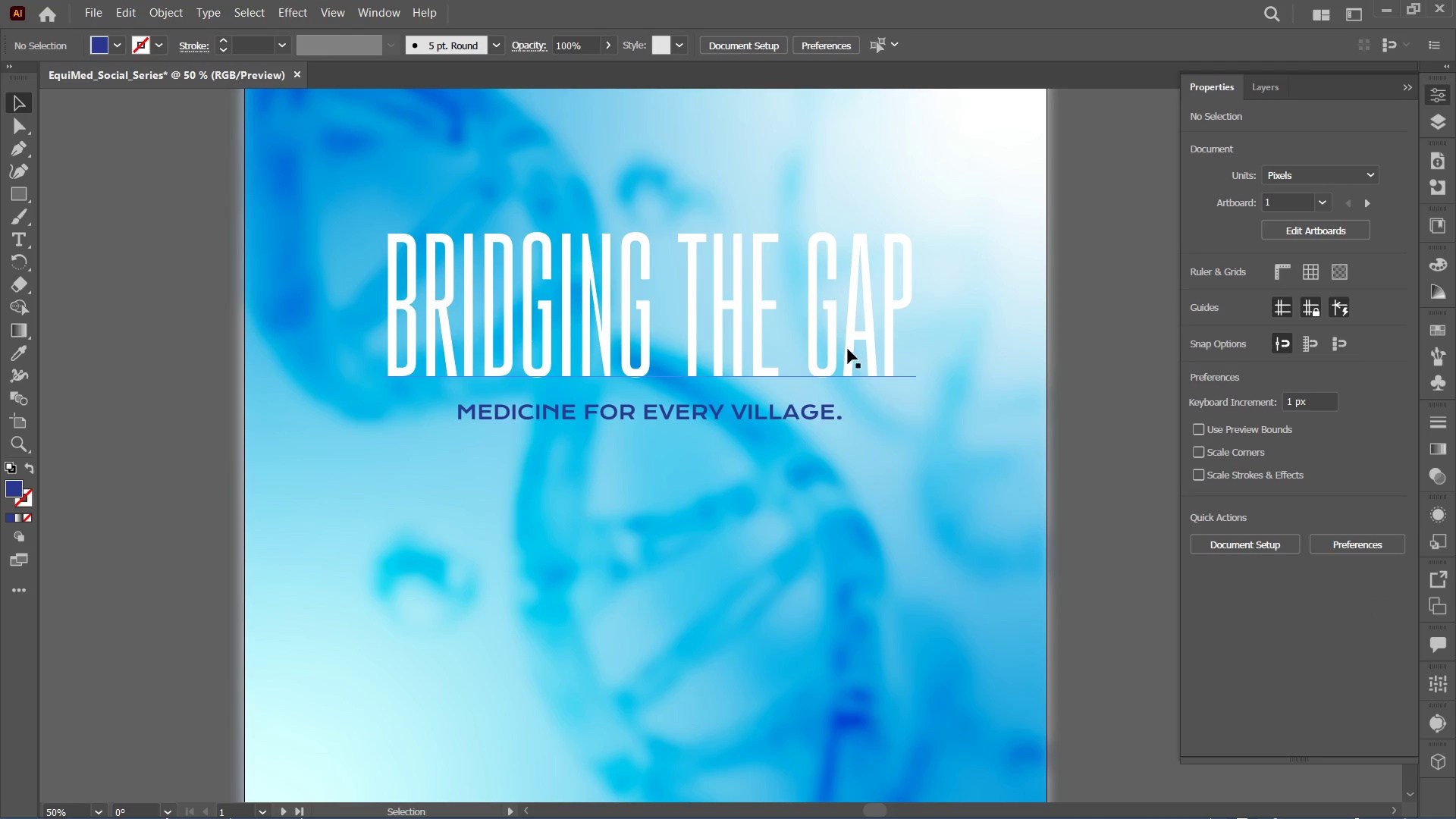 
left_click([846, 345])
 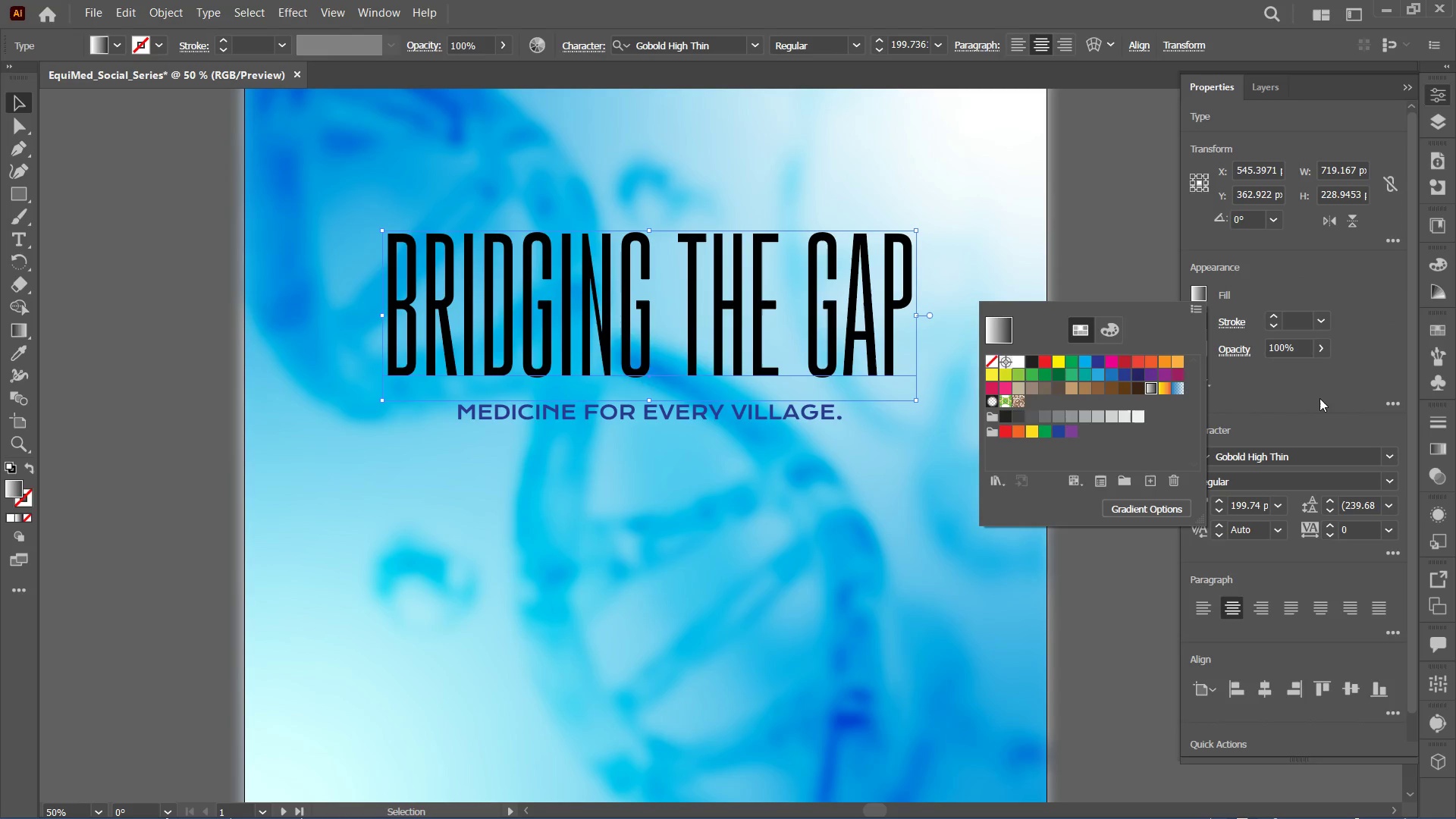 
left_click([1181, 513])
 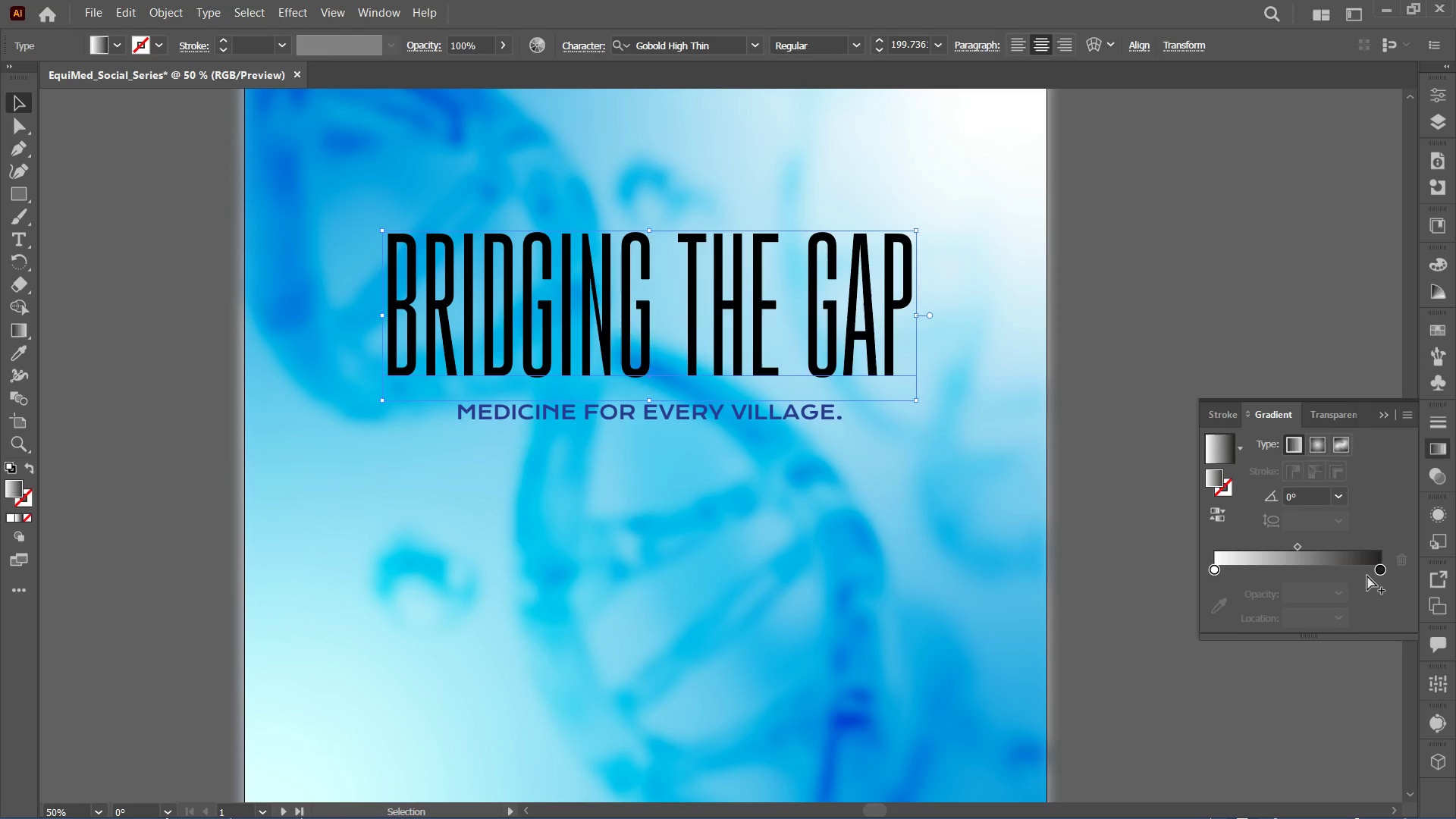 
double_click([1385, 569])
 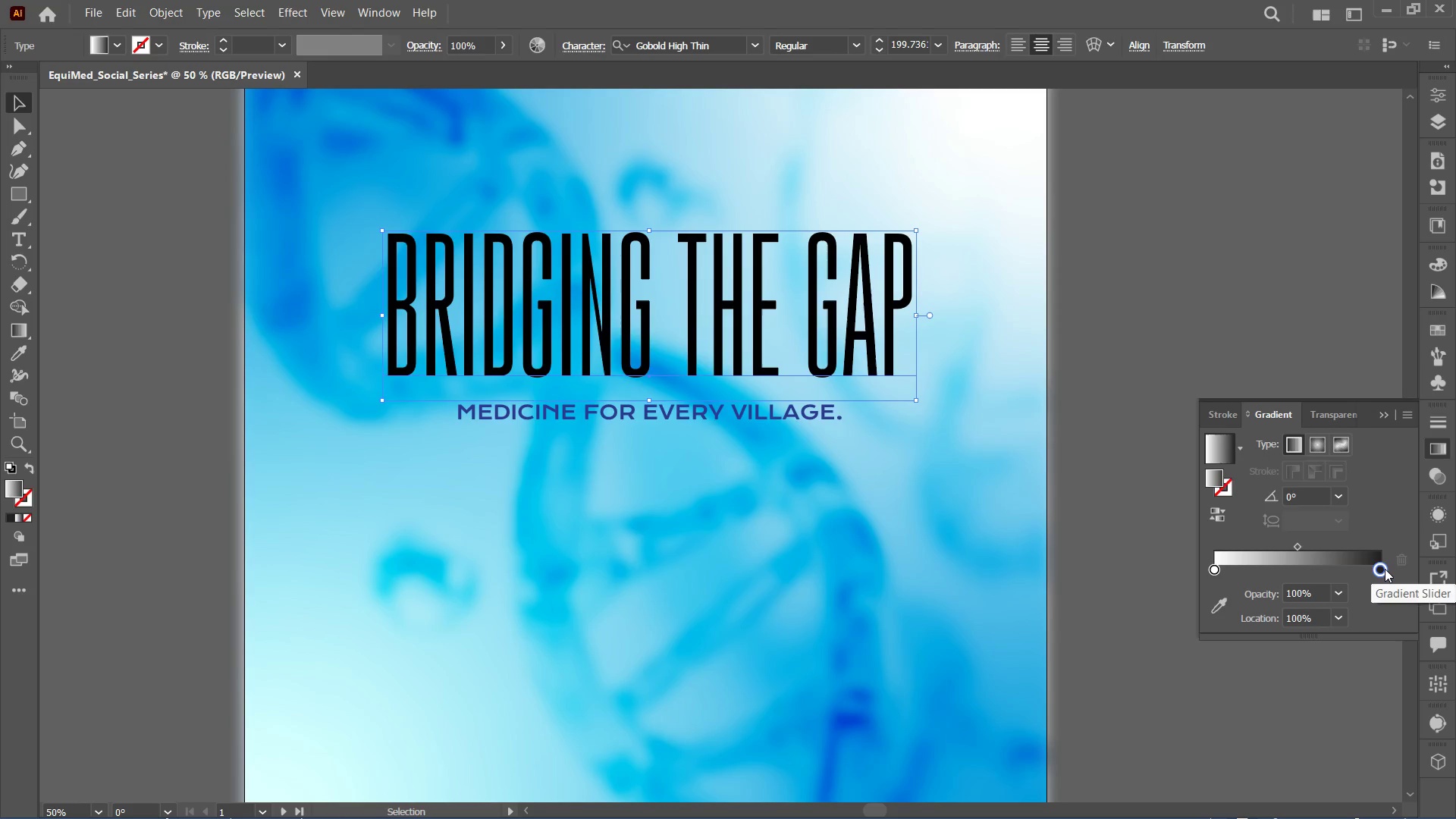 
triple_click([1385, 569])
 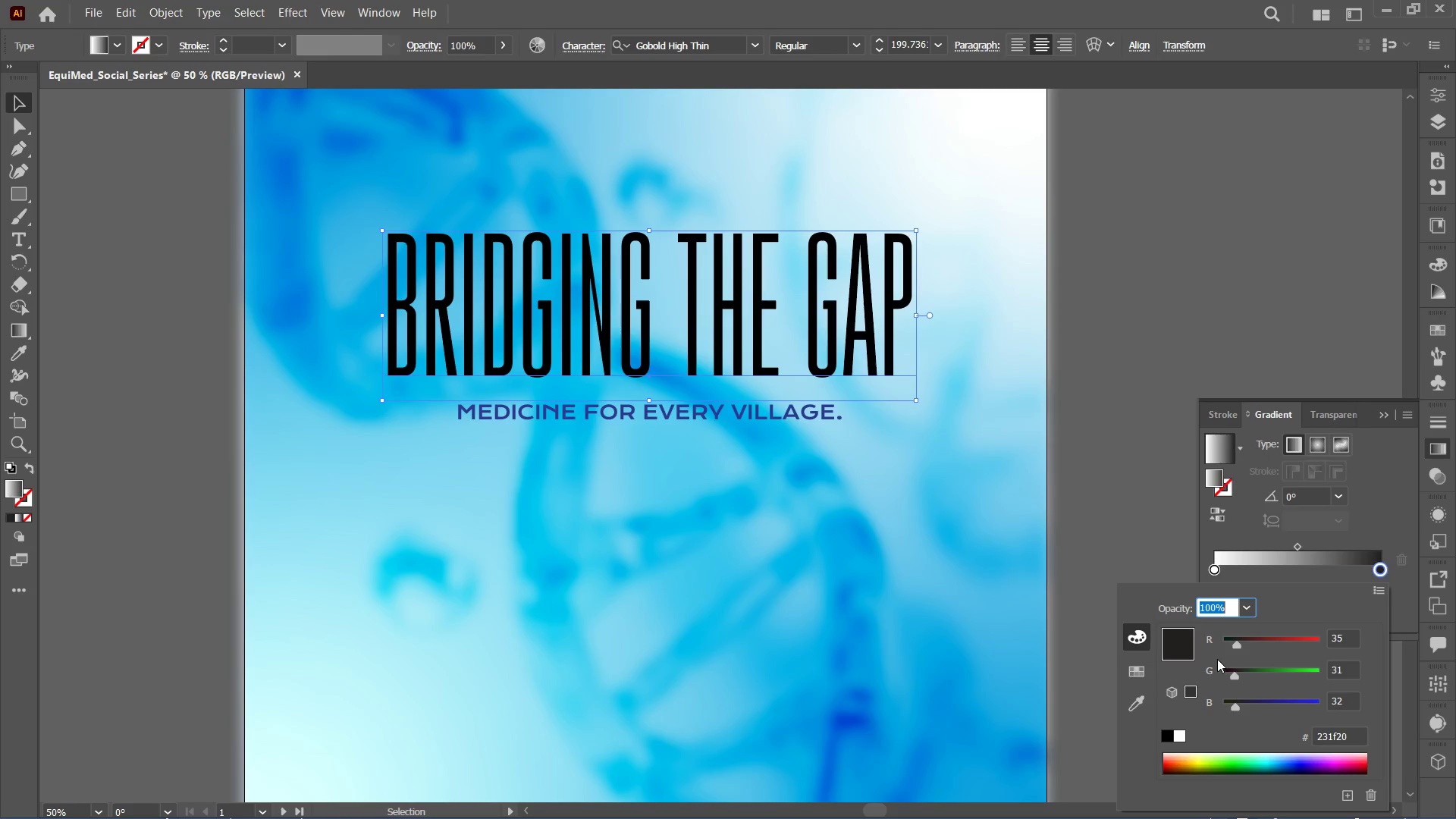 
double_click([1144, 668])
 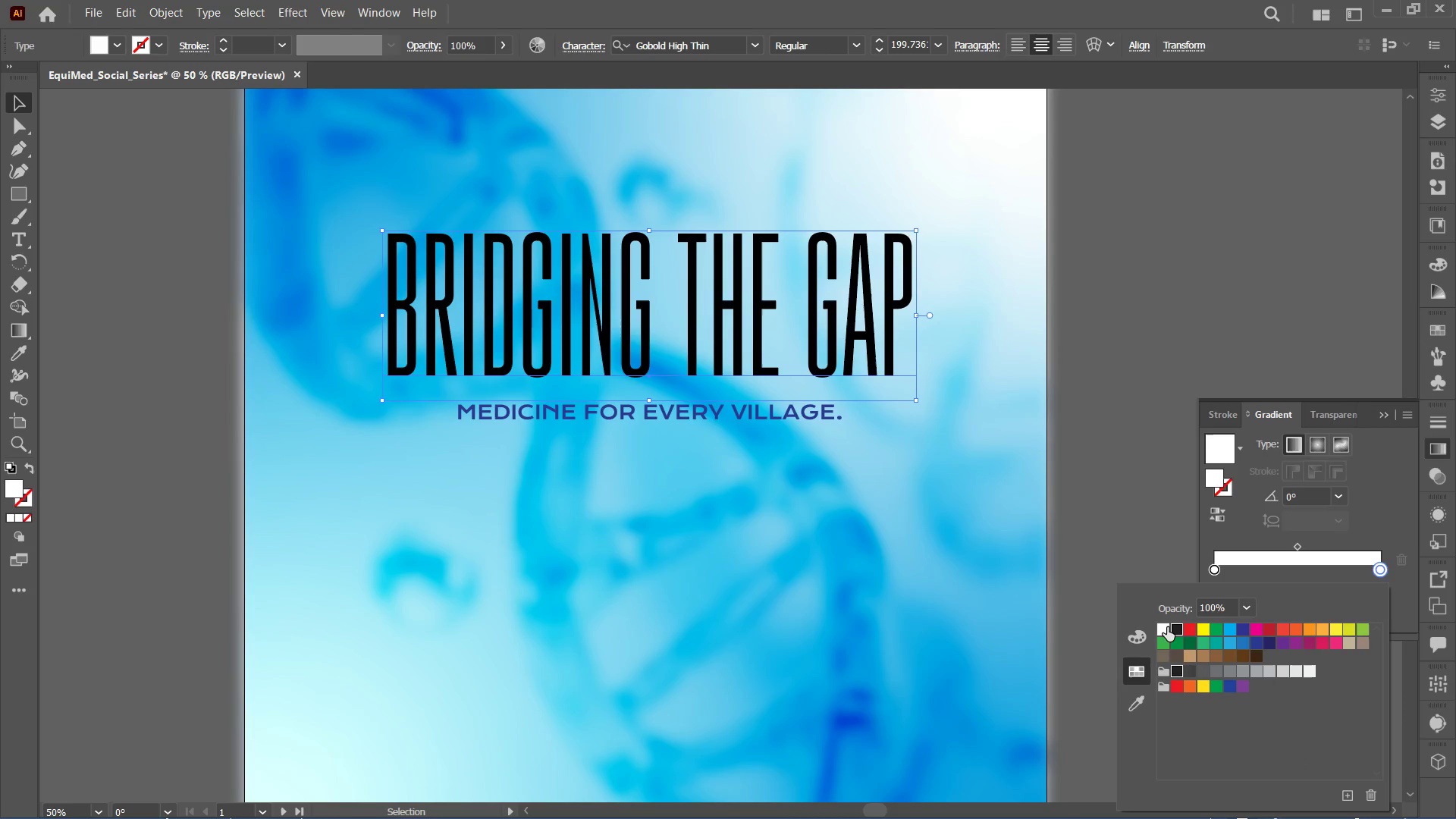 
double_click([1144, 632])
 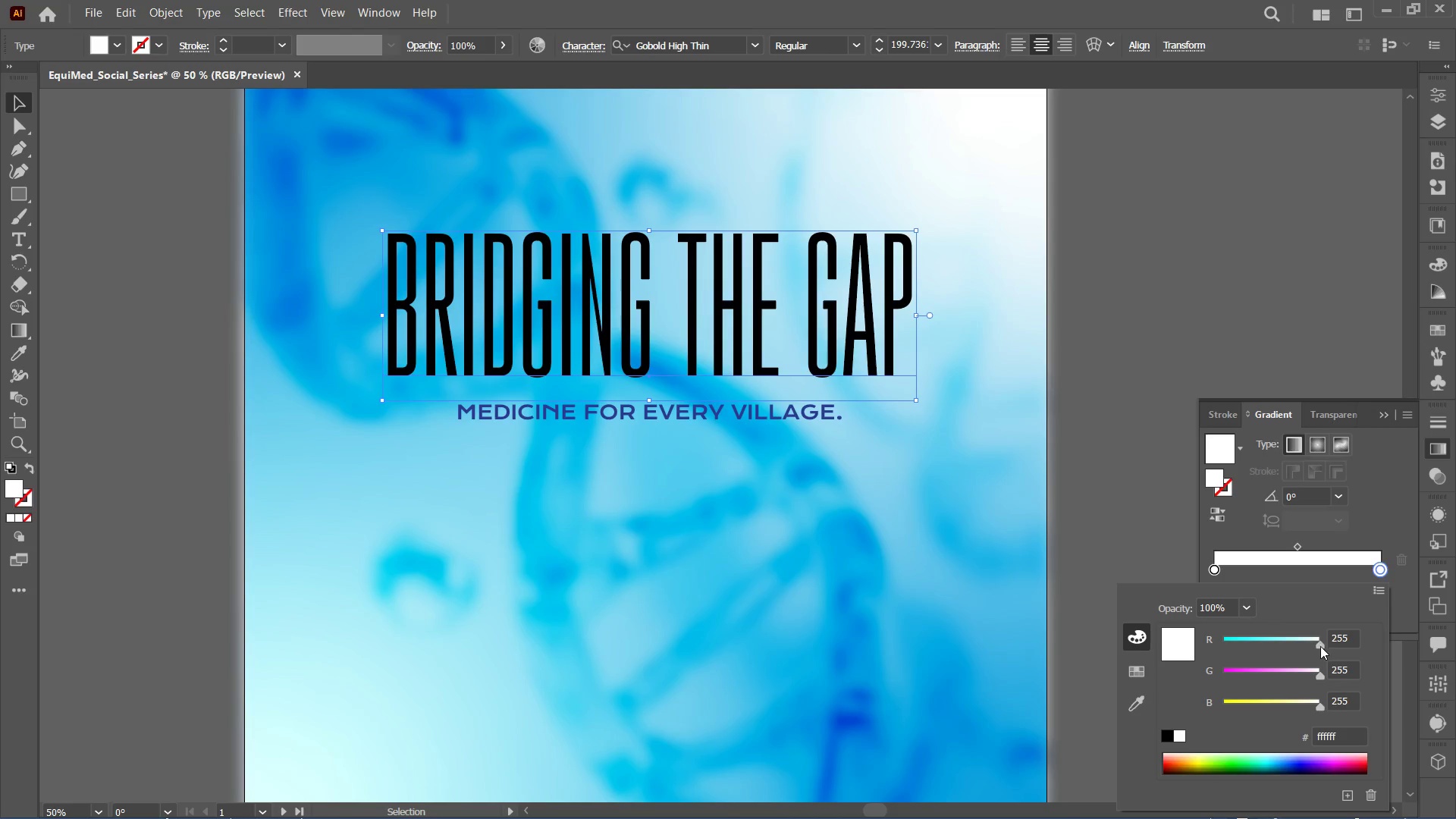 
left_click_drag(start_coordinate=[1313, 646], to_coordinate=[1308, 645])
 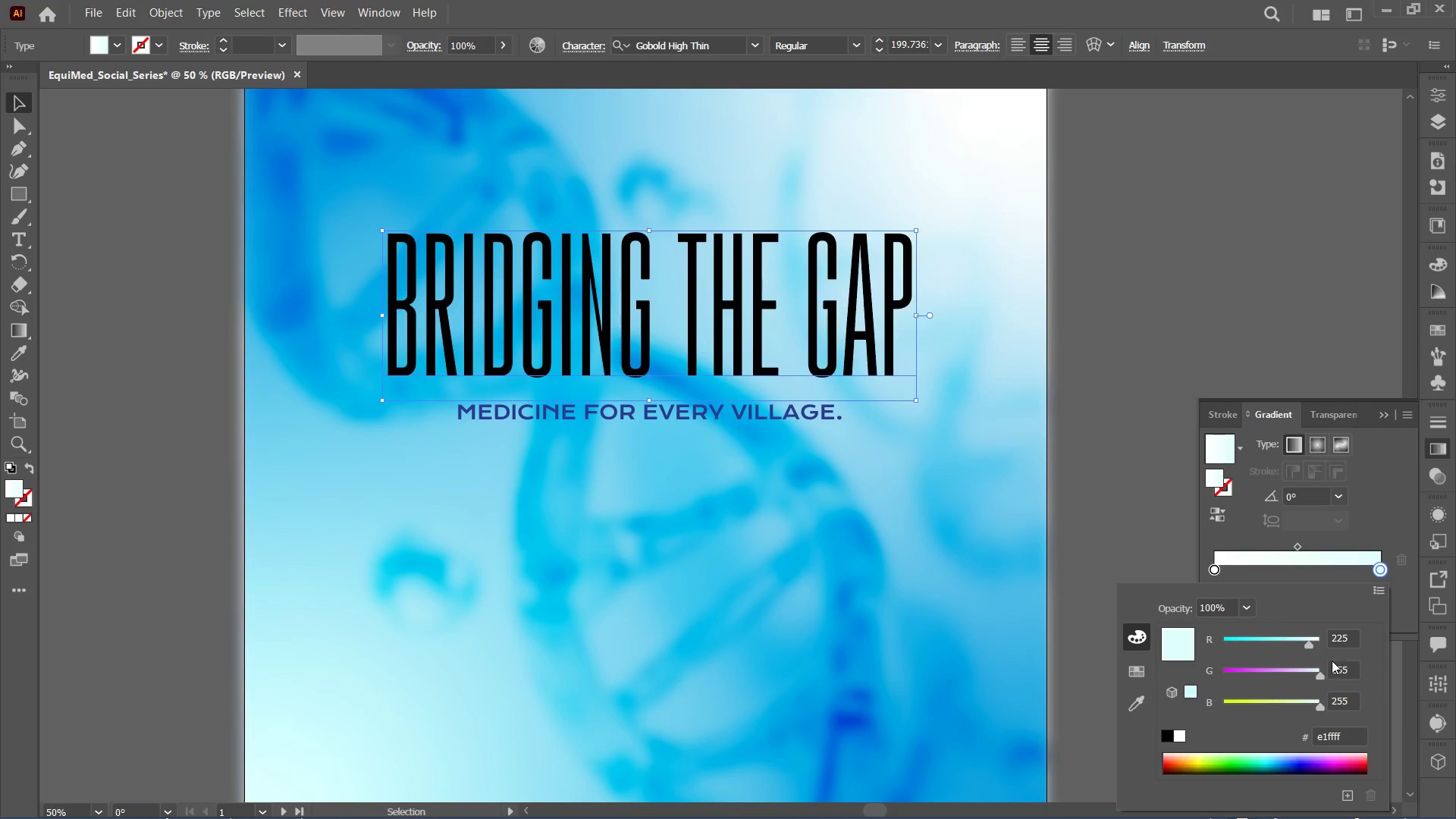 
left_click_drag(start_coordinate=[1310, 648], to_coordinate=[1294, 647])
 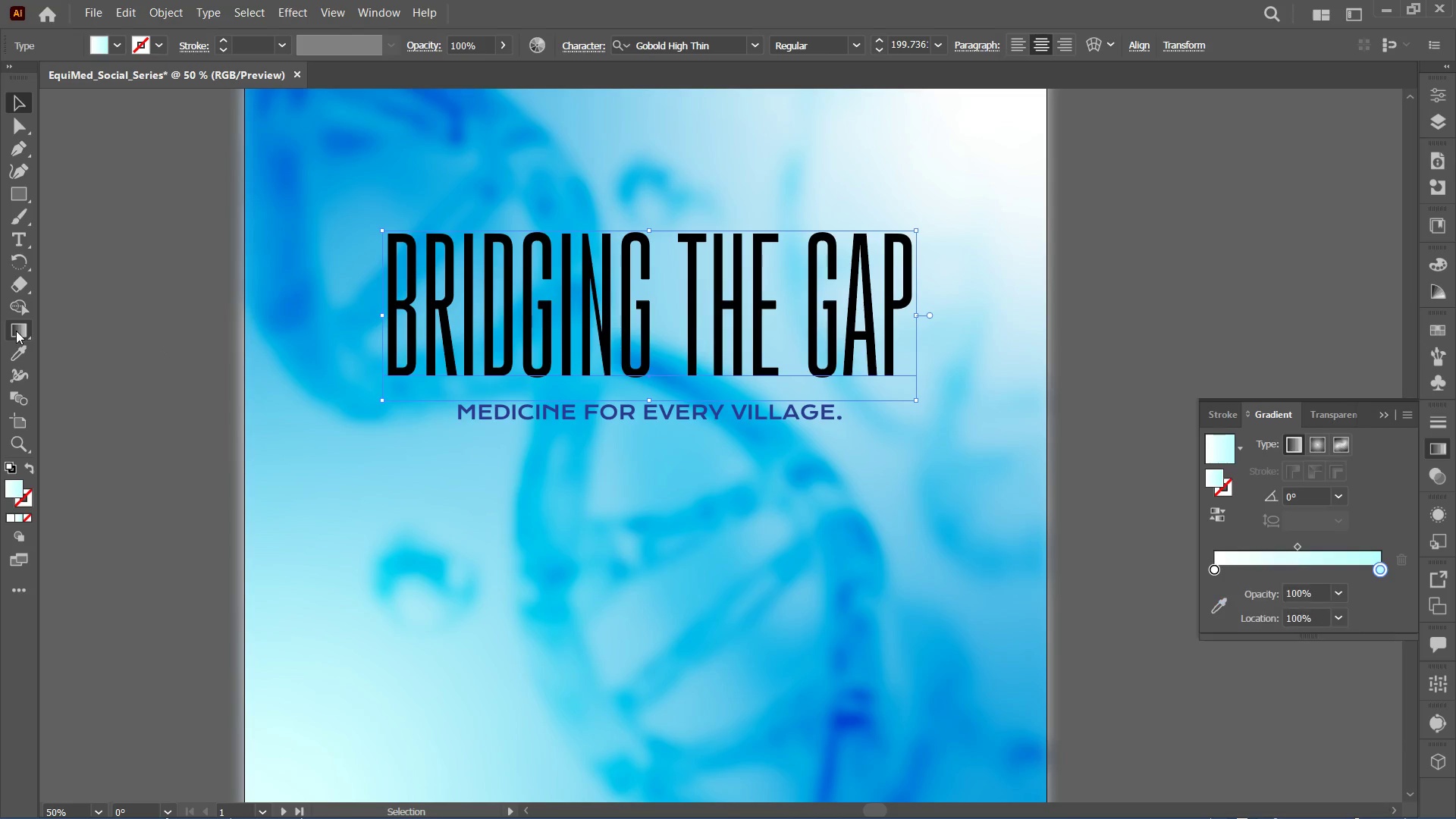 
double_click([21, 332])
 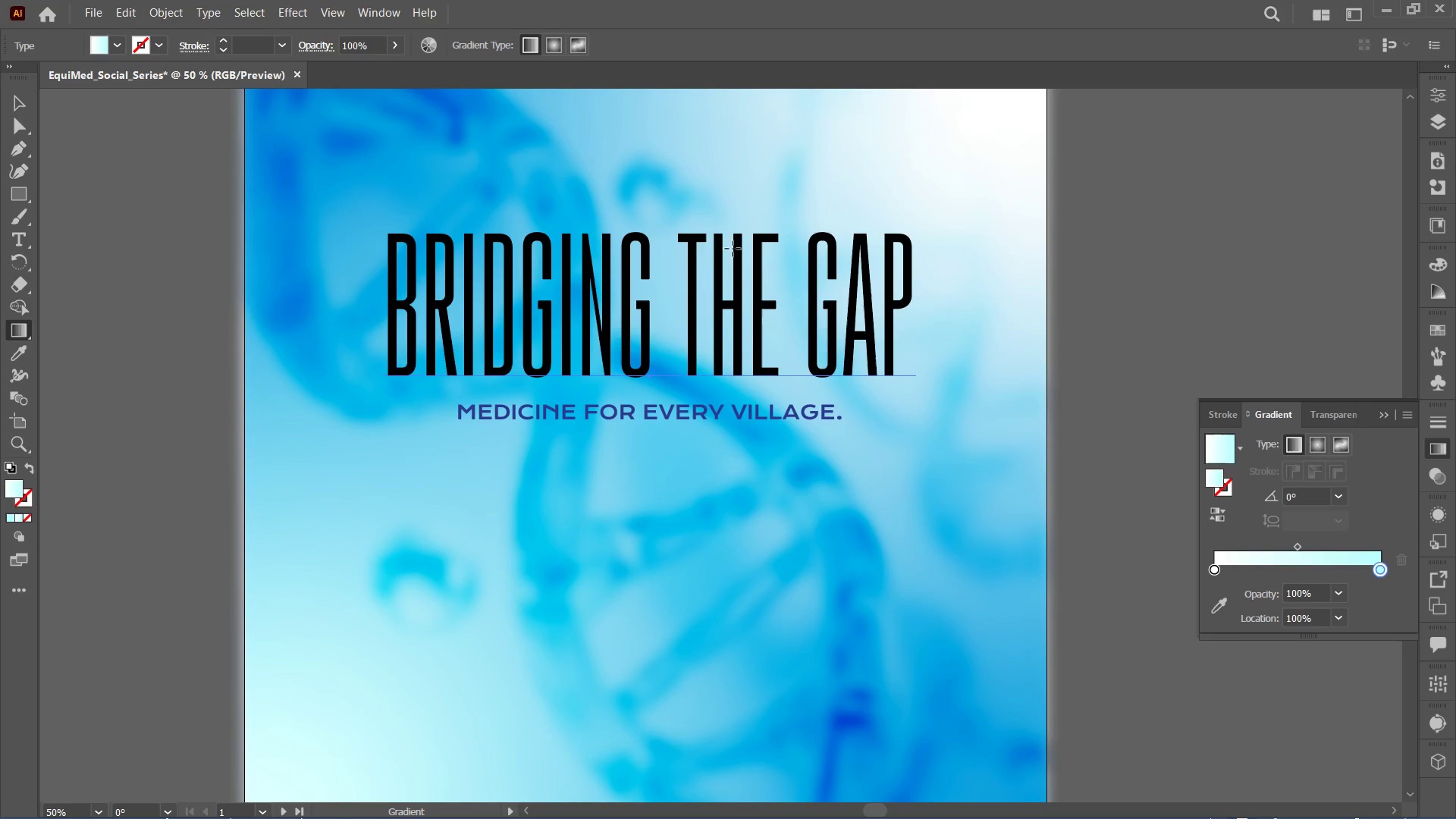 
hold_key(key=ShiftLeft, duration=1.02)
left_click_drag(start_coordinate=[849, 195], to_coordinate=[528, 391])
 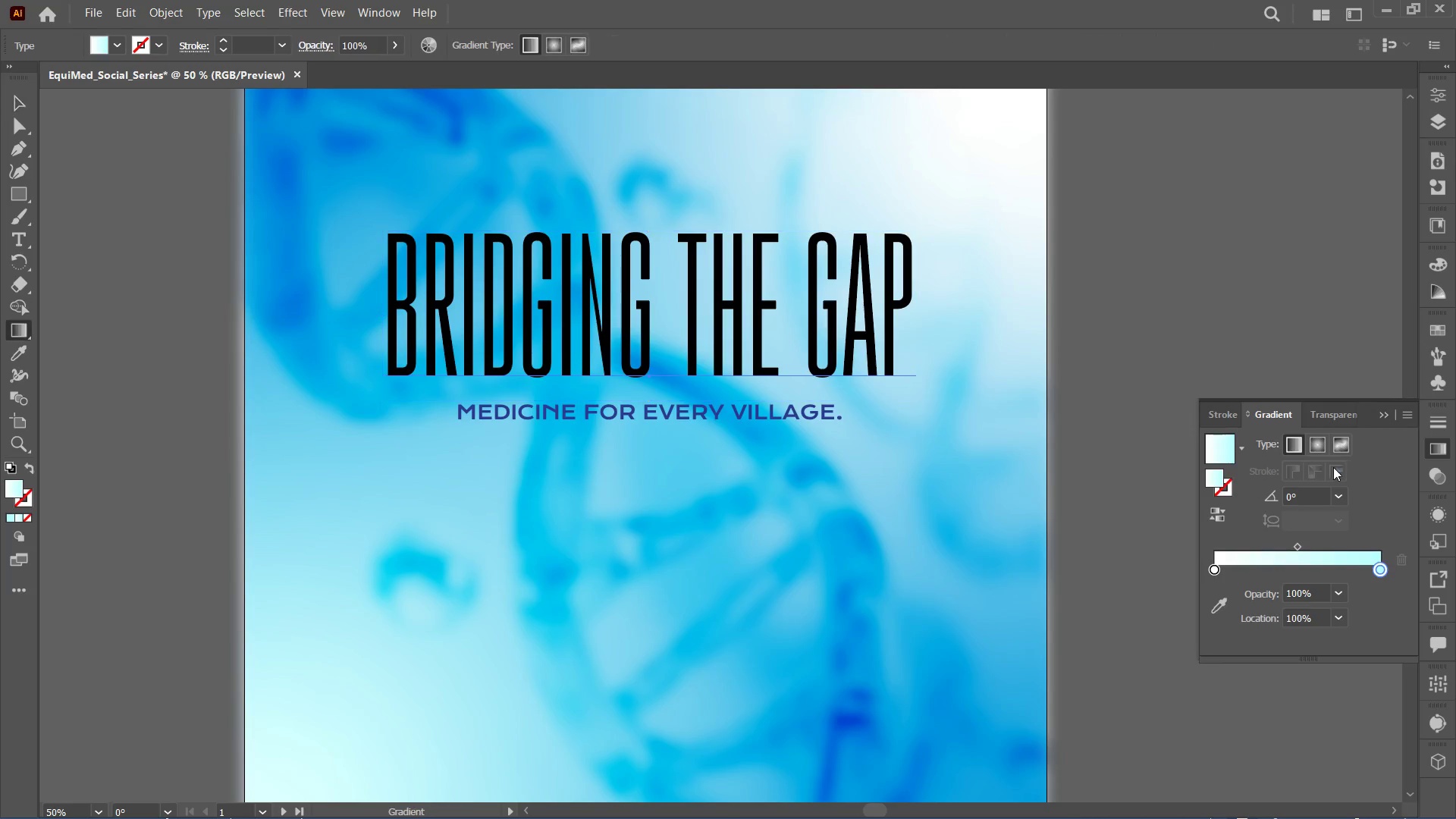 
wait(5.45)
 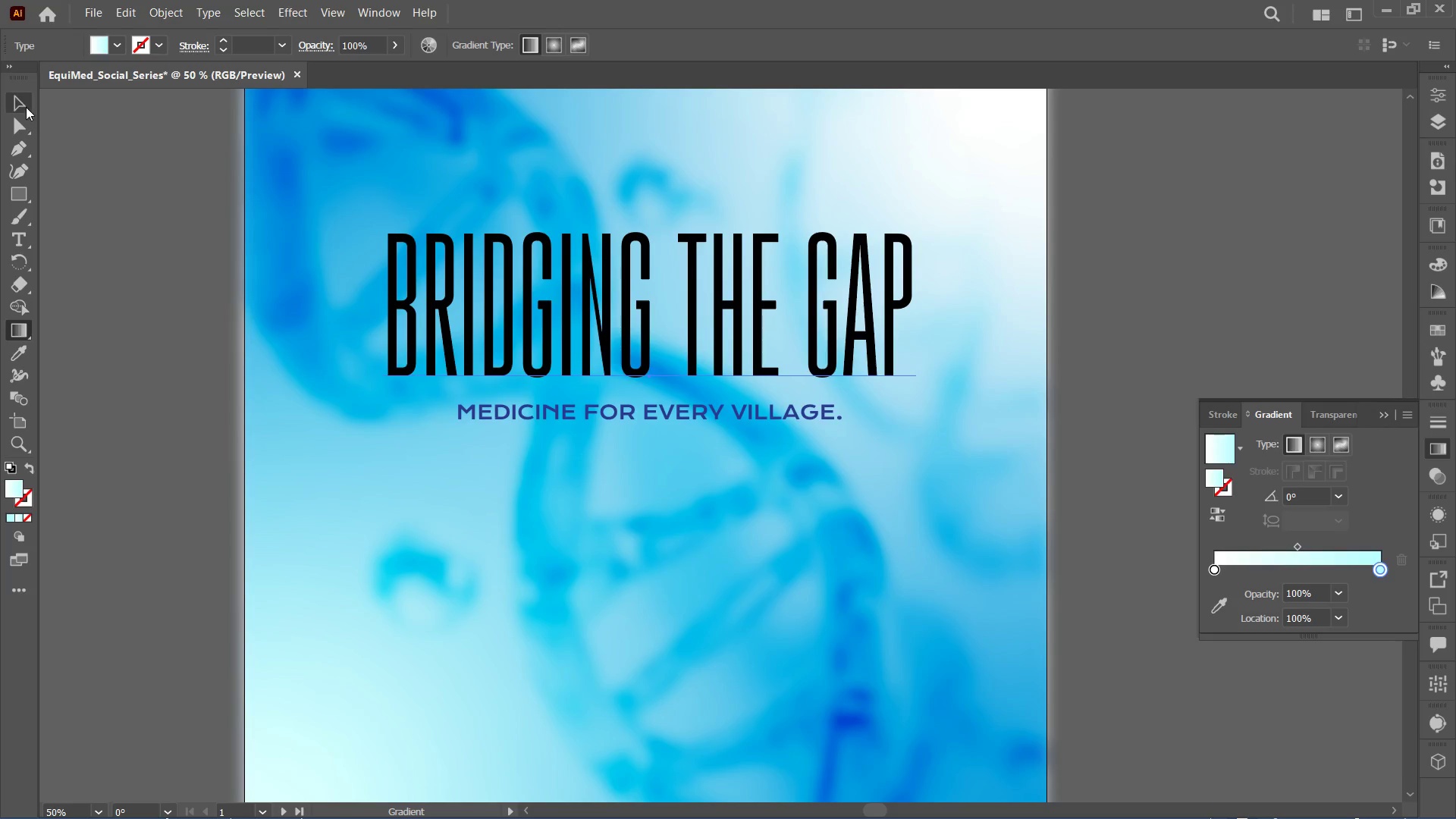 
left_click([1075, 510])
 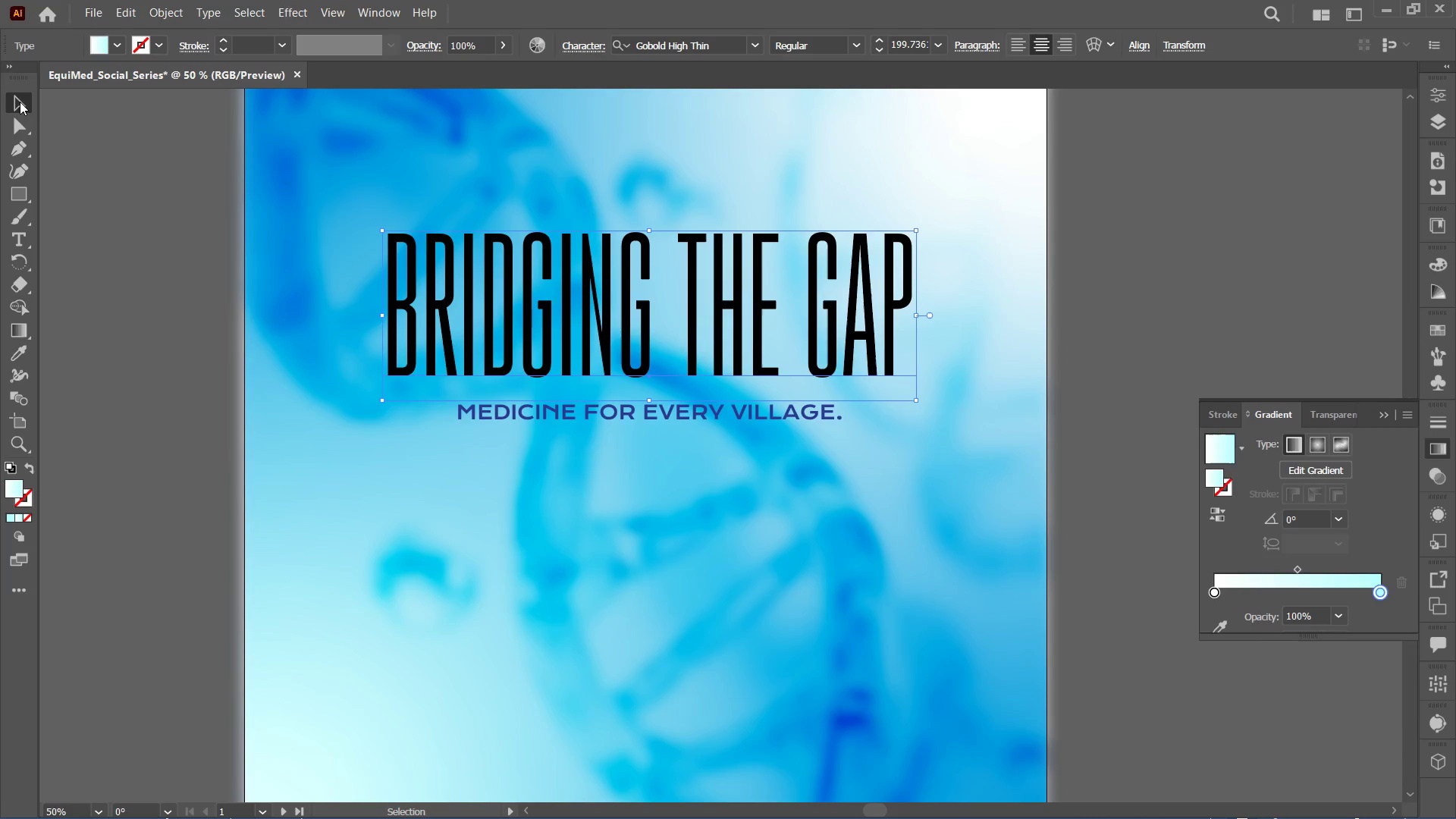 
key(Control+Z)
 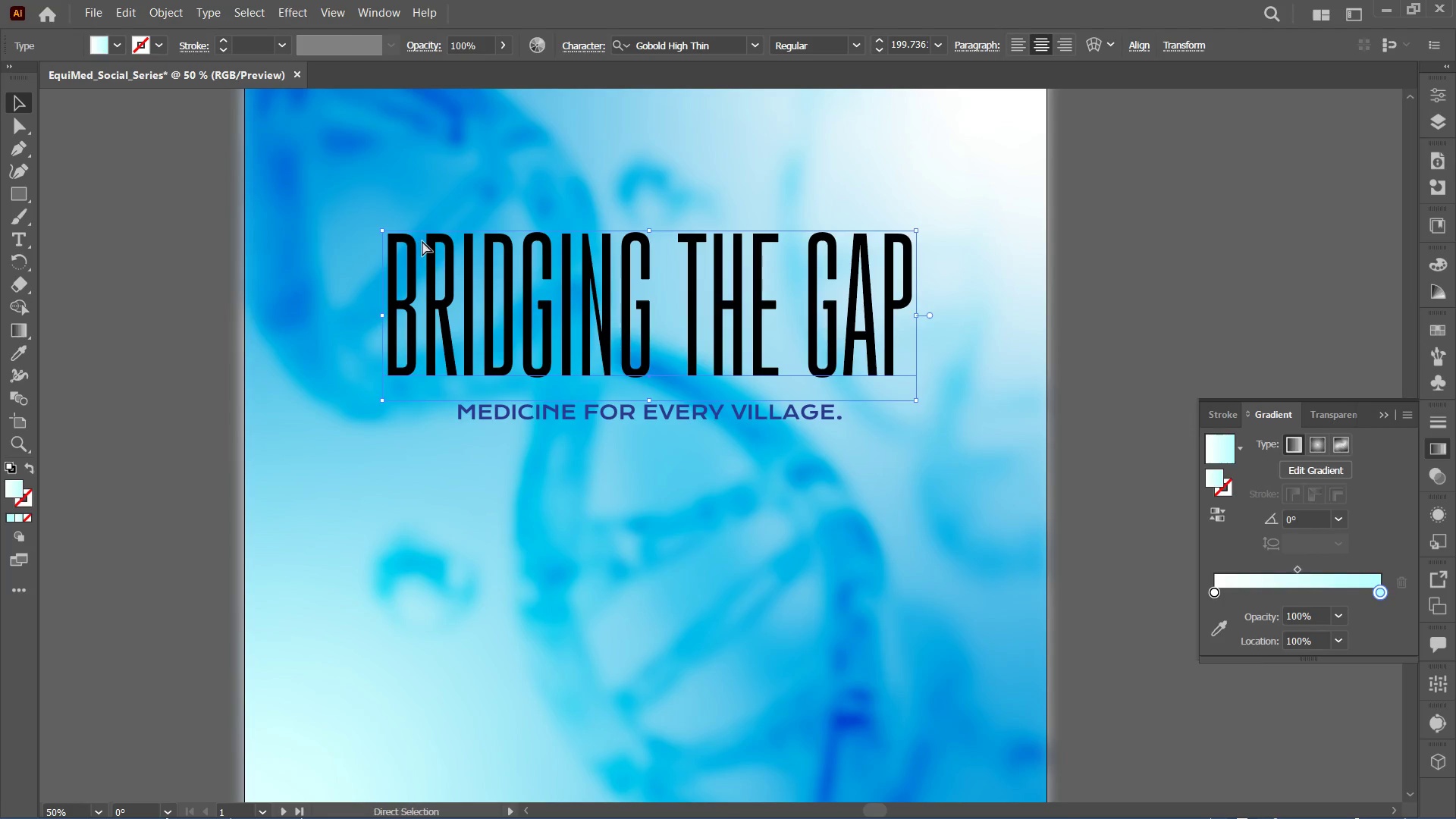 
key(Control+Z)
 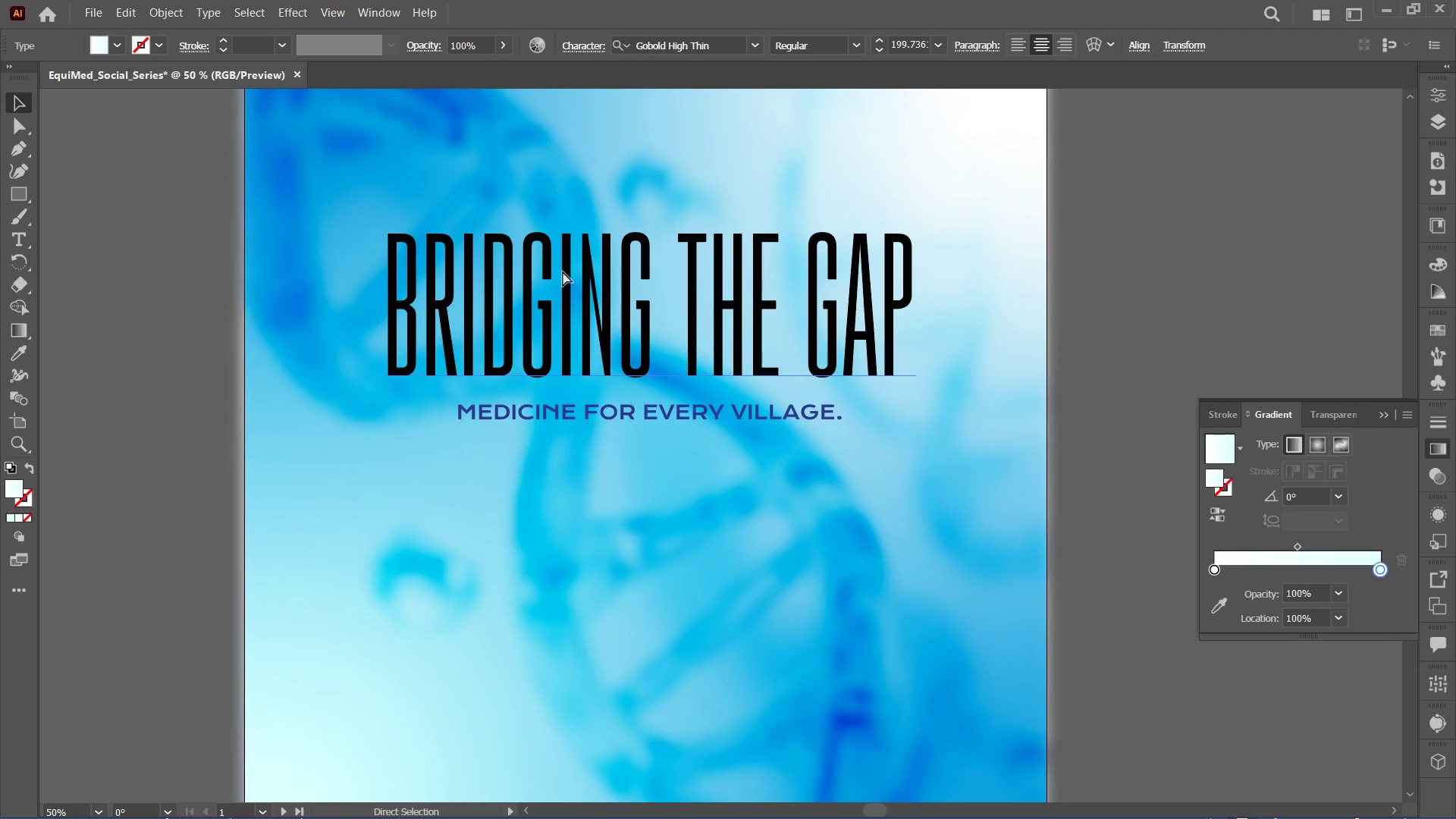 
key(Control+Z)
 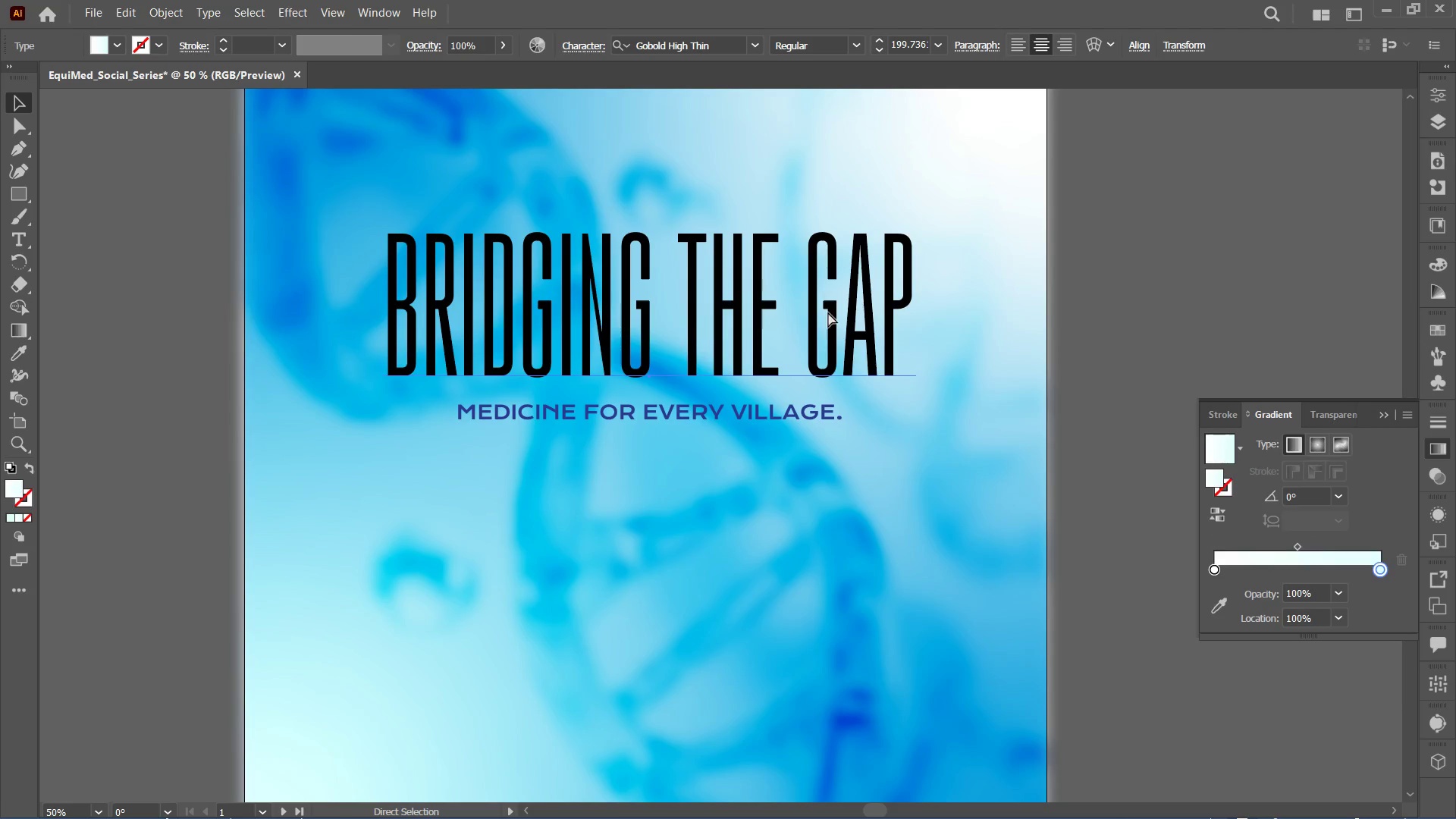 
key(Control+Z)
 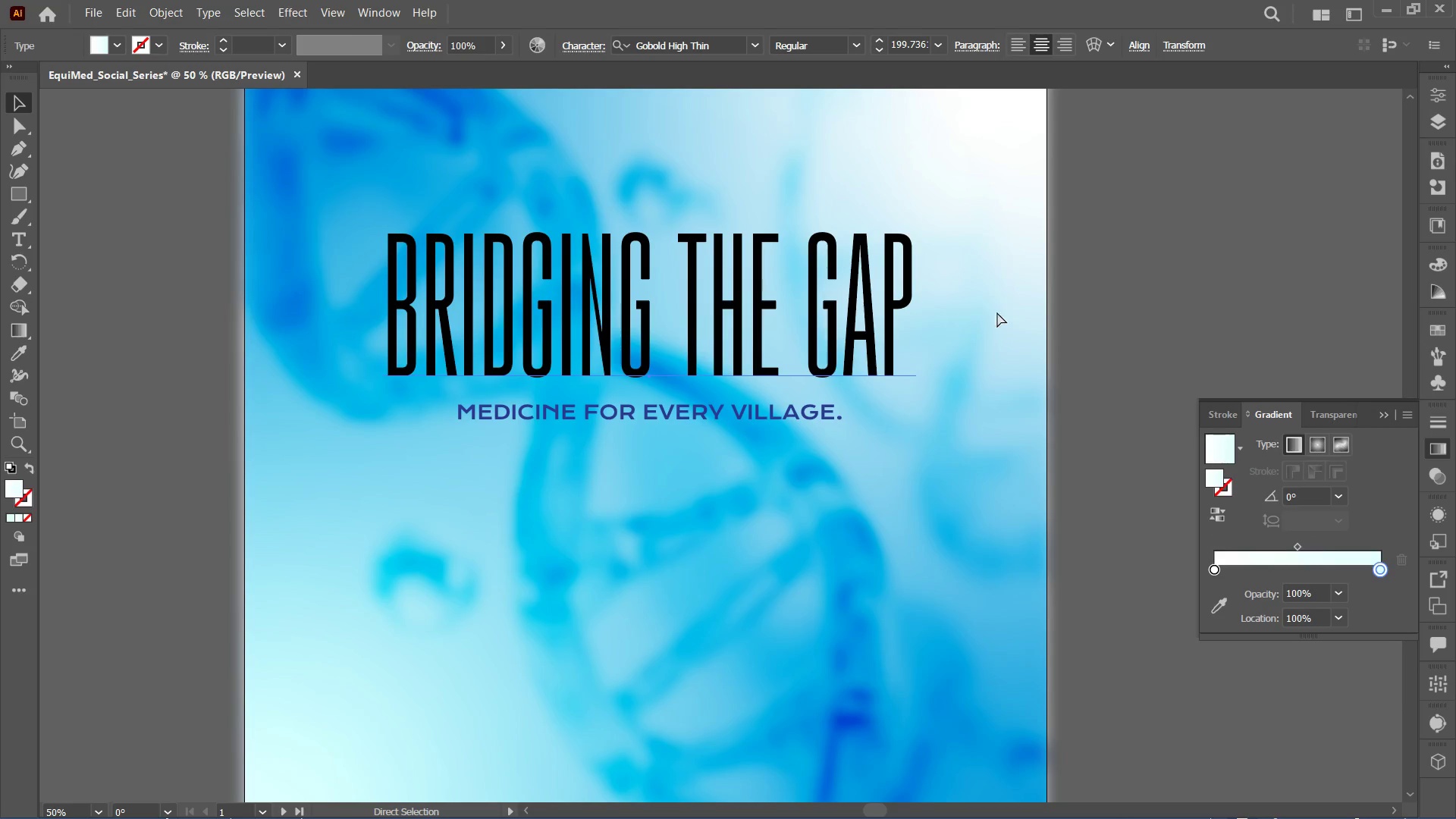 
key(Control+Z)
 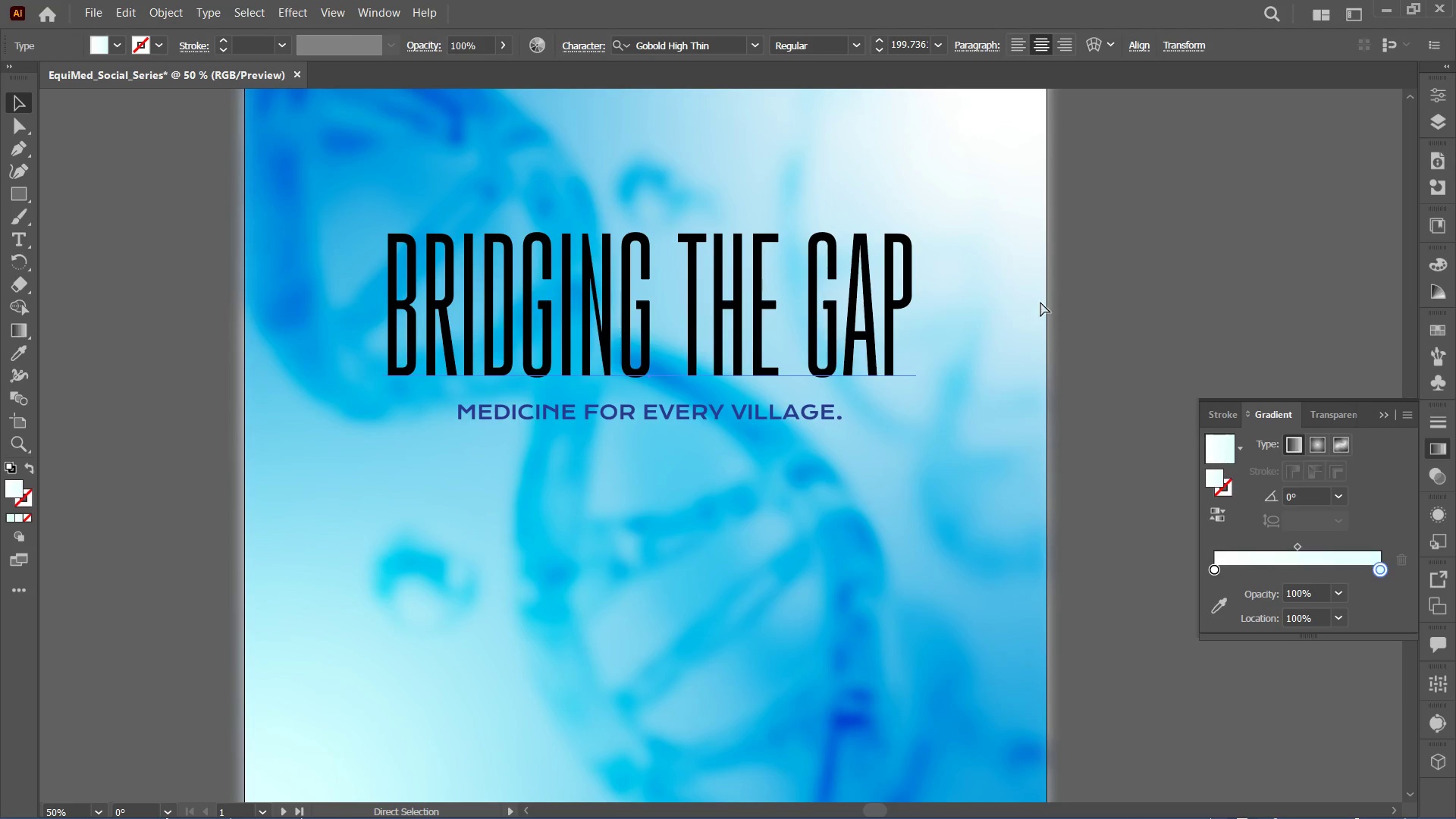 
key(Control+Z)
 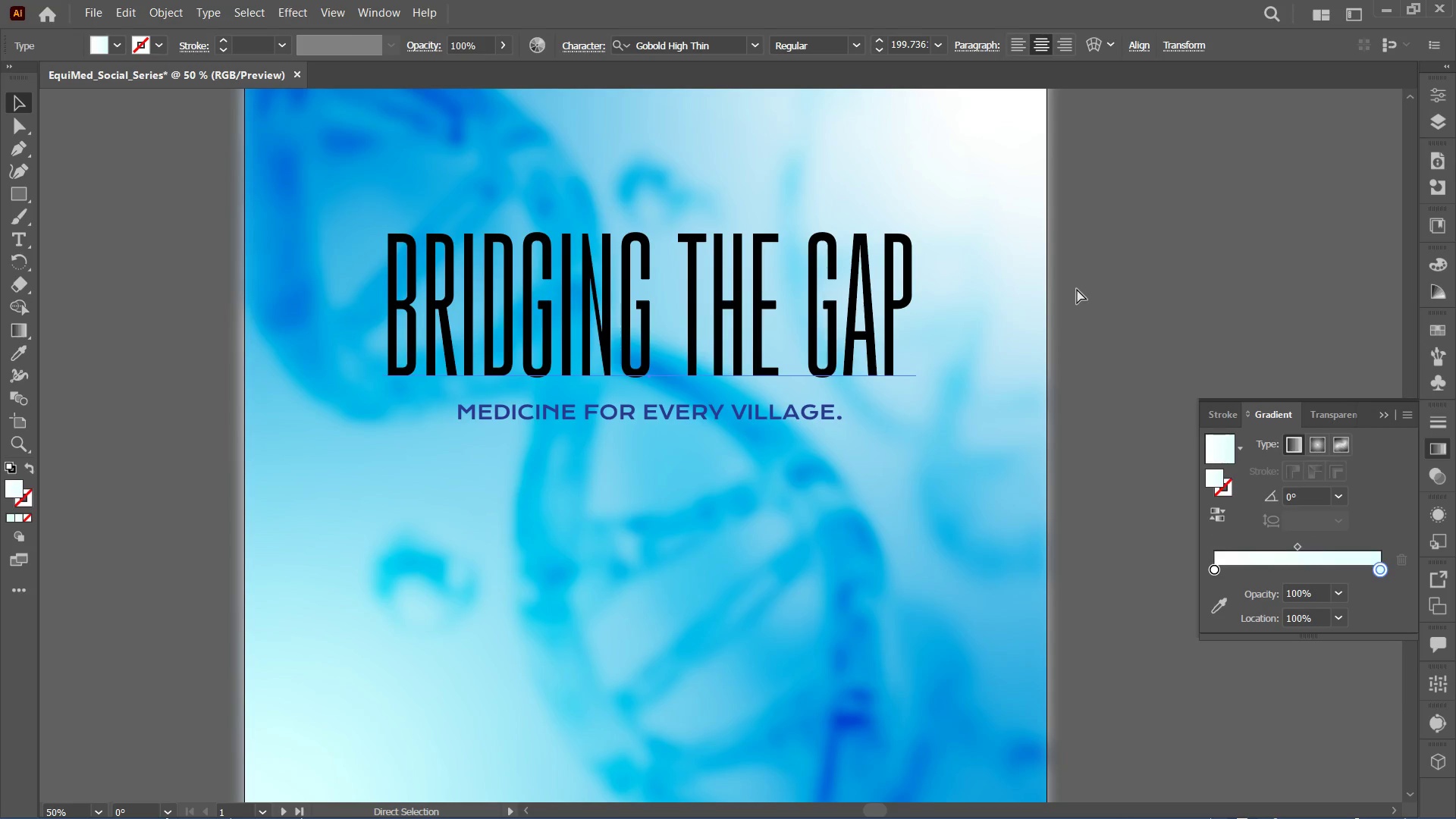 
key(Control+Z)
 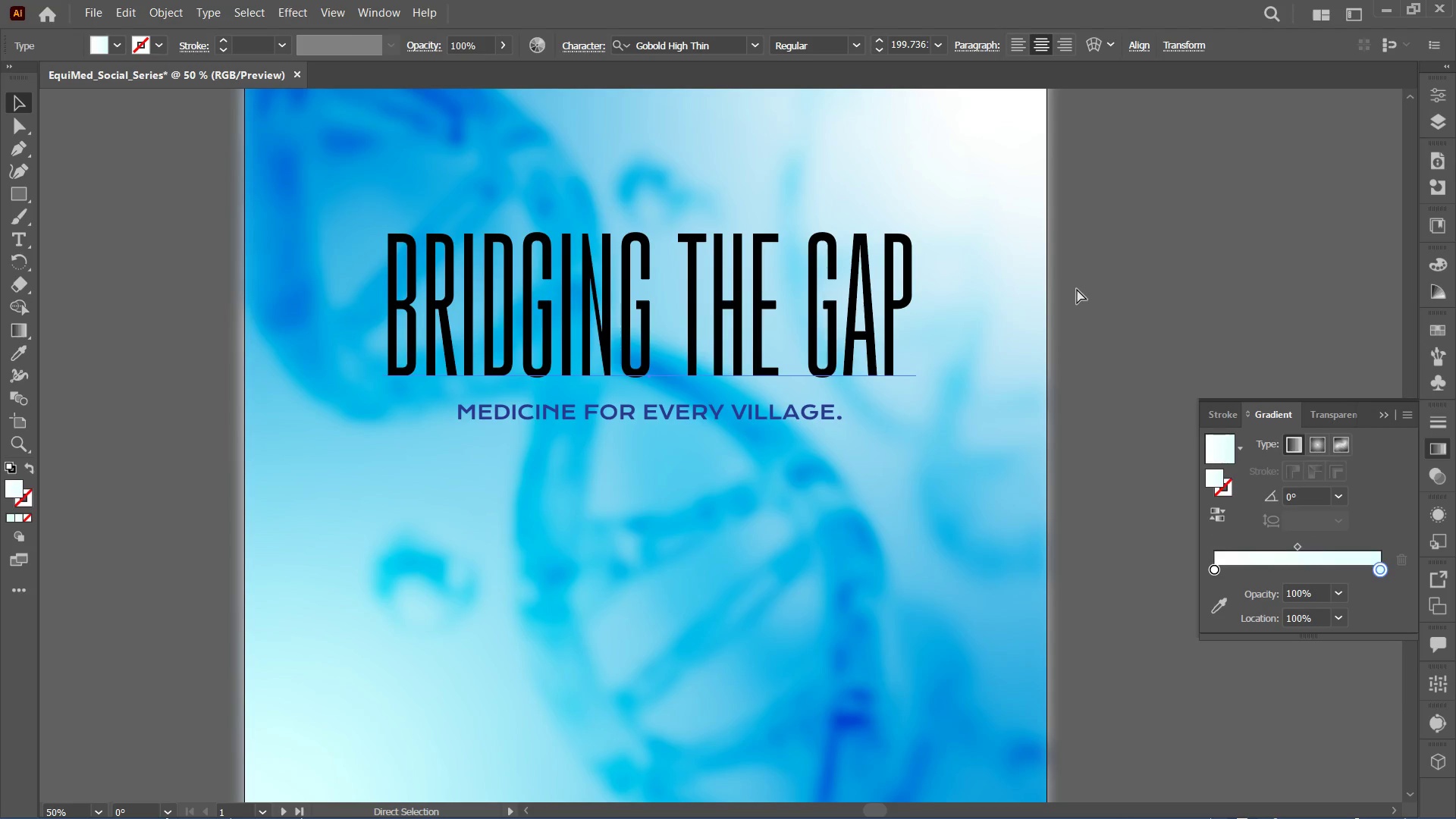 
key(Control+Z)
 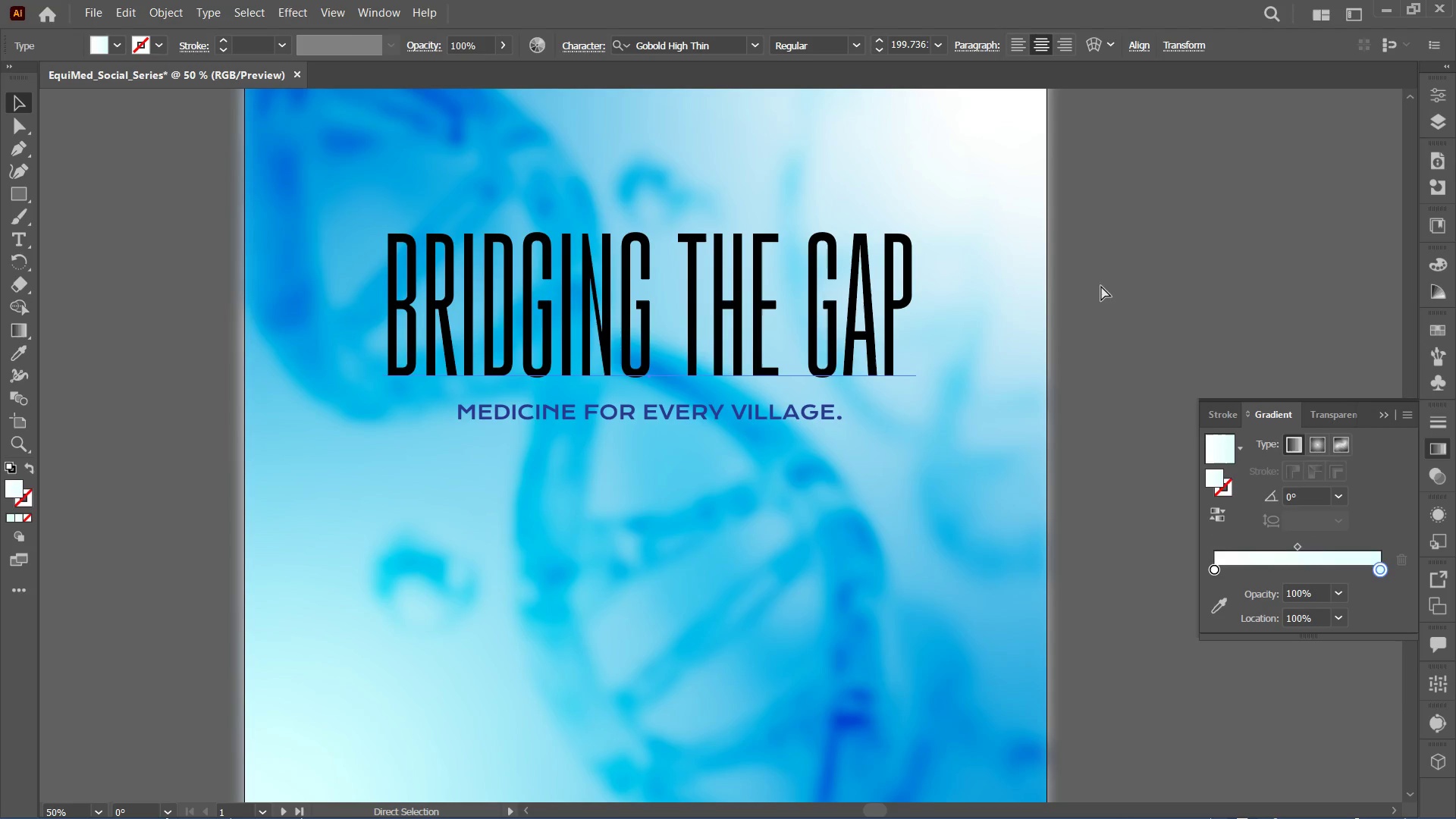 
key(Control+Z)
 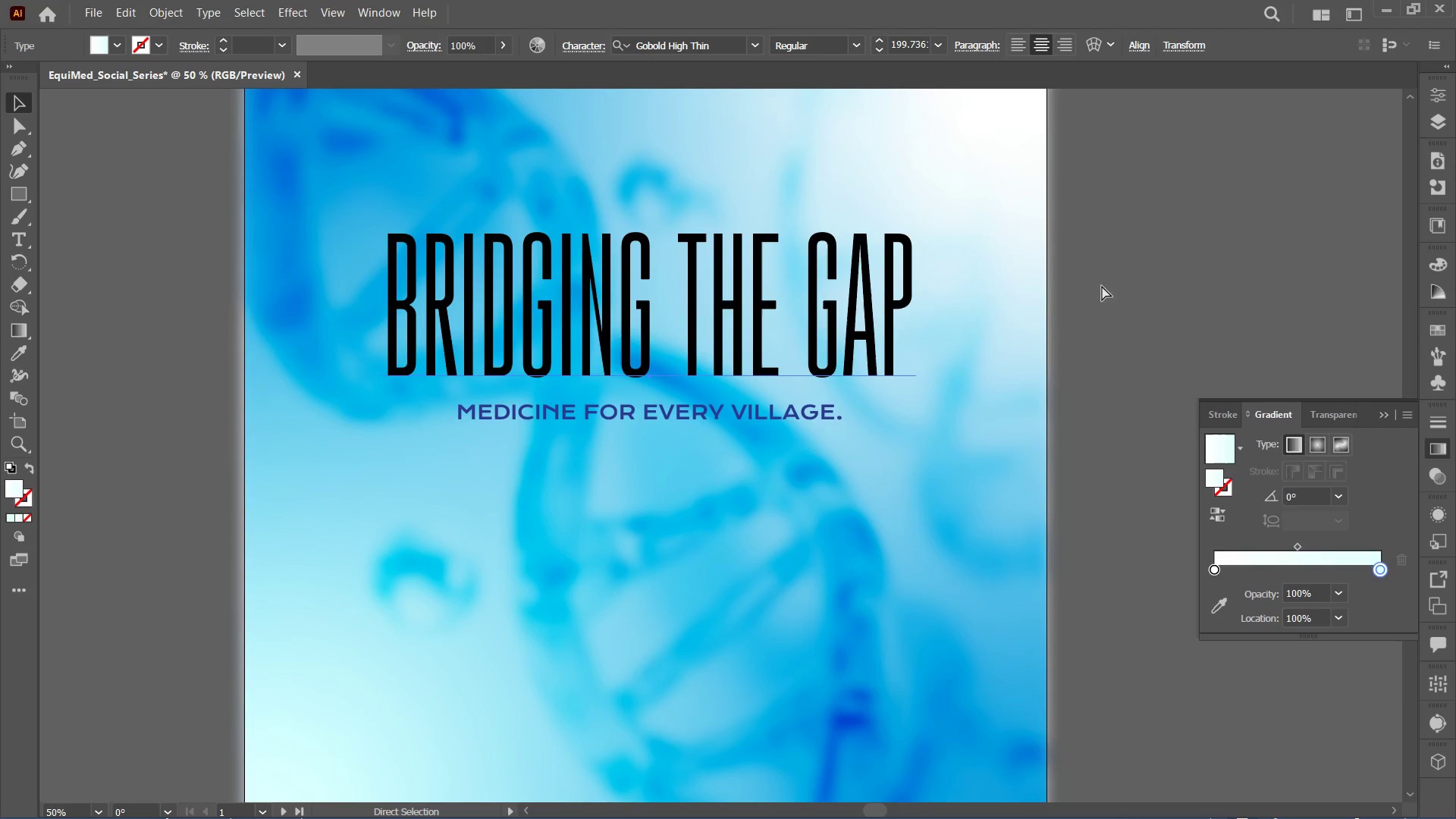 
key(Control+Z)
 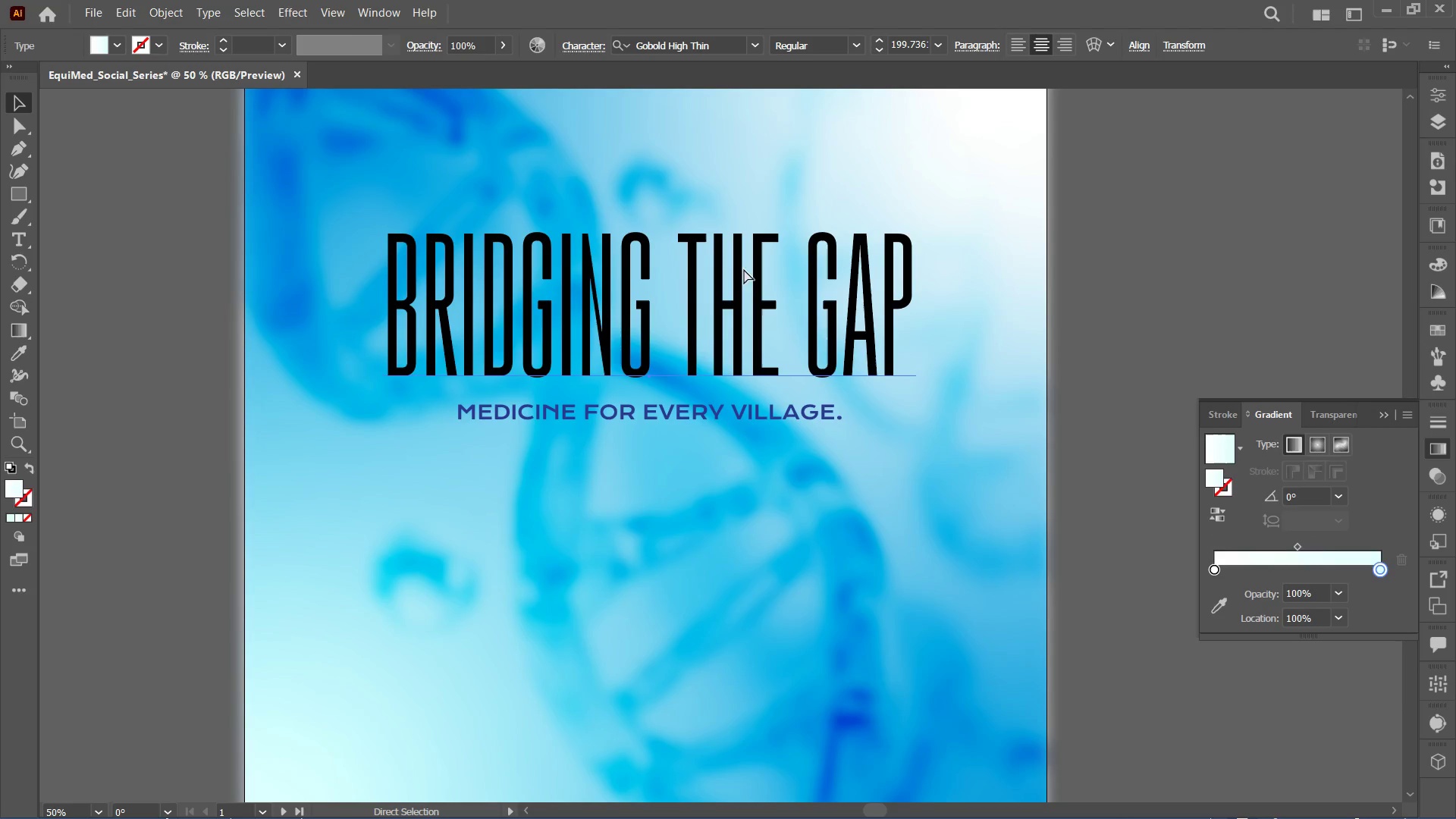 
key(Control+Z)
 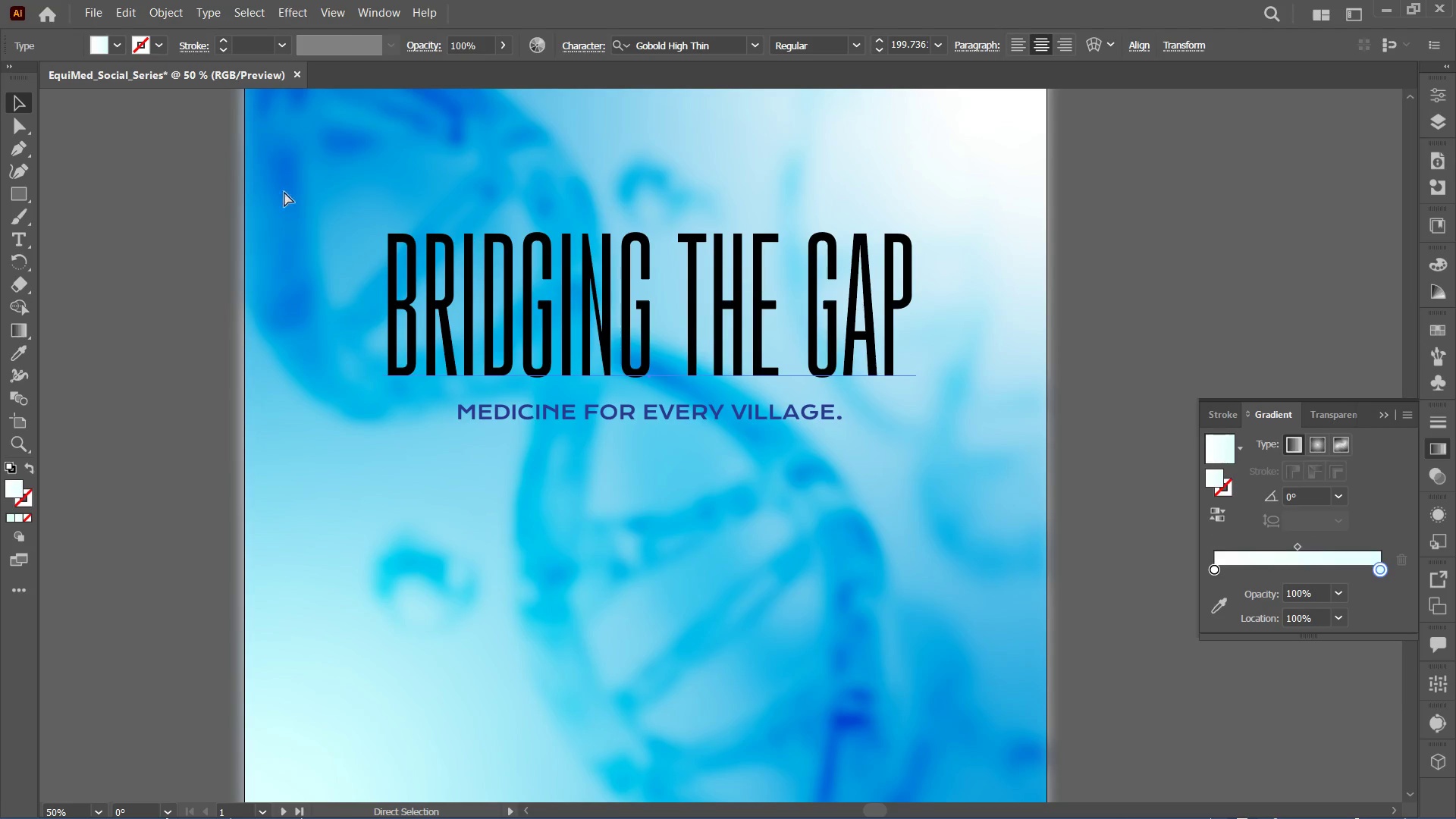 
key(Control+Z)
 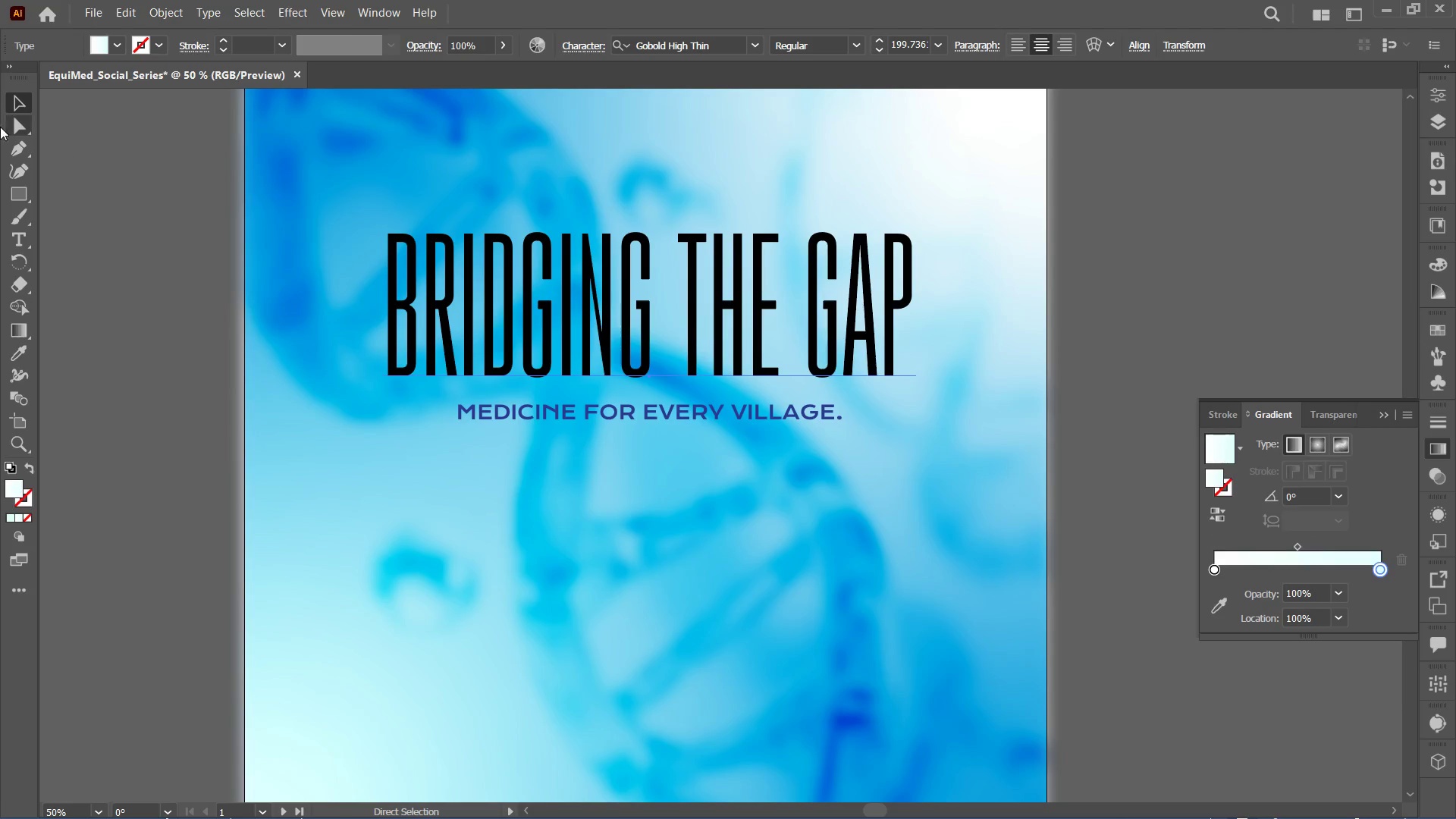 
key(Control+Z)
 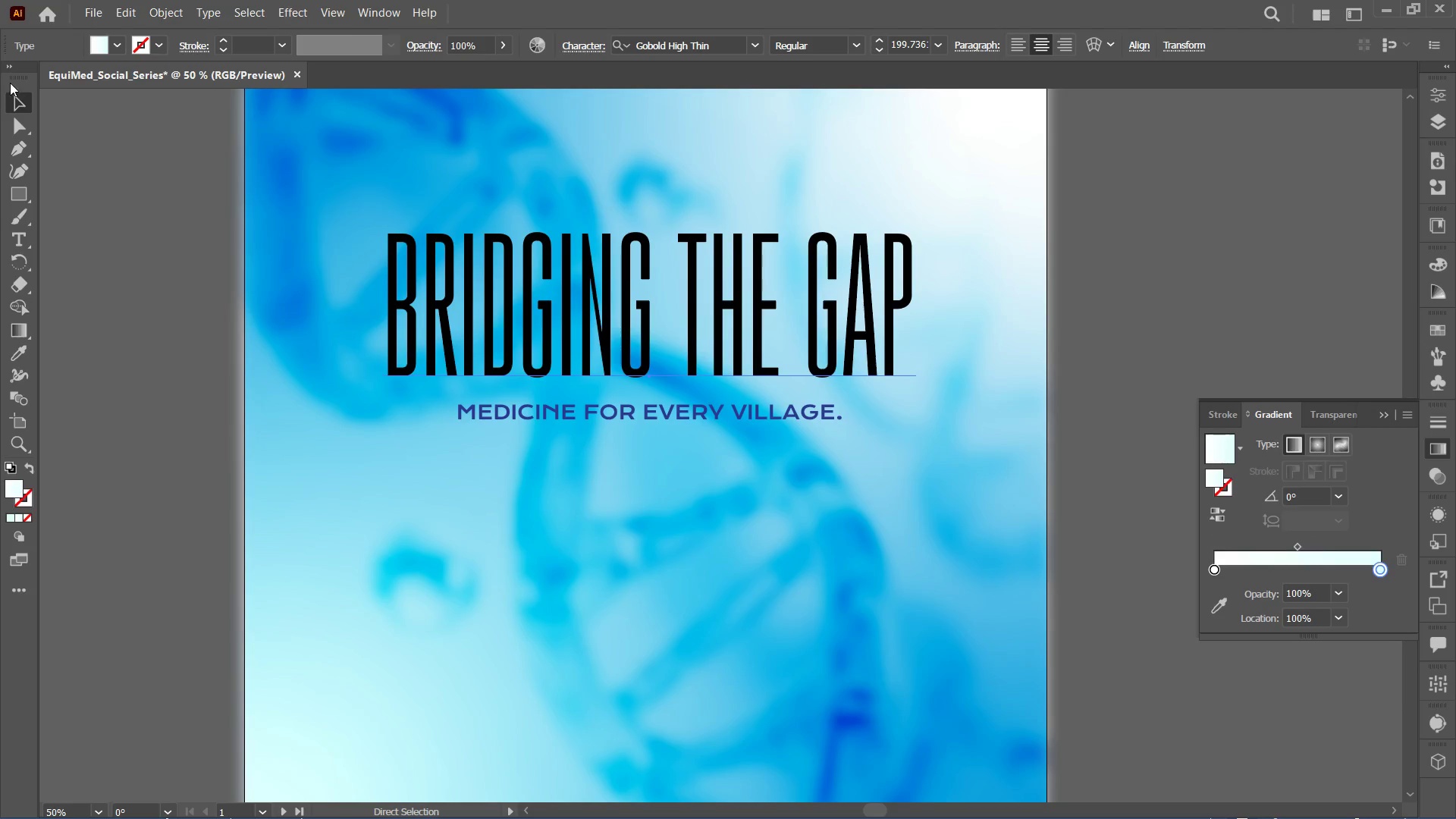 
key(Control+Z)
 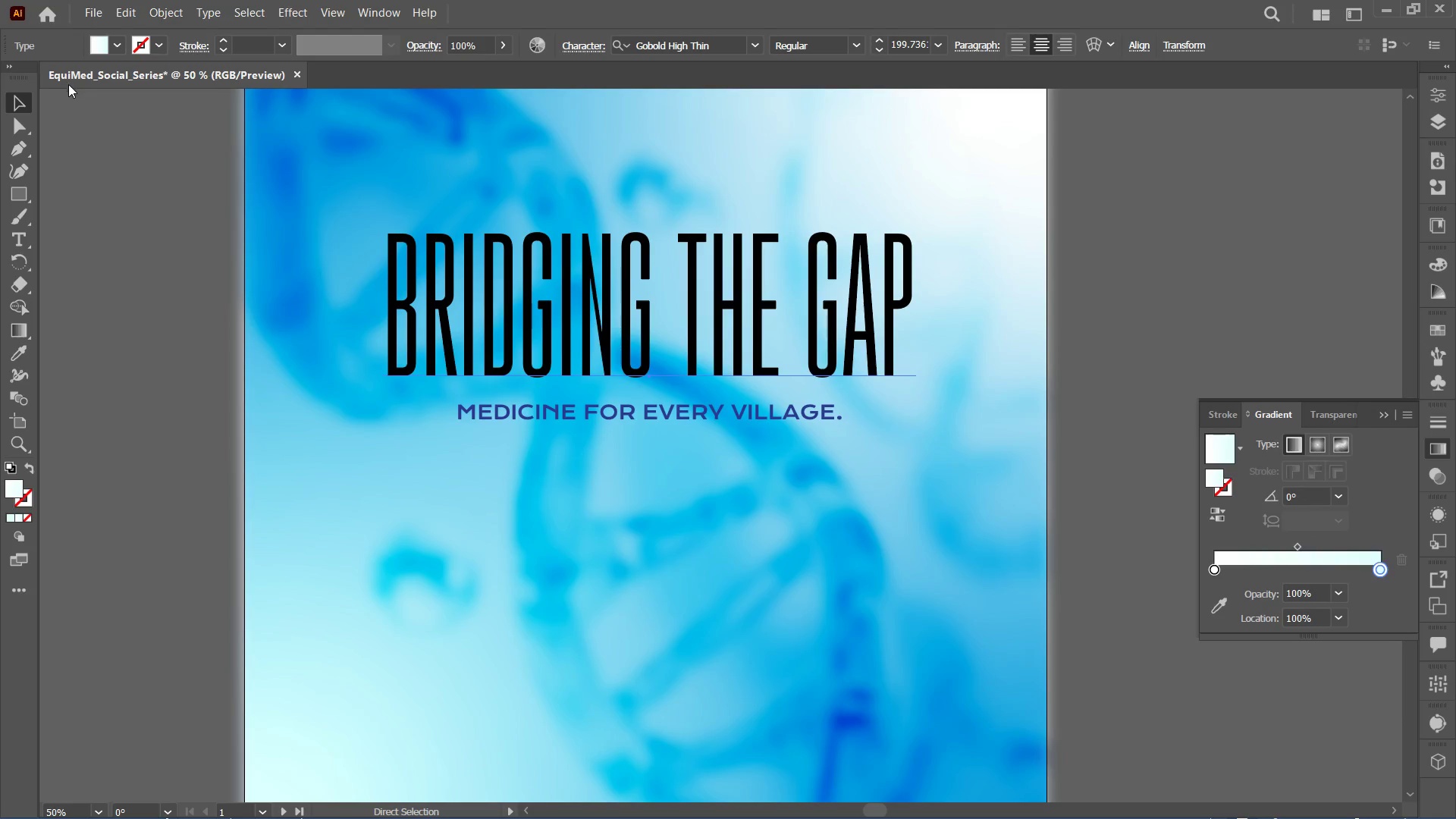 
key(Control+Z)
 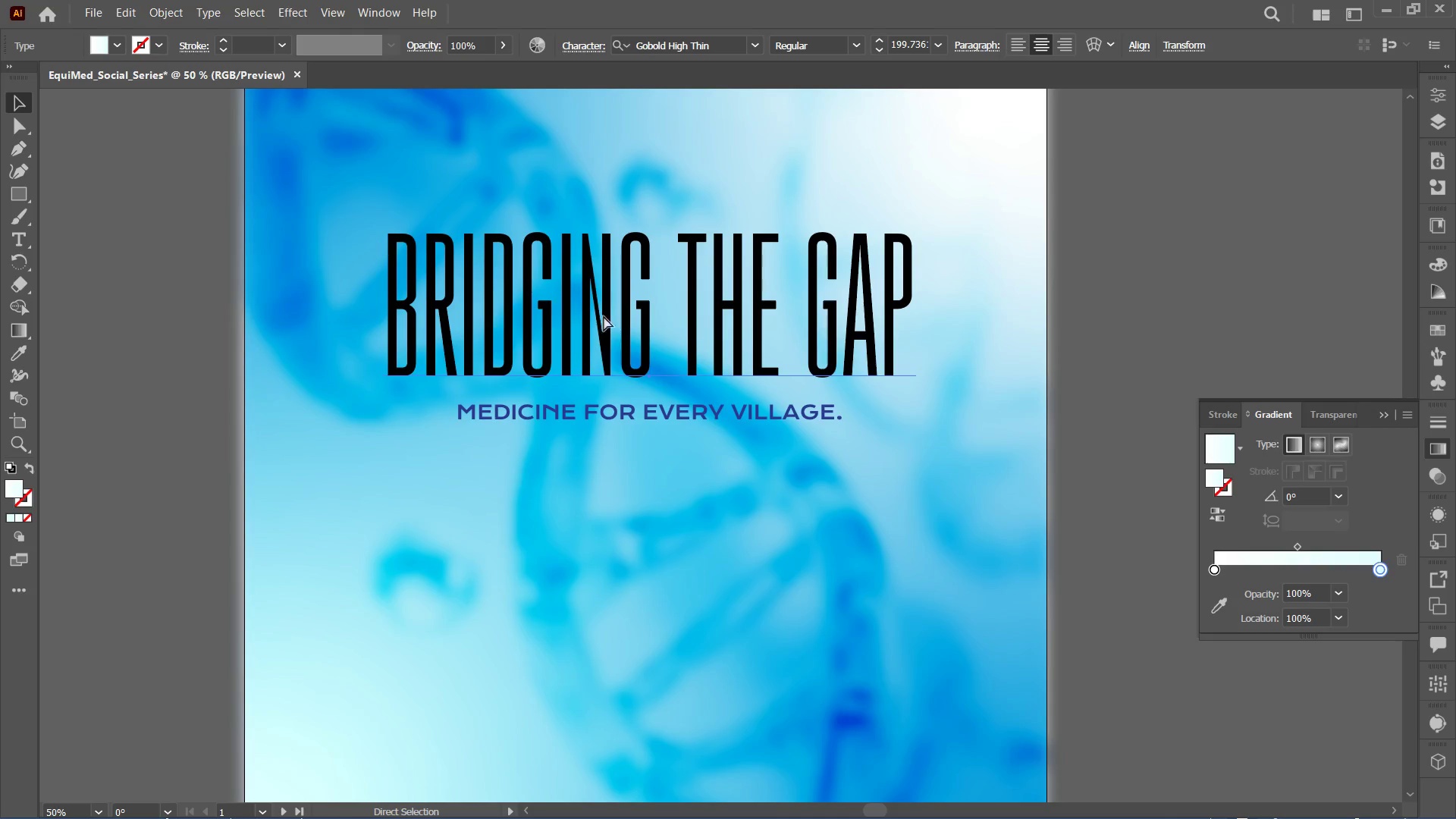 
key(Control+Z)
 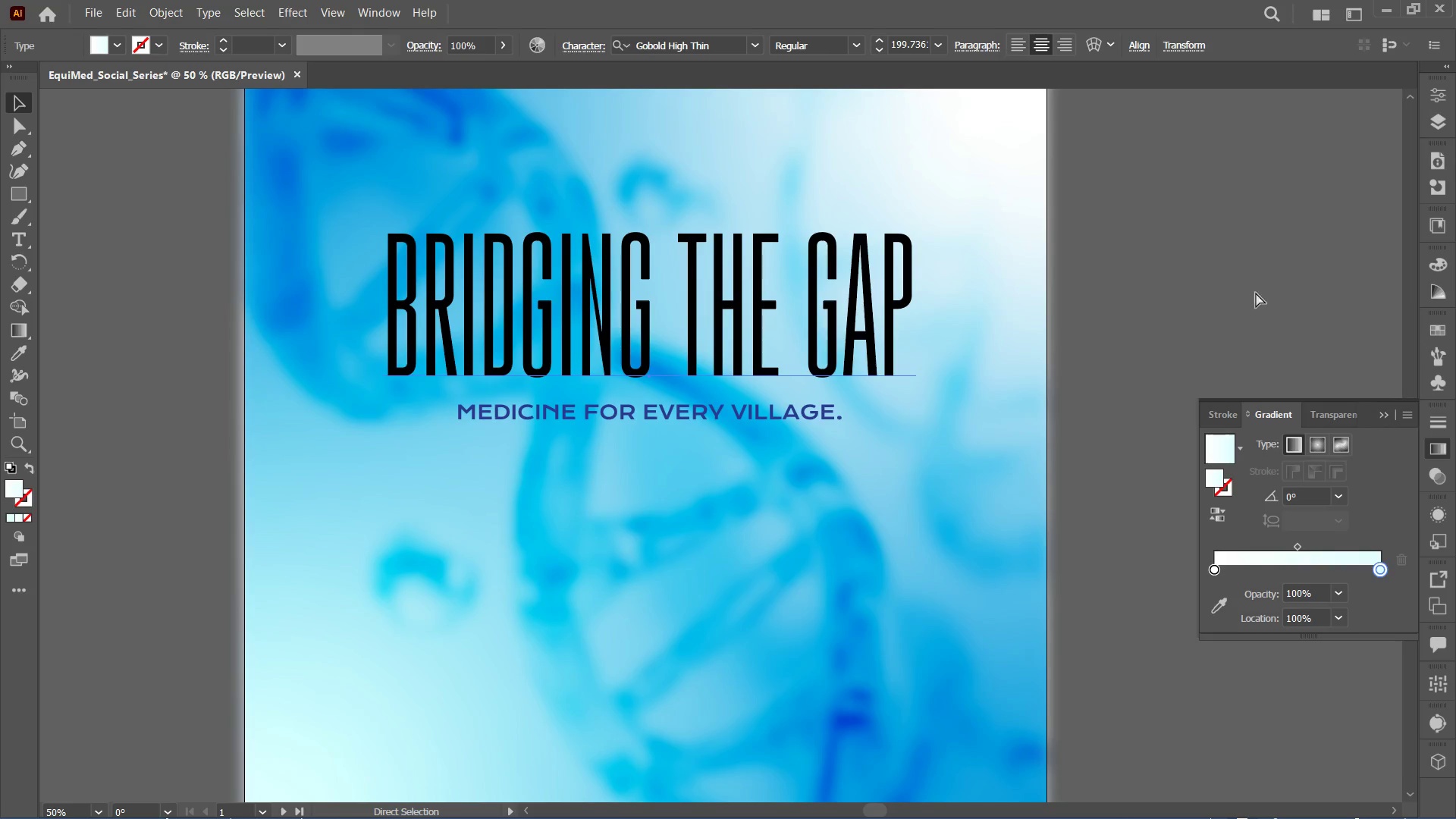 
key(Control+Z)
 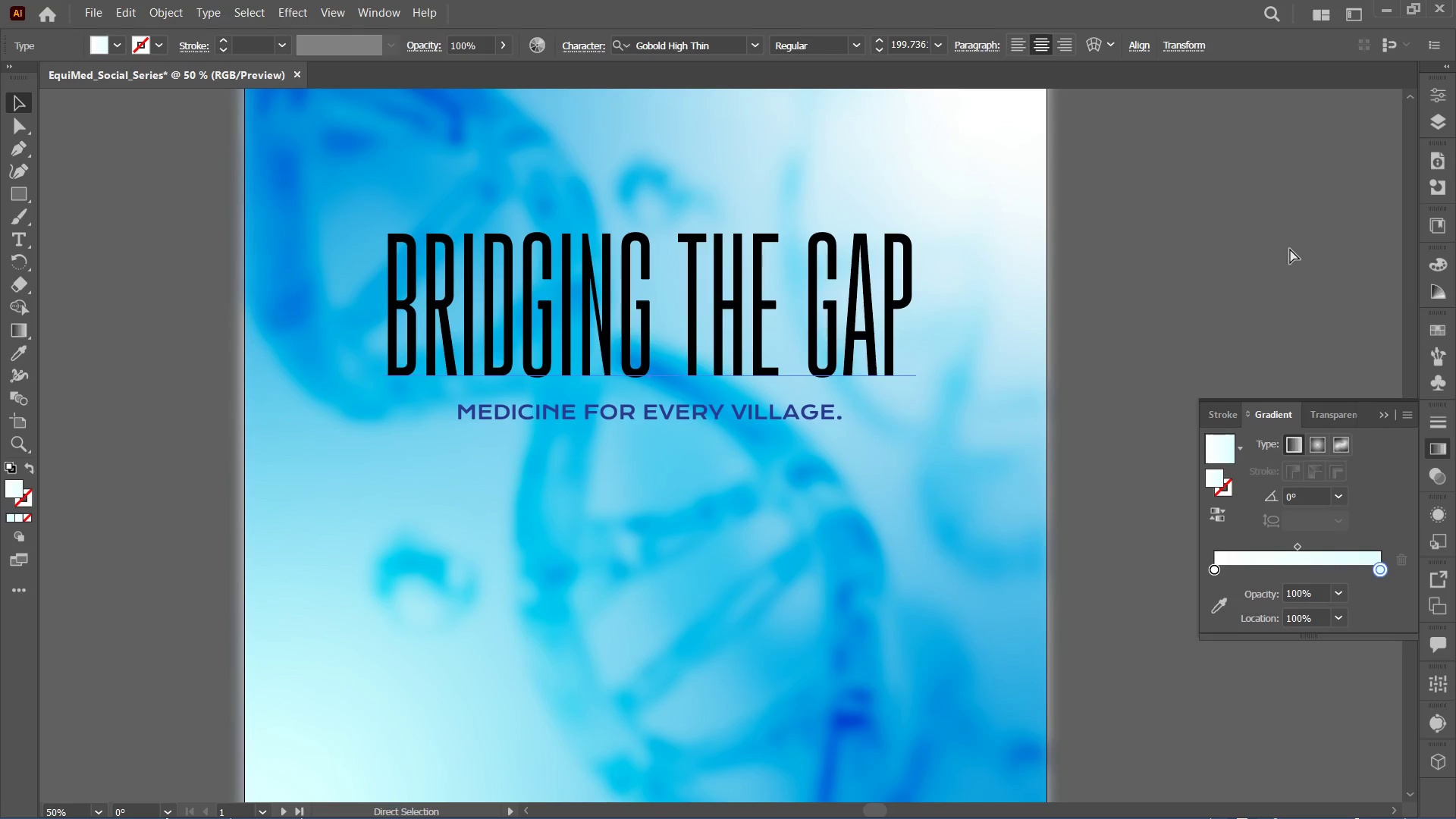 
left_click([1290, 249])
 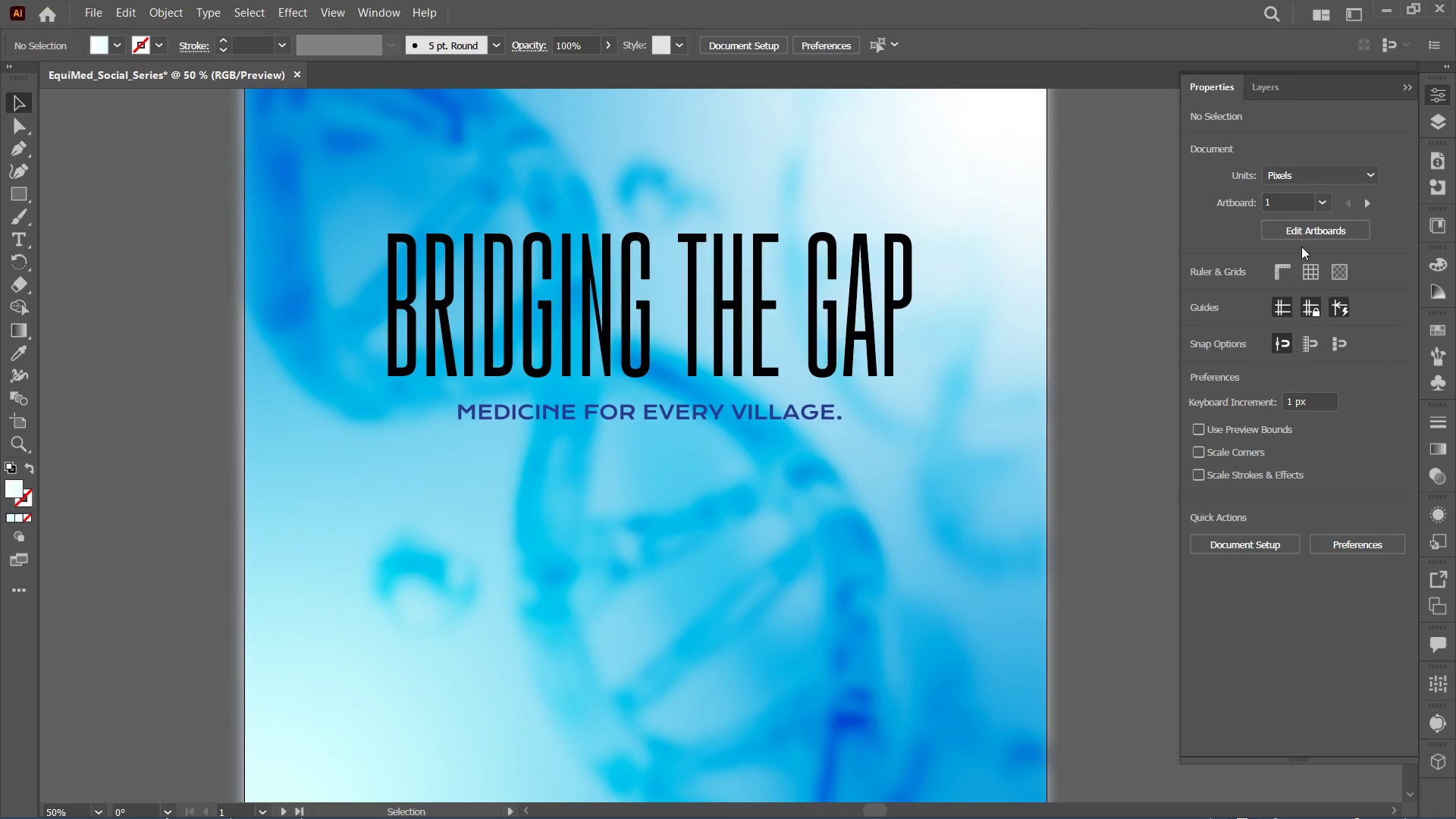 
left_click([795, 258])
 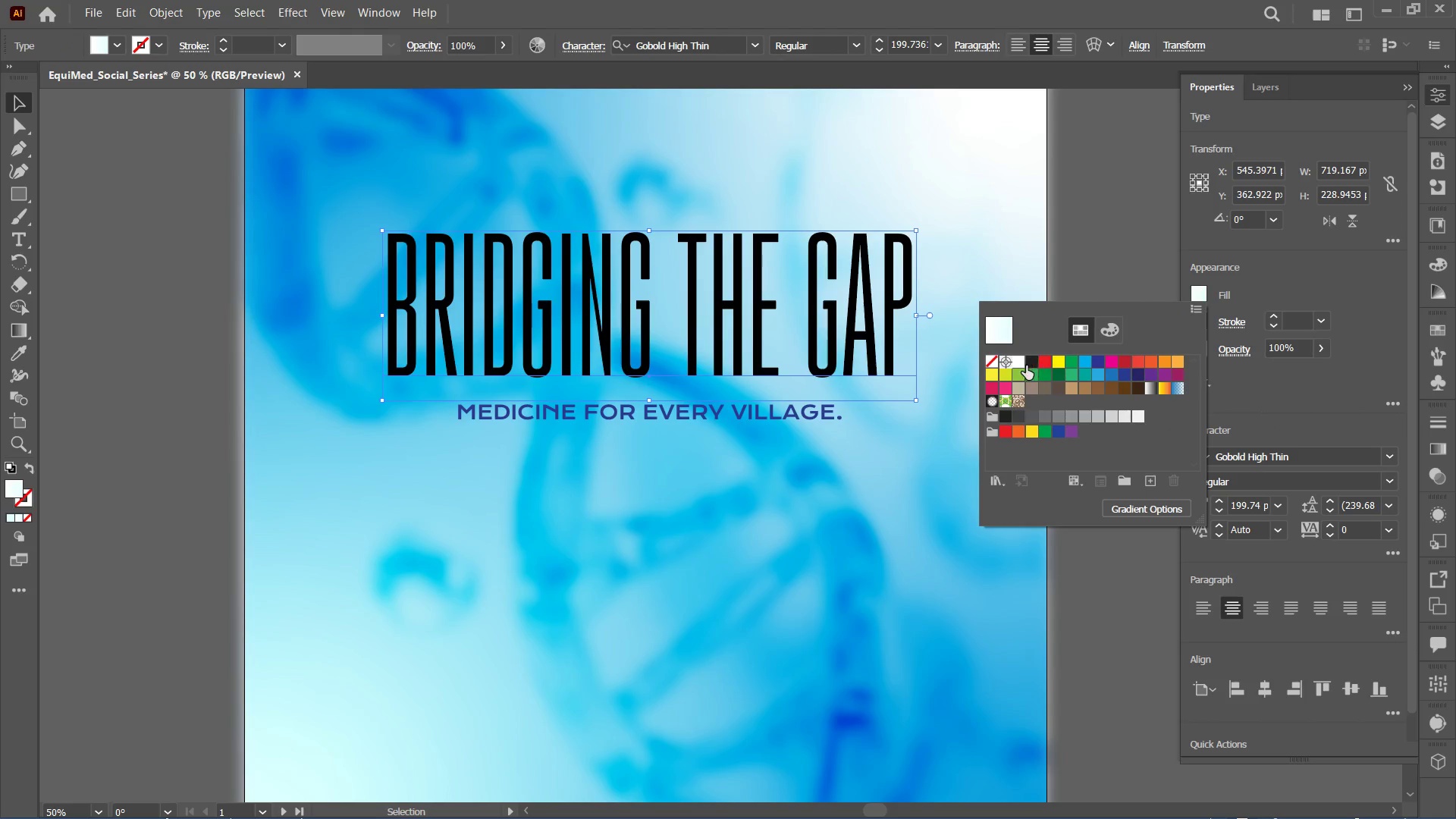 
double_click([1106, 226])
 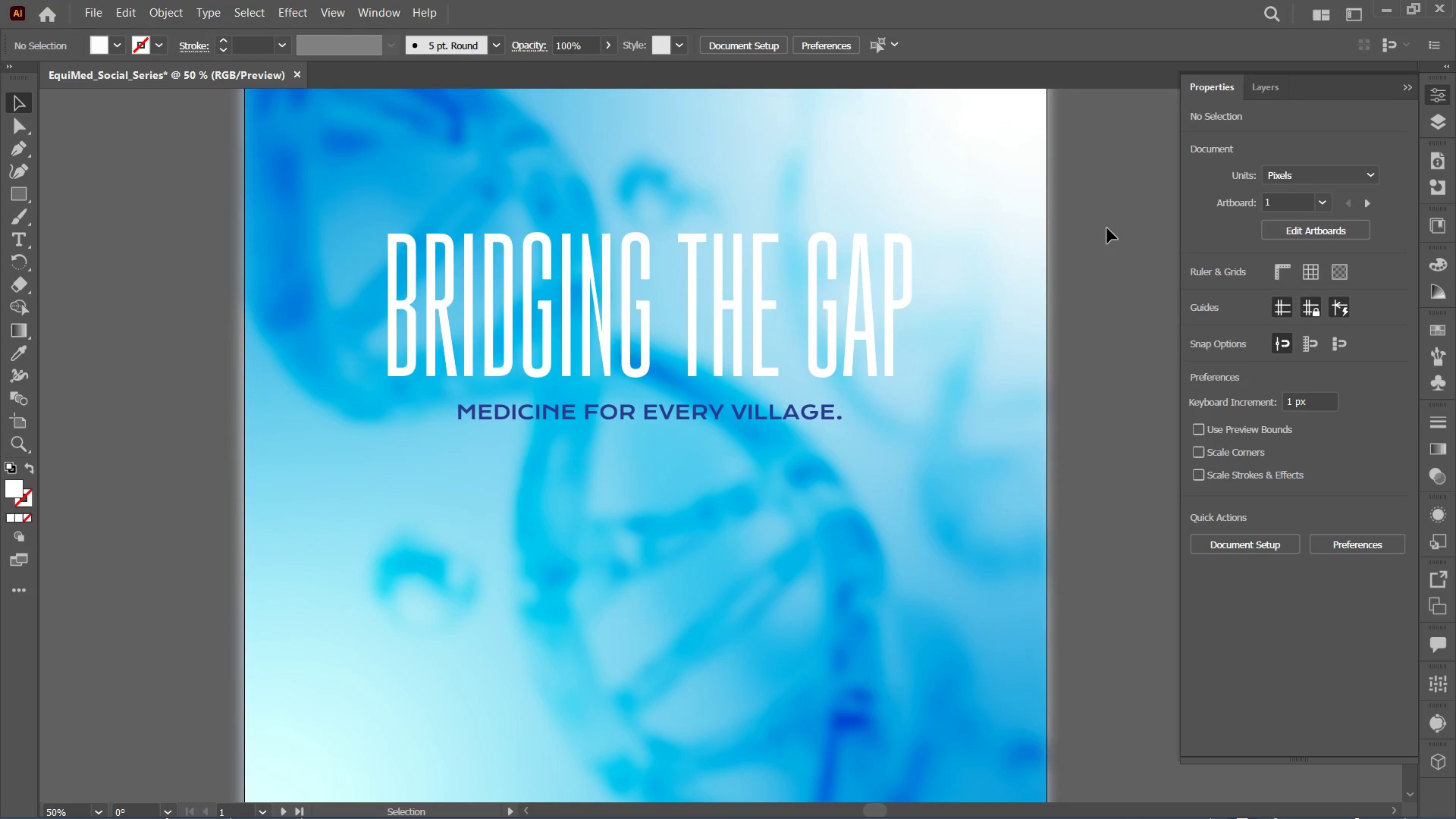 
key(Control+Minus)
 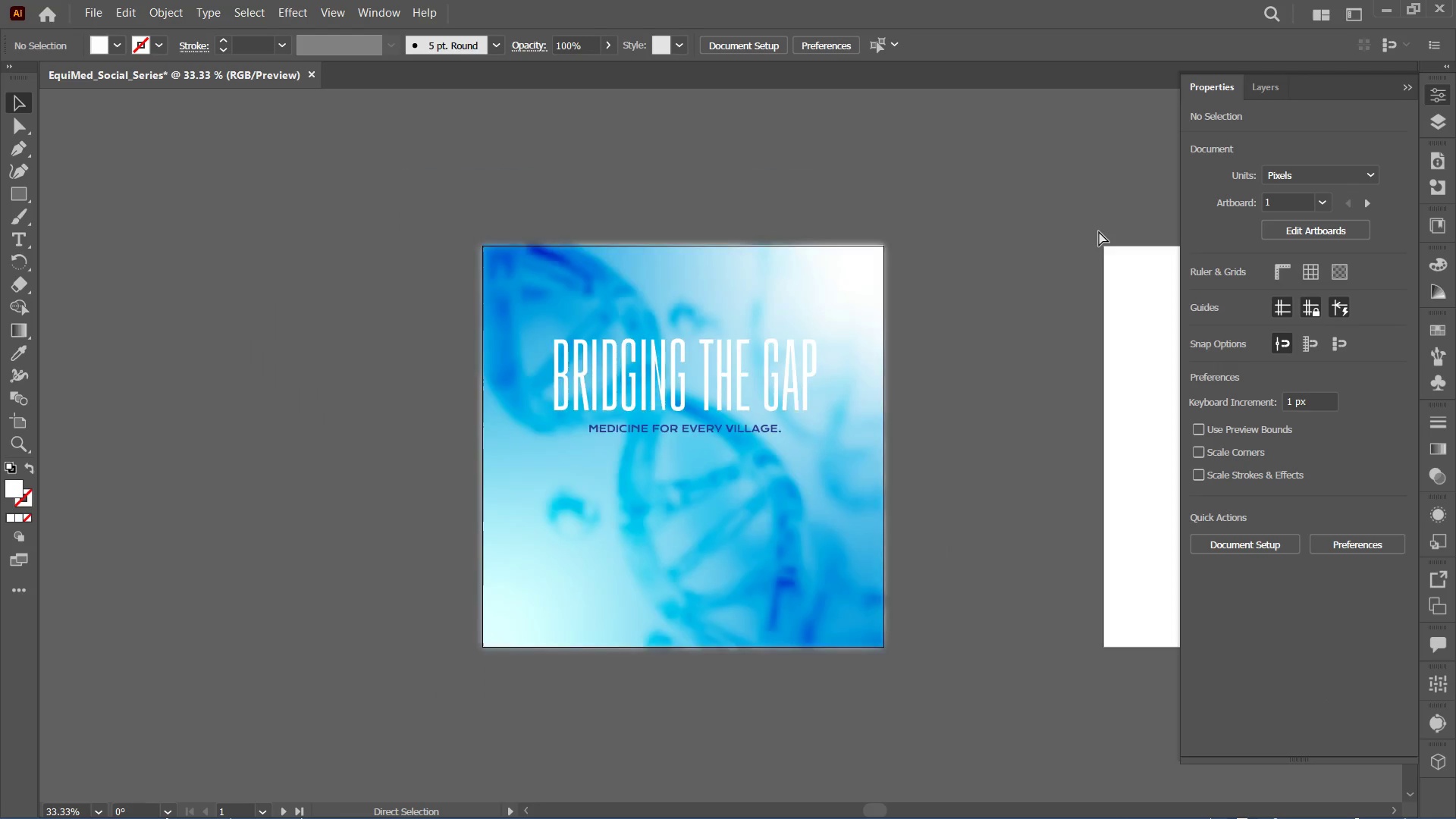 
key(Control+Minus)
 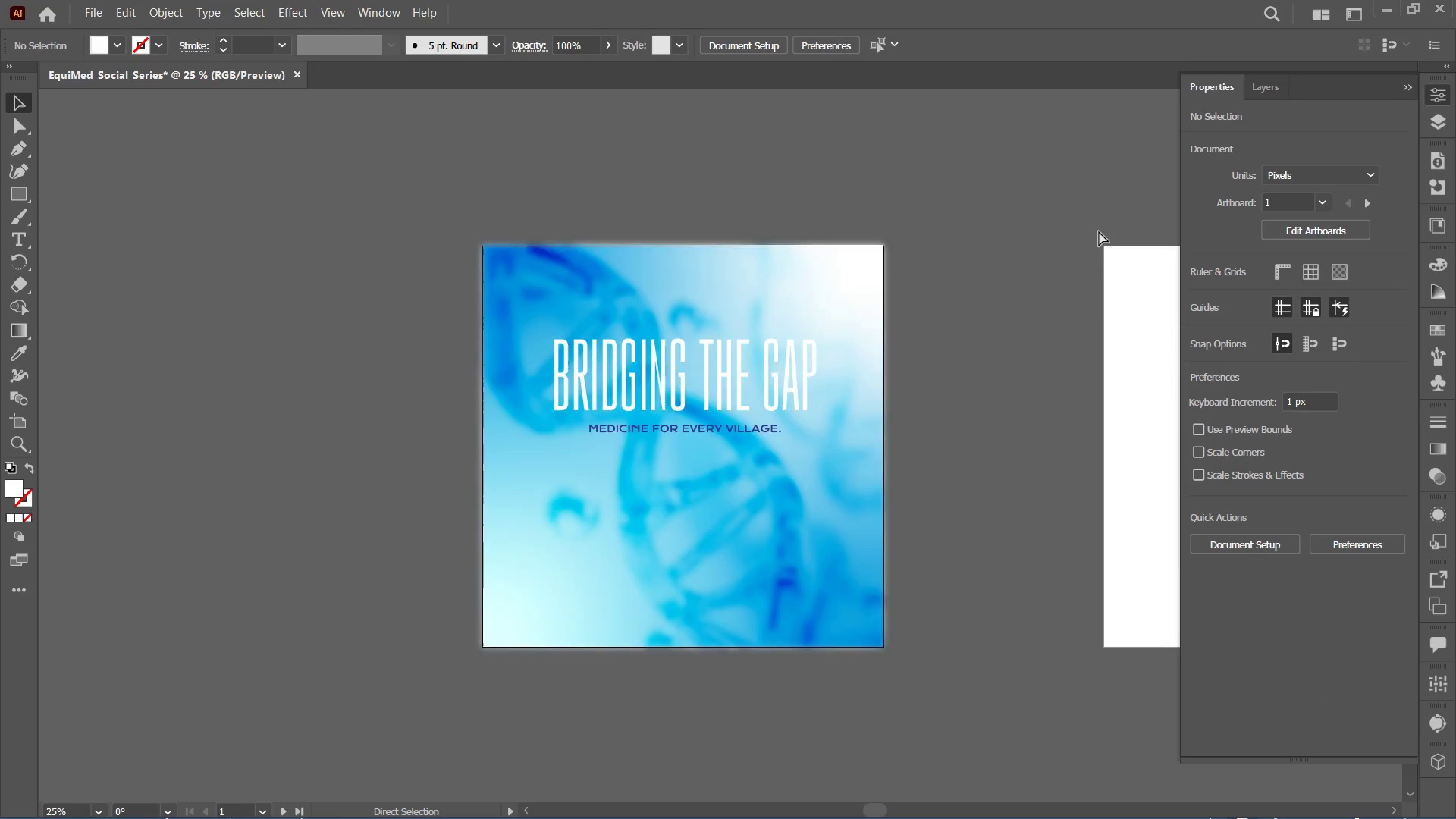 
key(Control+Minus)
 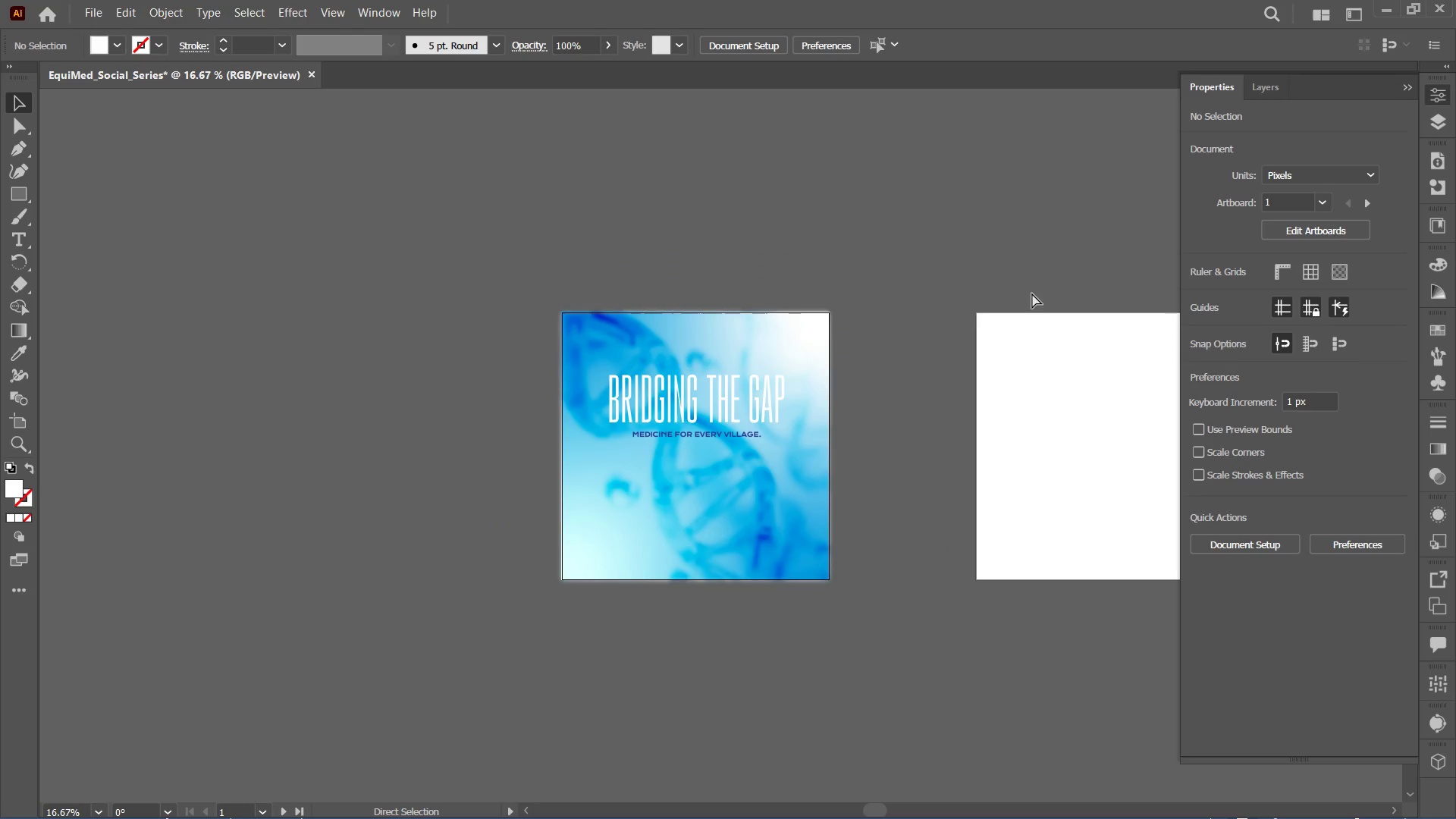 
key(Control+Minus)
 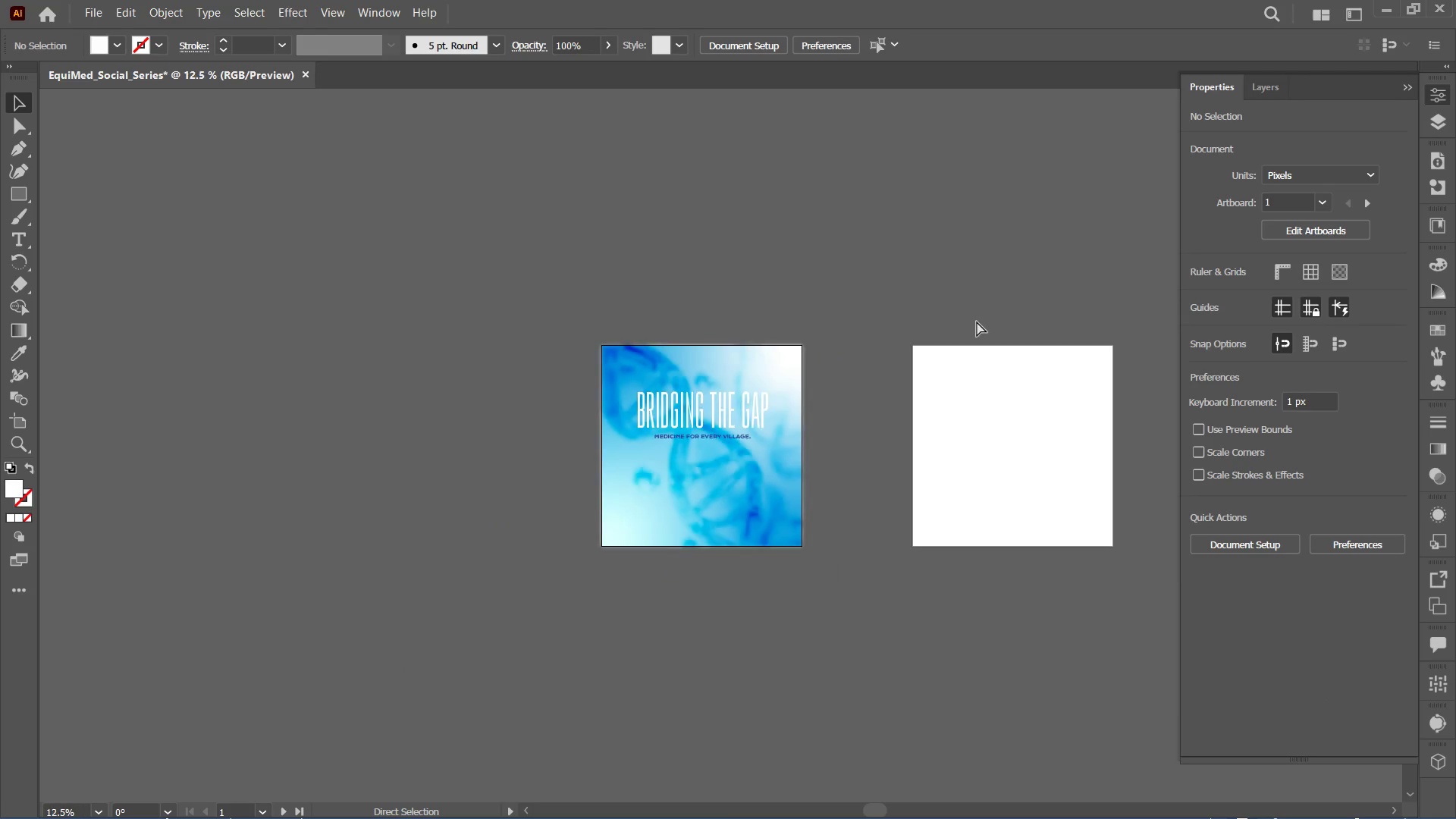 
key(Control+Minus)
 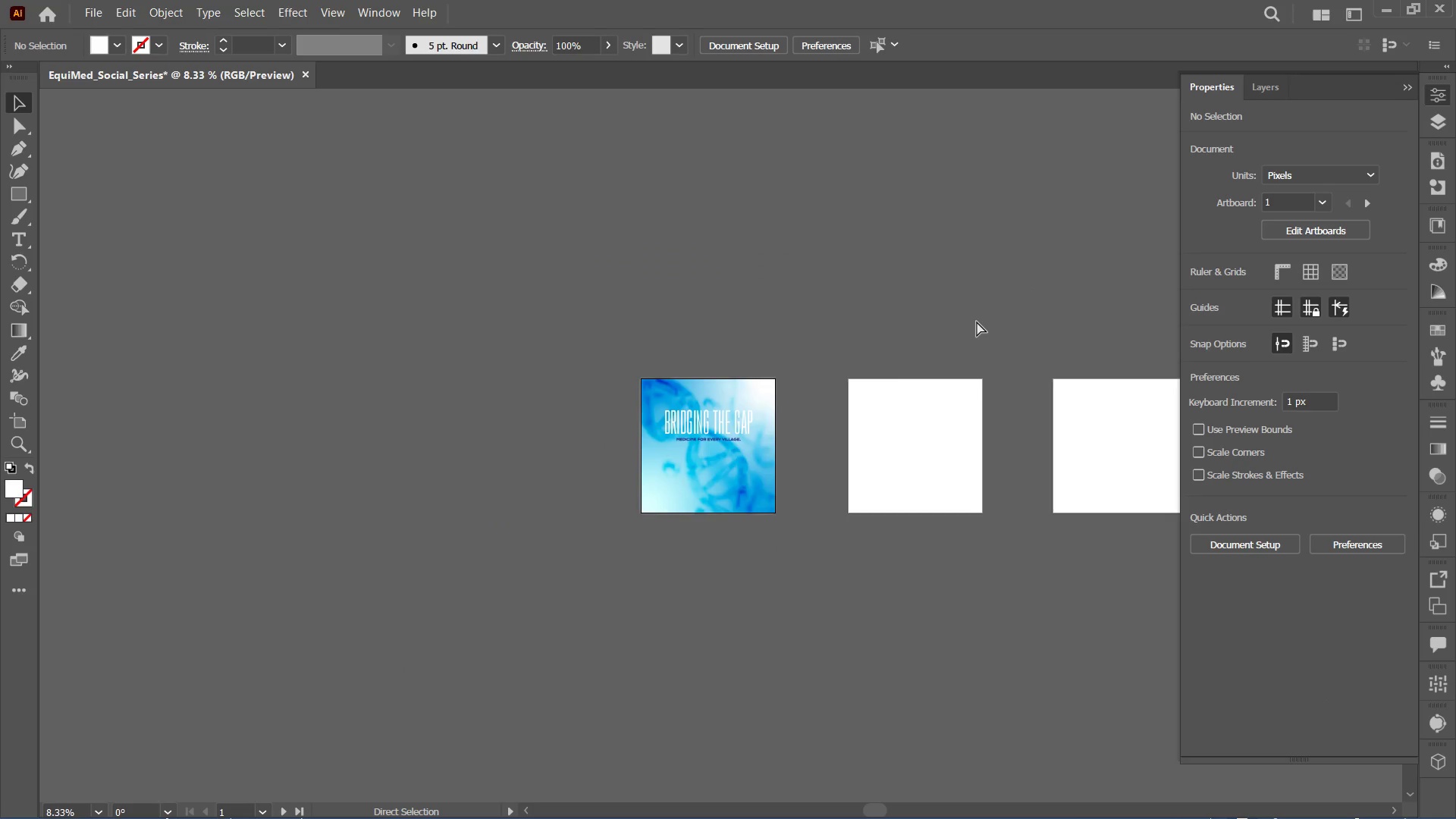 
hold_key(key=Equal, duration=0.67)
 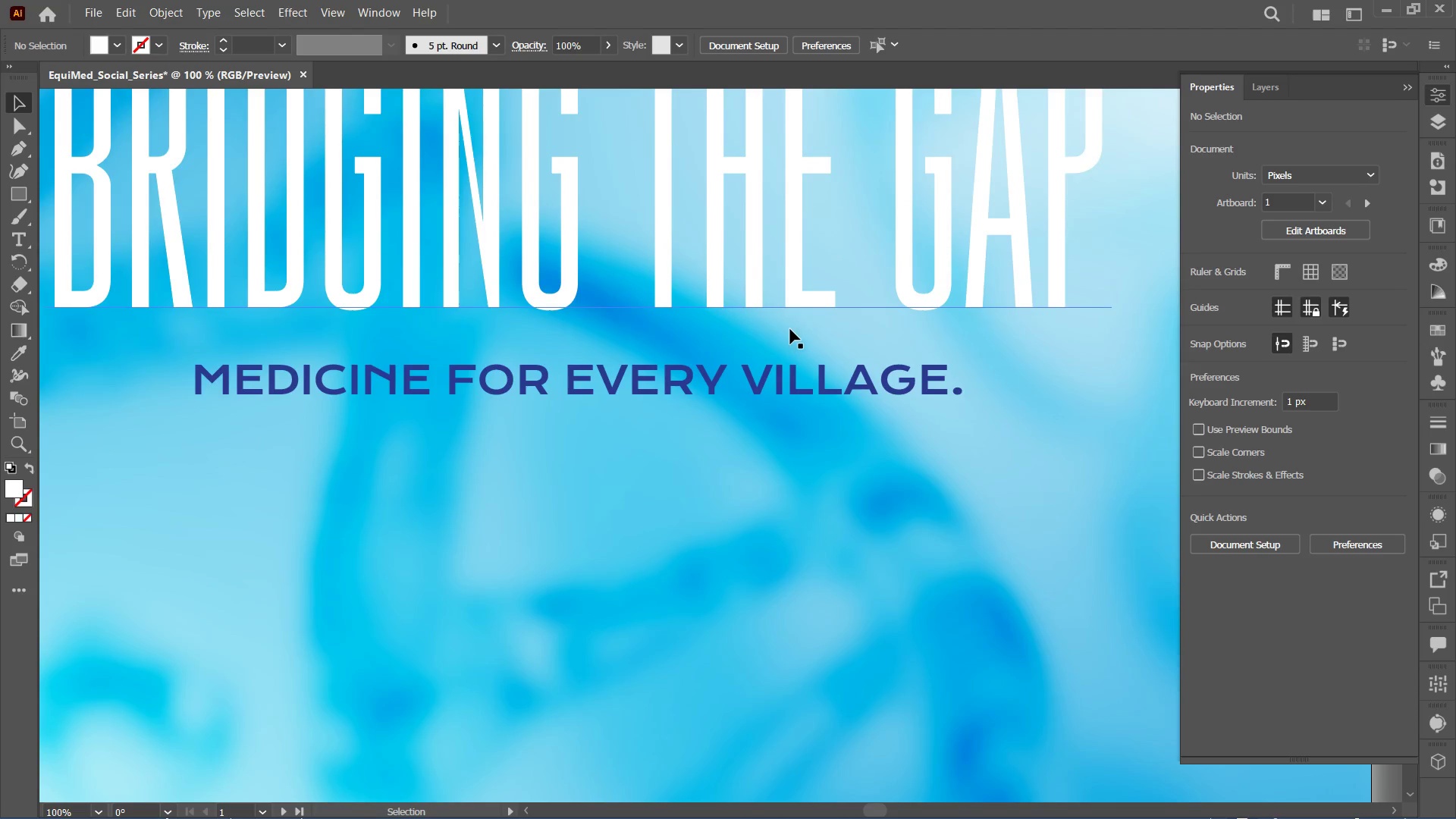 
key(Control+Minus)
 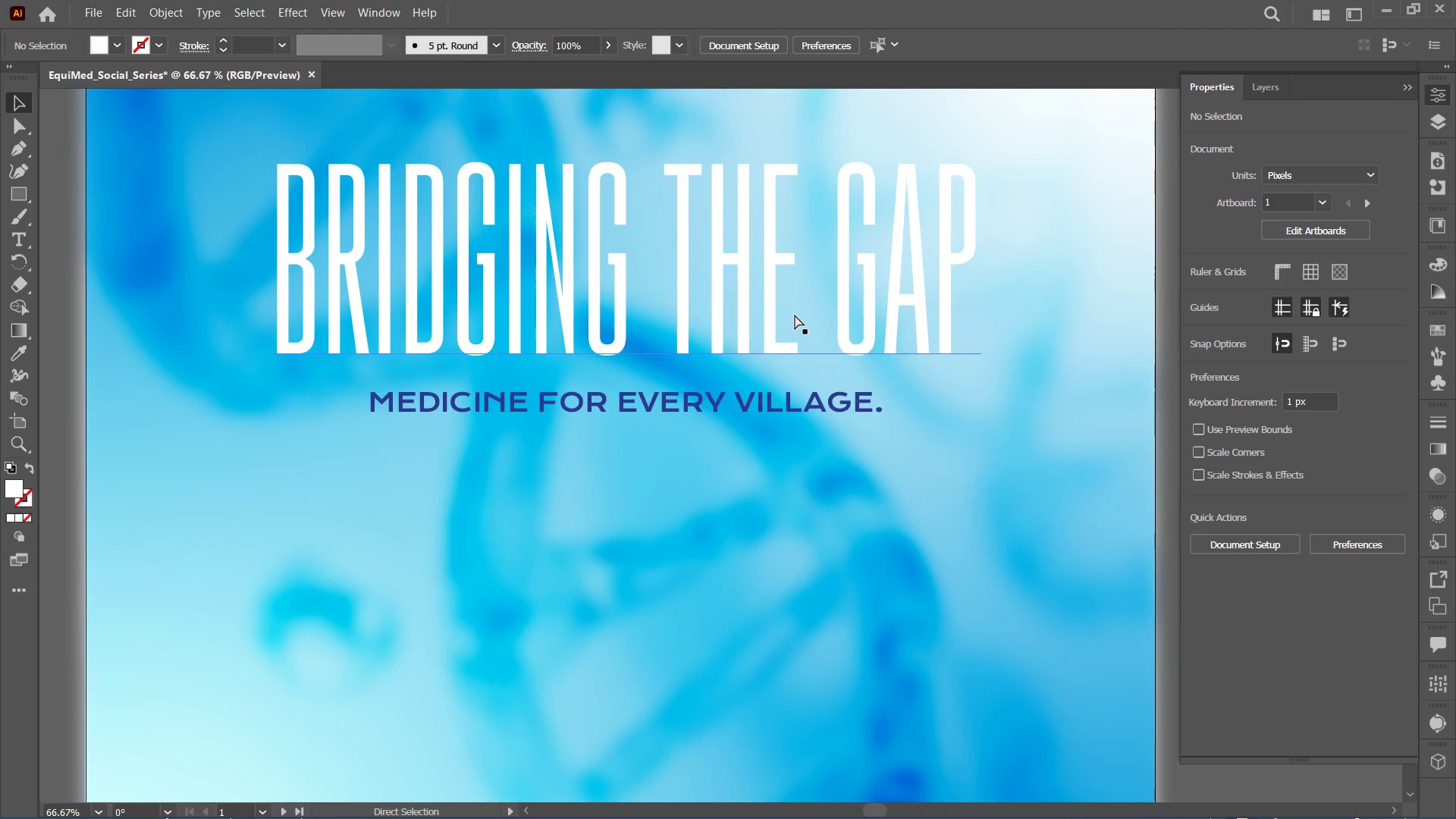 
key(Control+Minus)
 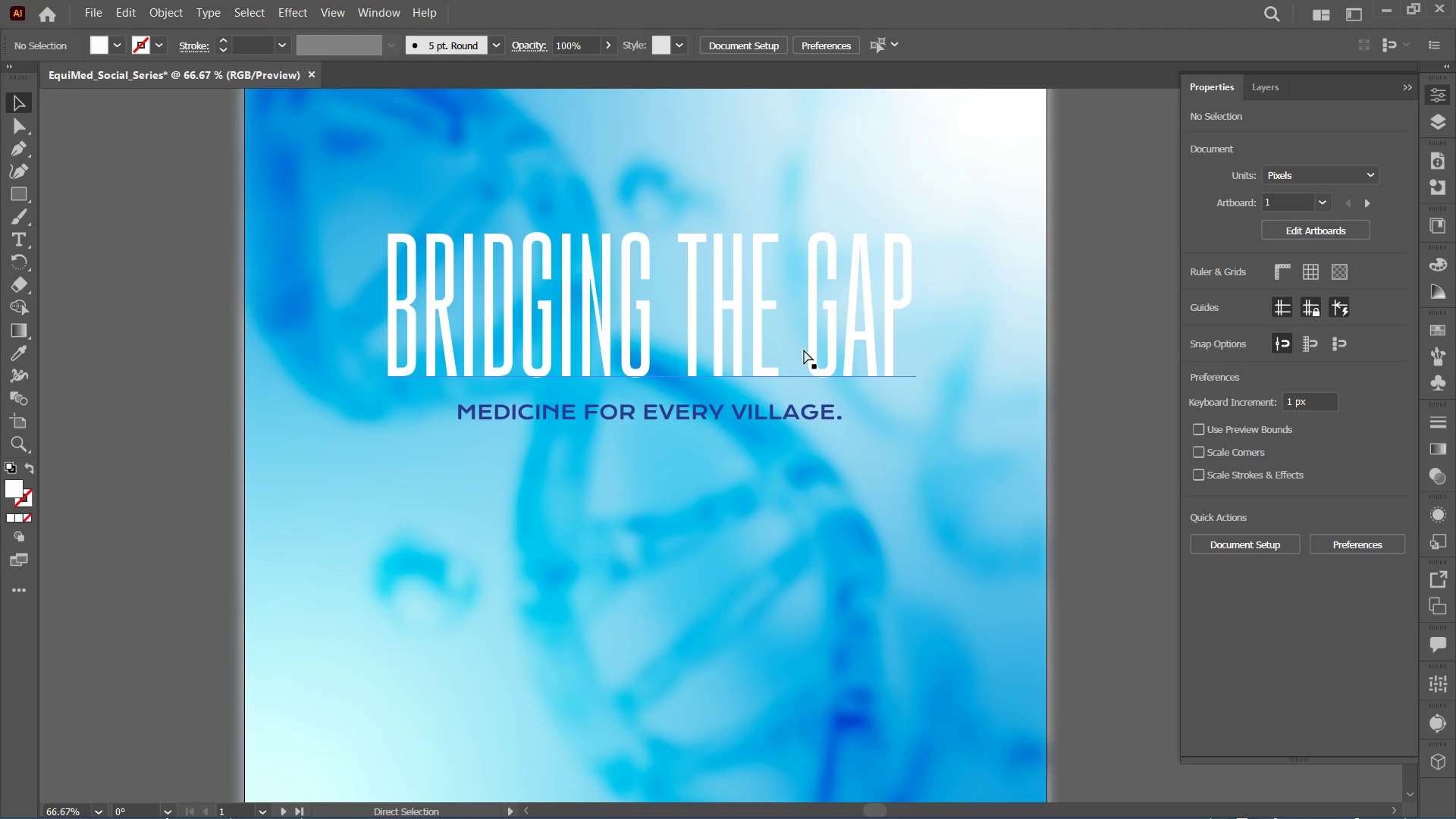 
key(Control+Minus)
 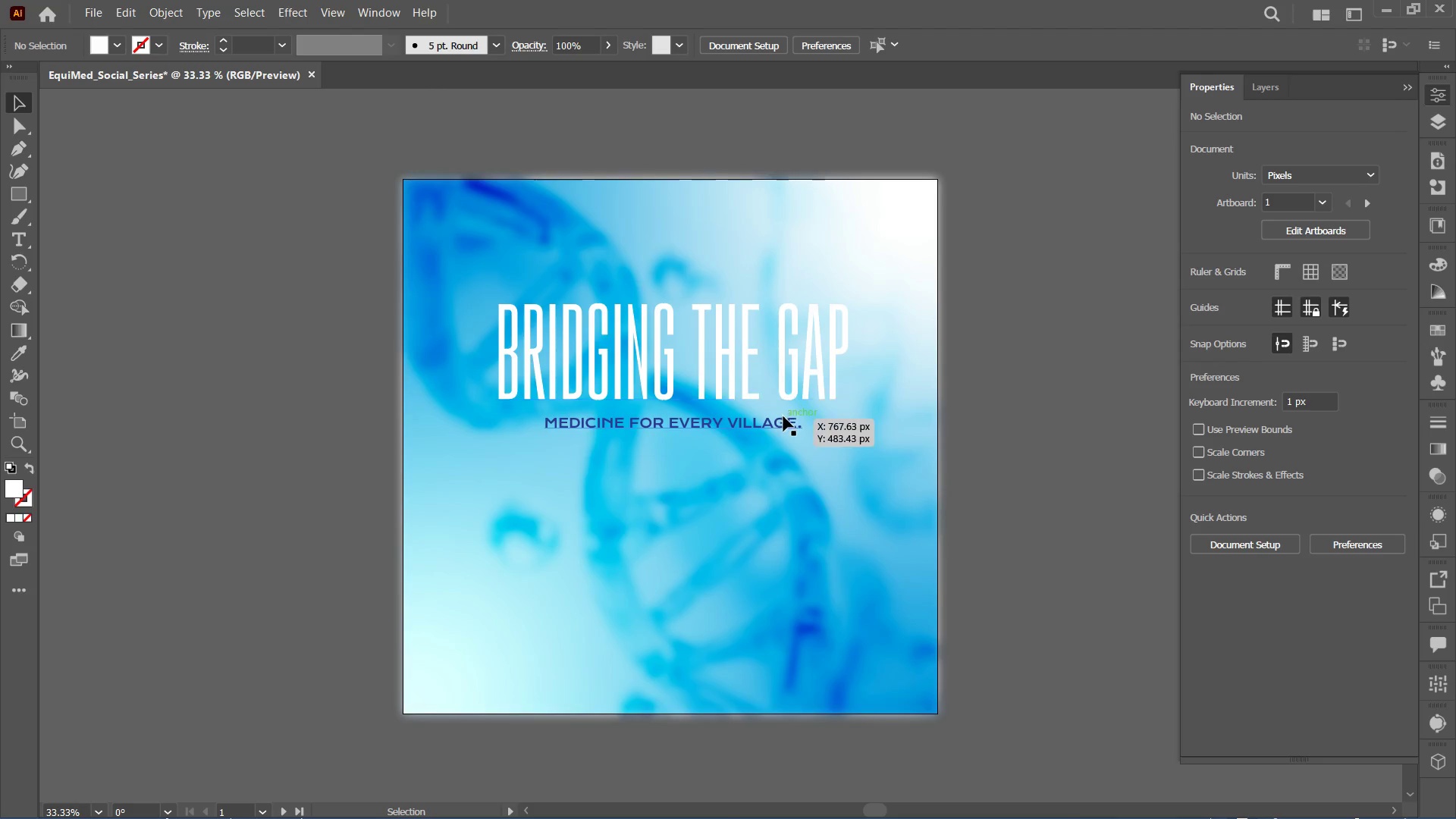 
left_click_drag(start_coordinate=[782, 420], to_coordinate=[782, 435])
 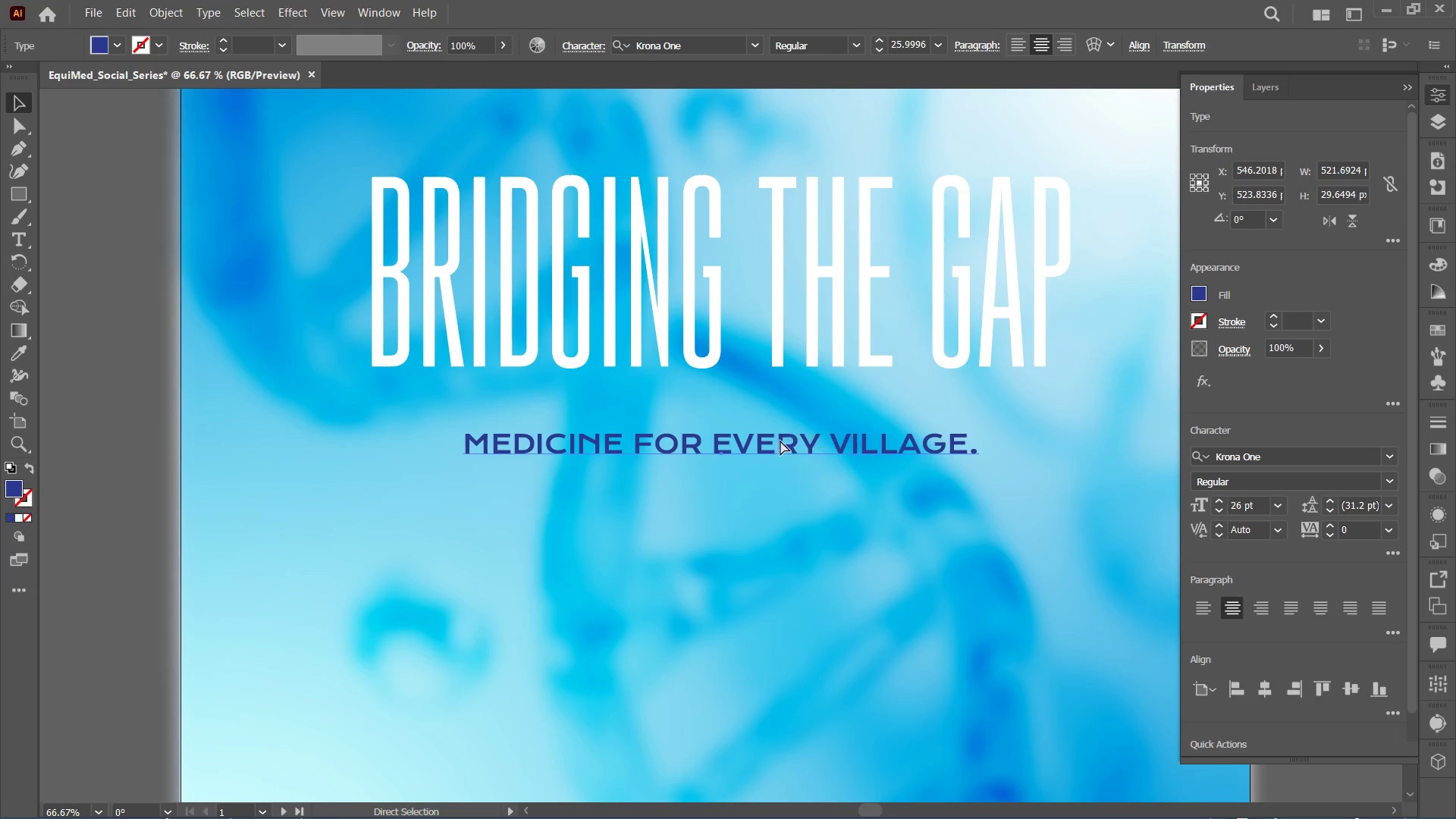 
key(Control+Equal)
 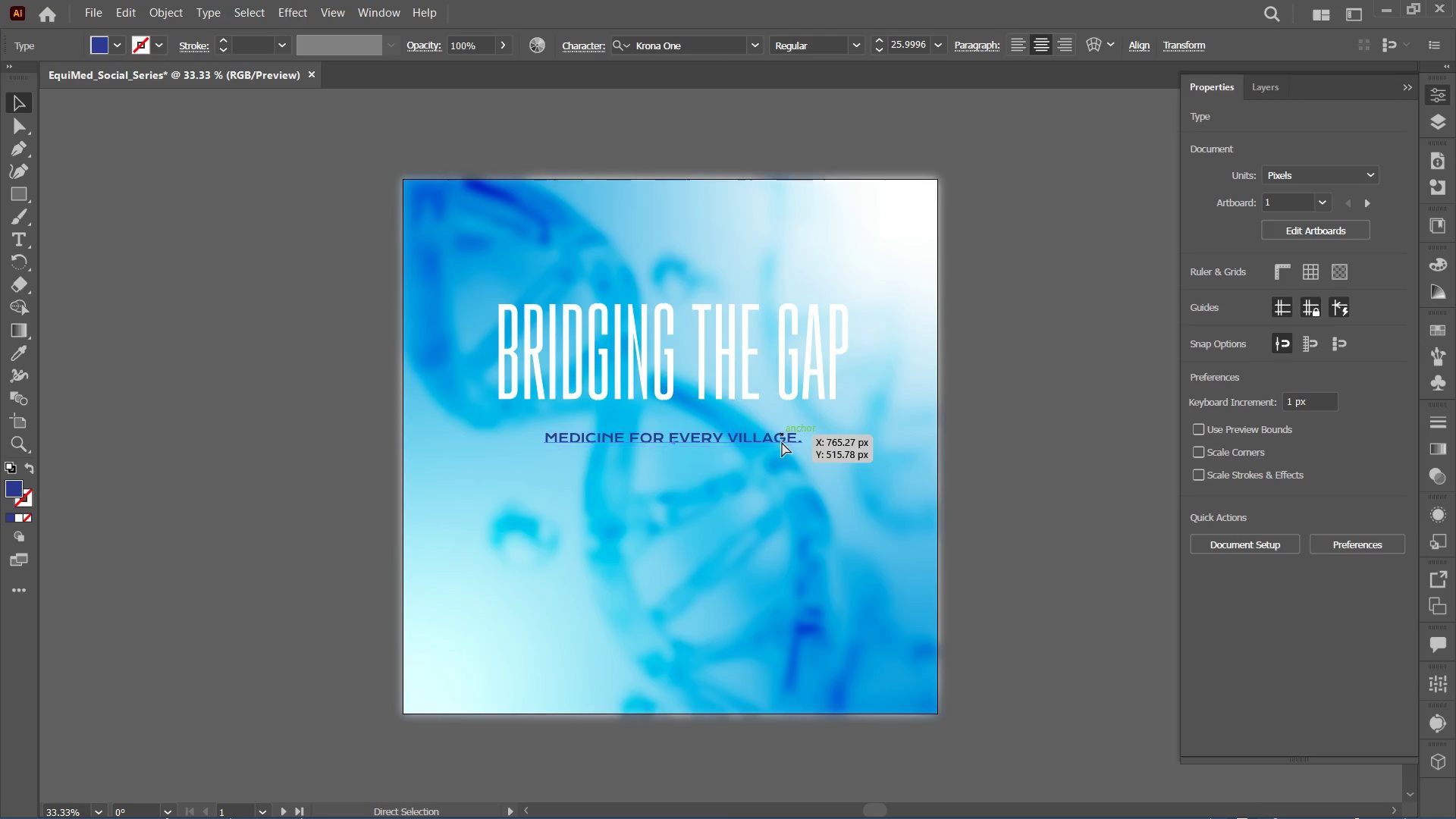 
key(Control+Equal)
 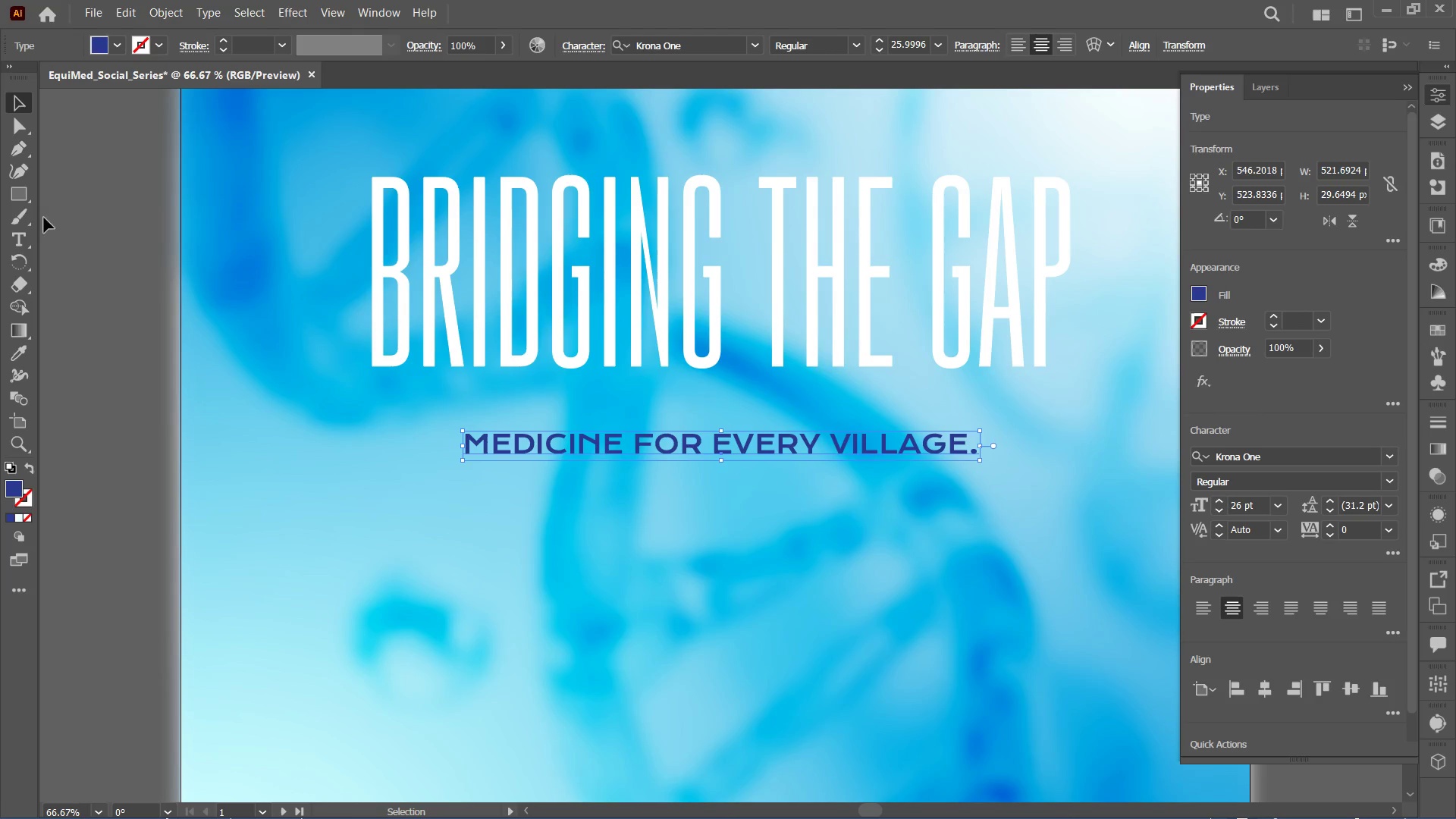 
left_click([29, 199])
 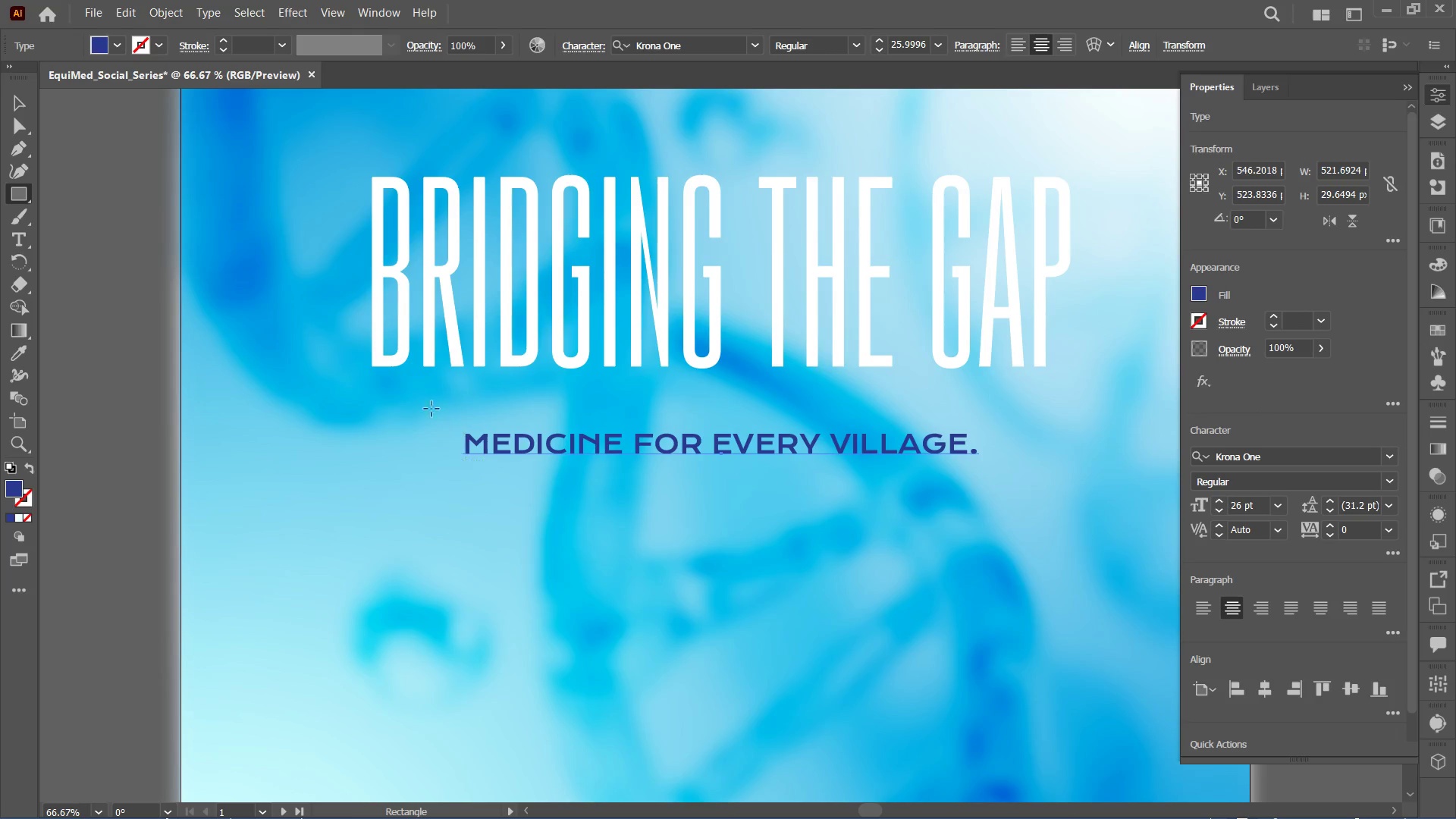 
left_click_drag(start_coordinate=[422, 401], to_coordinate=[1005, 444])
 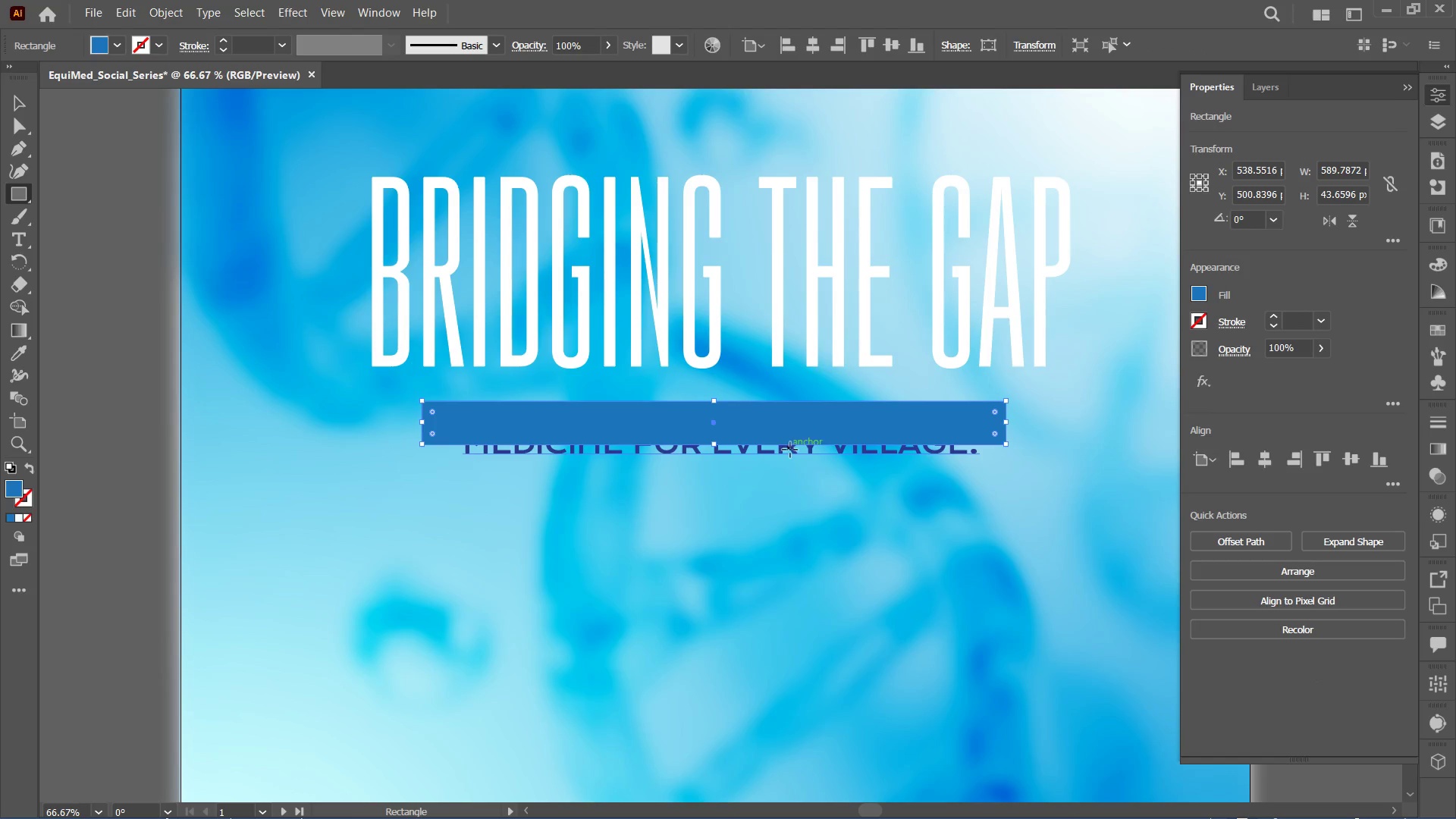 
left_click([30, 108])
 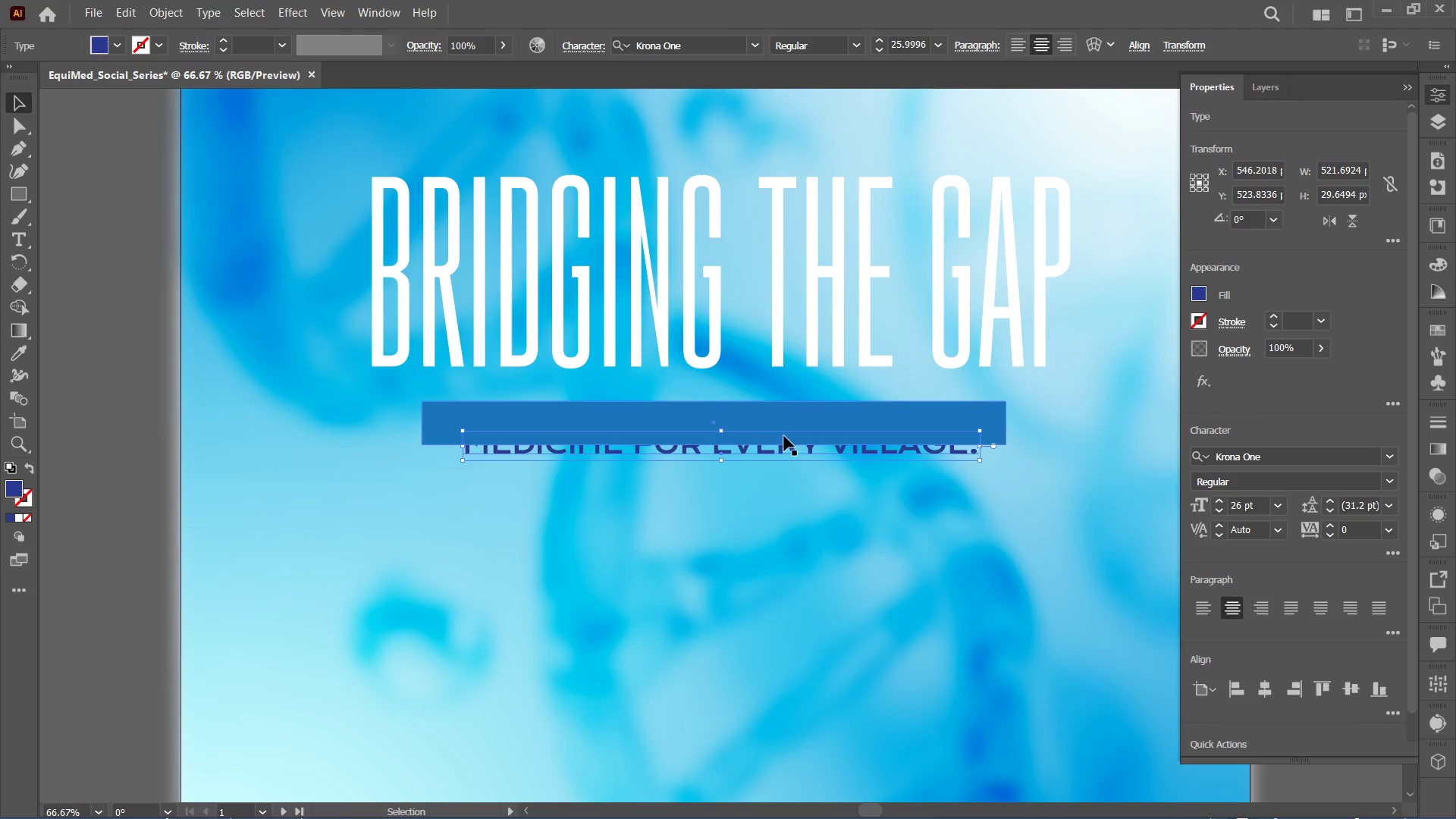 
left_click_drag(start_coordinate=[792, 445], to_coordinate=[797, 463])
 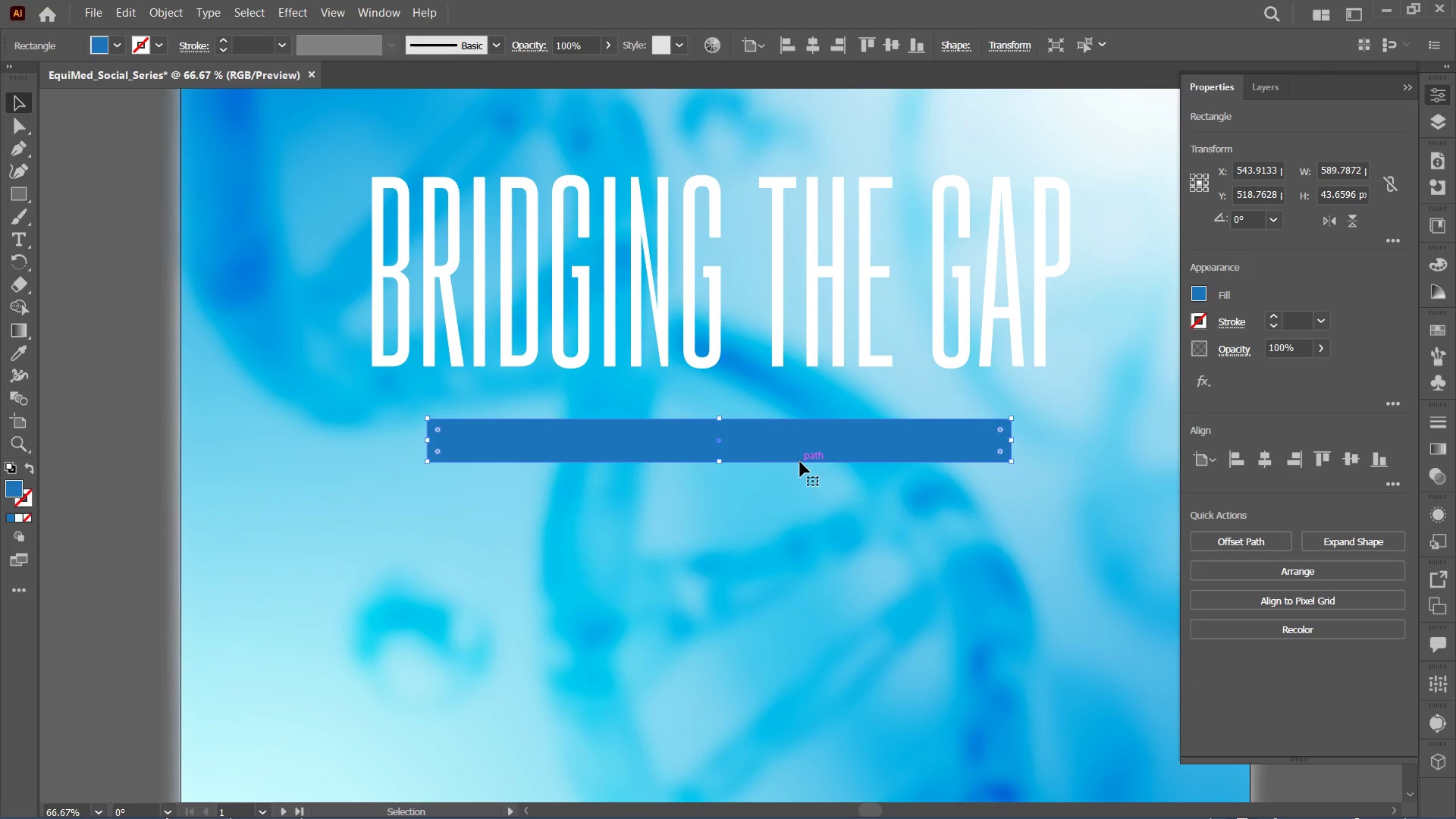 
key(Control+BracketLeft)
 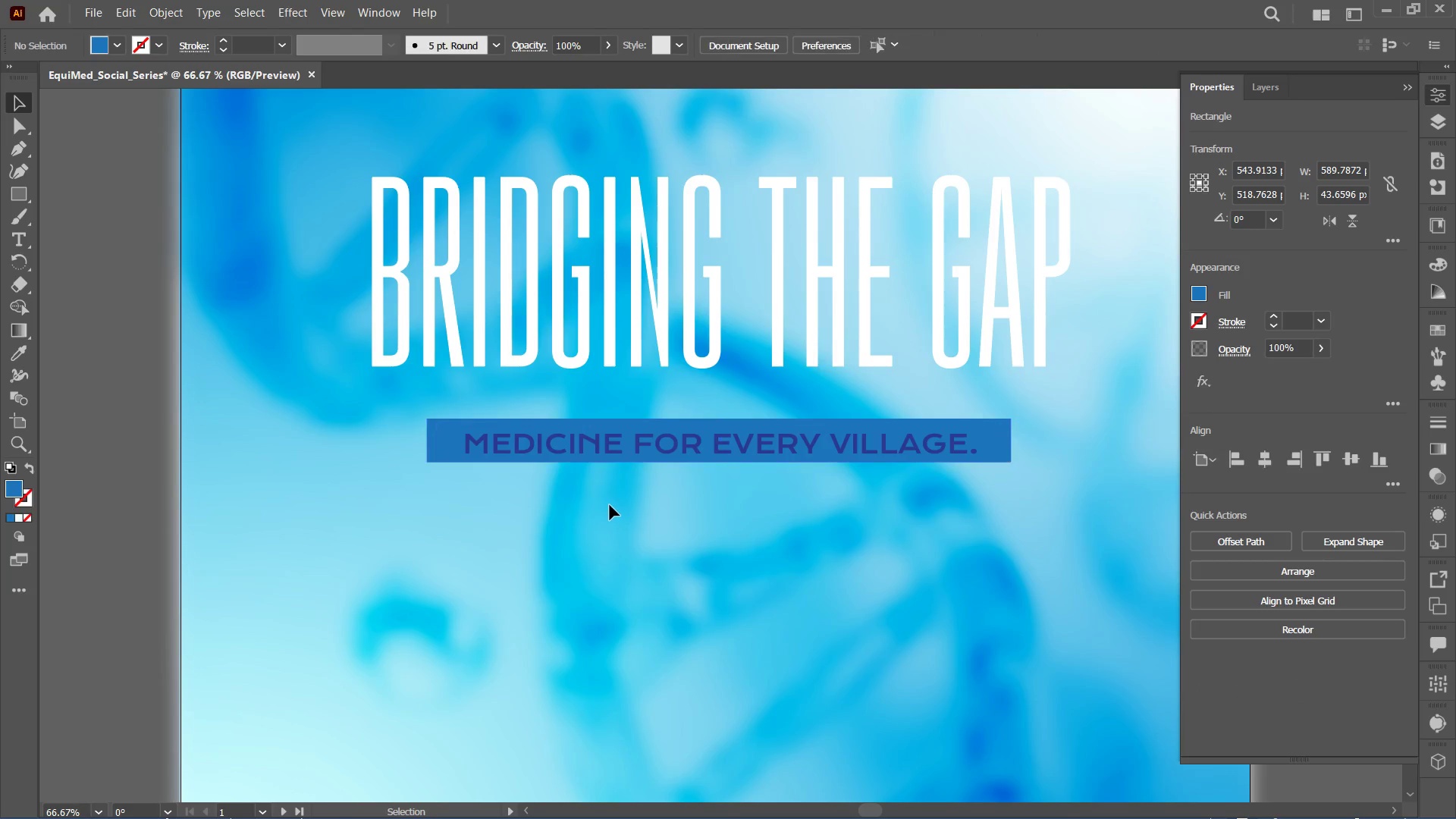 
key(Control+ControlRight)
 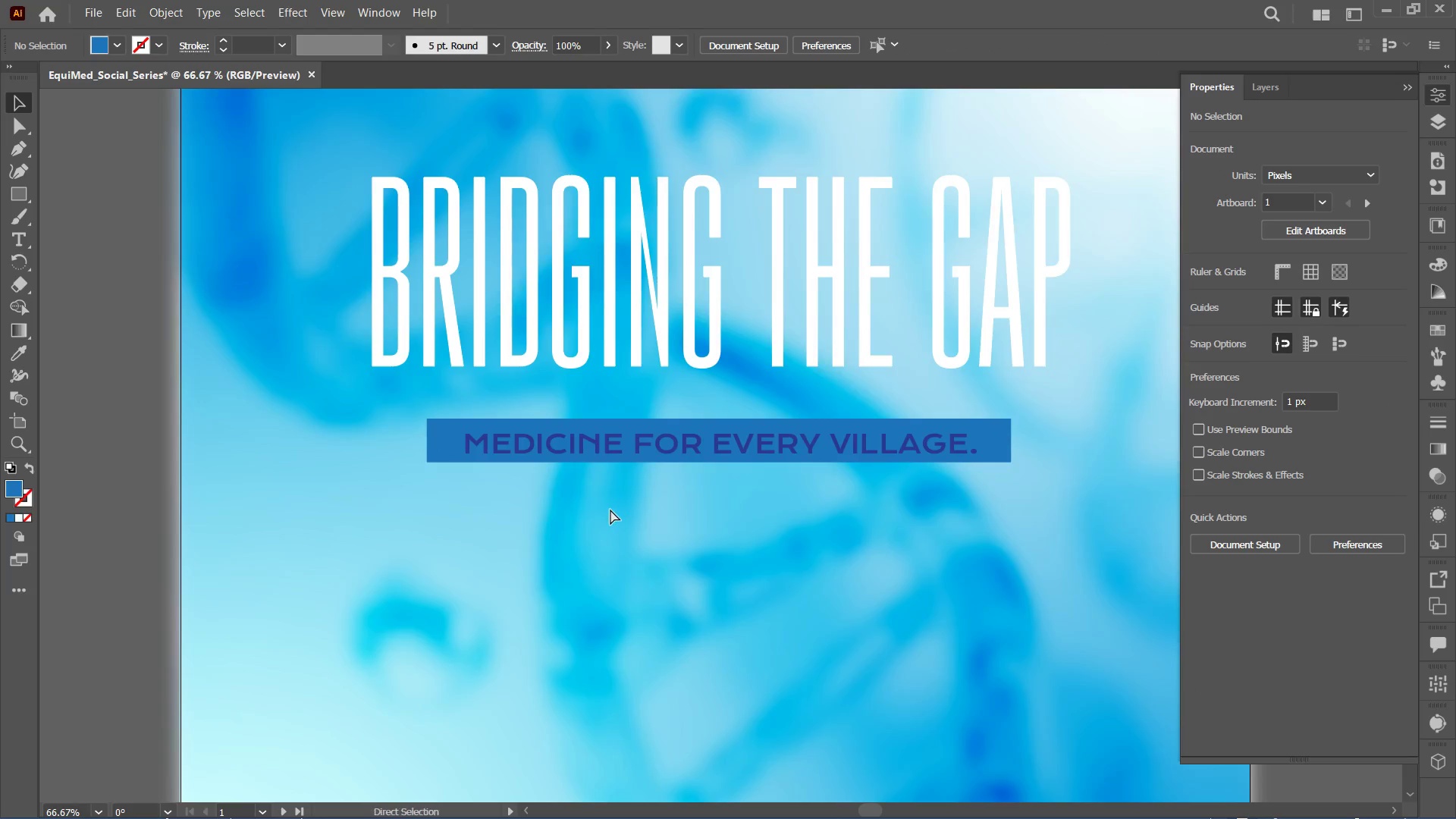 
key(Control+Equal)
 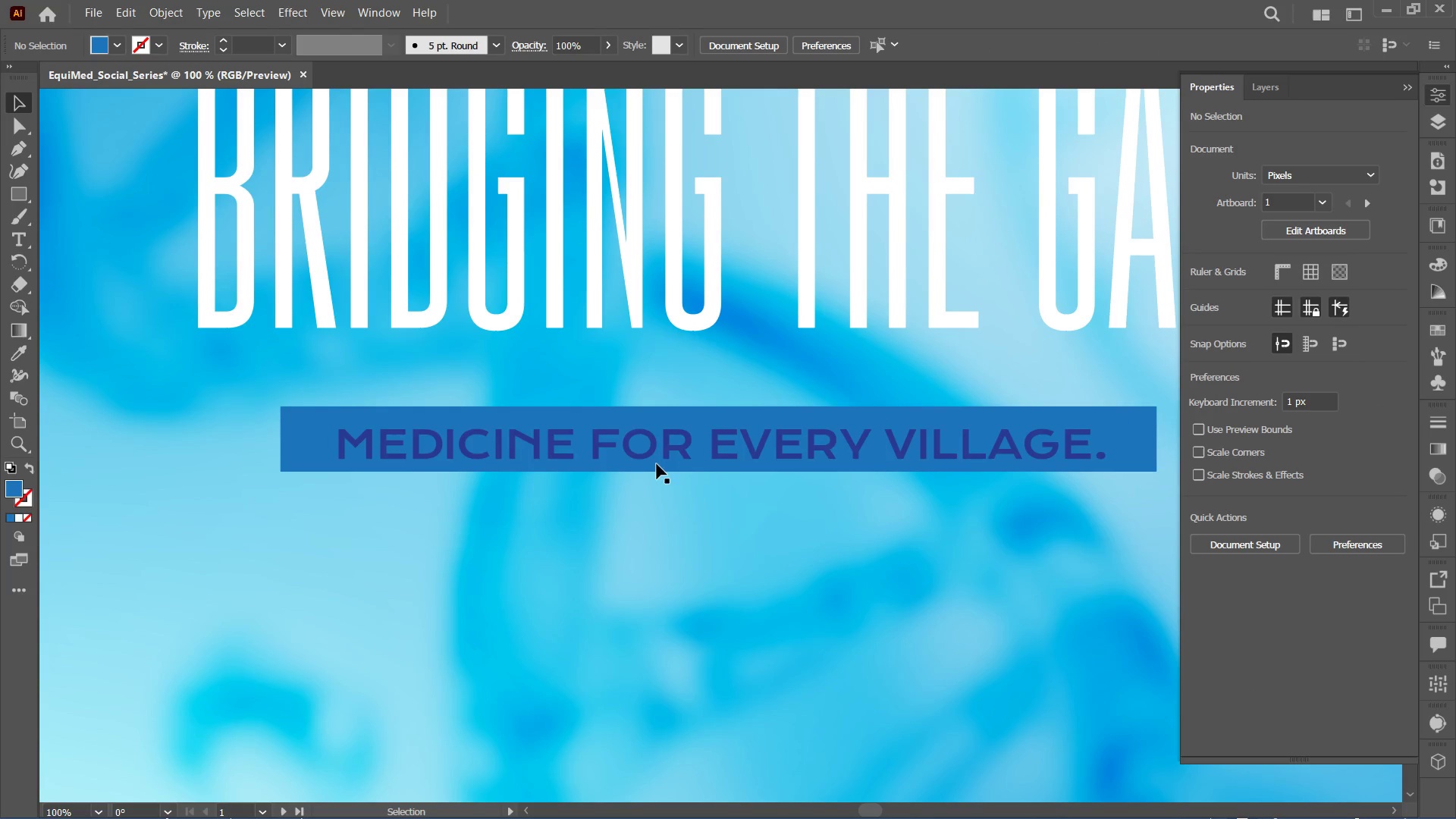 
left_click([659, 460])
 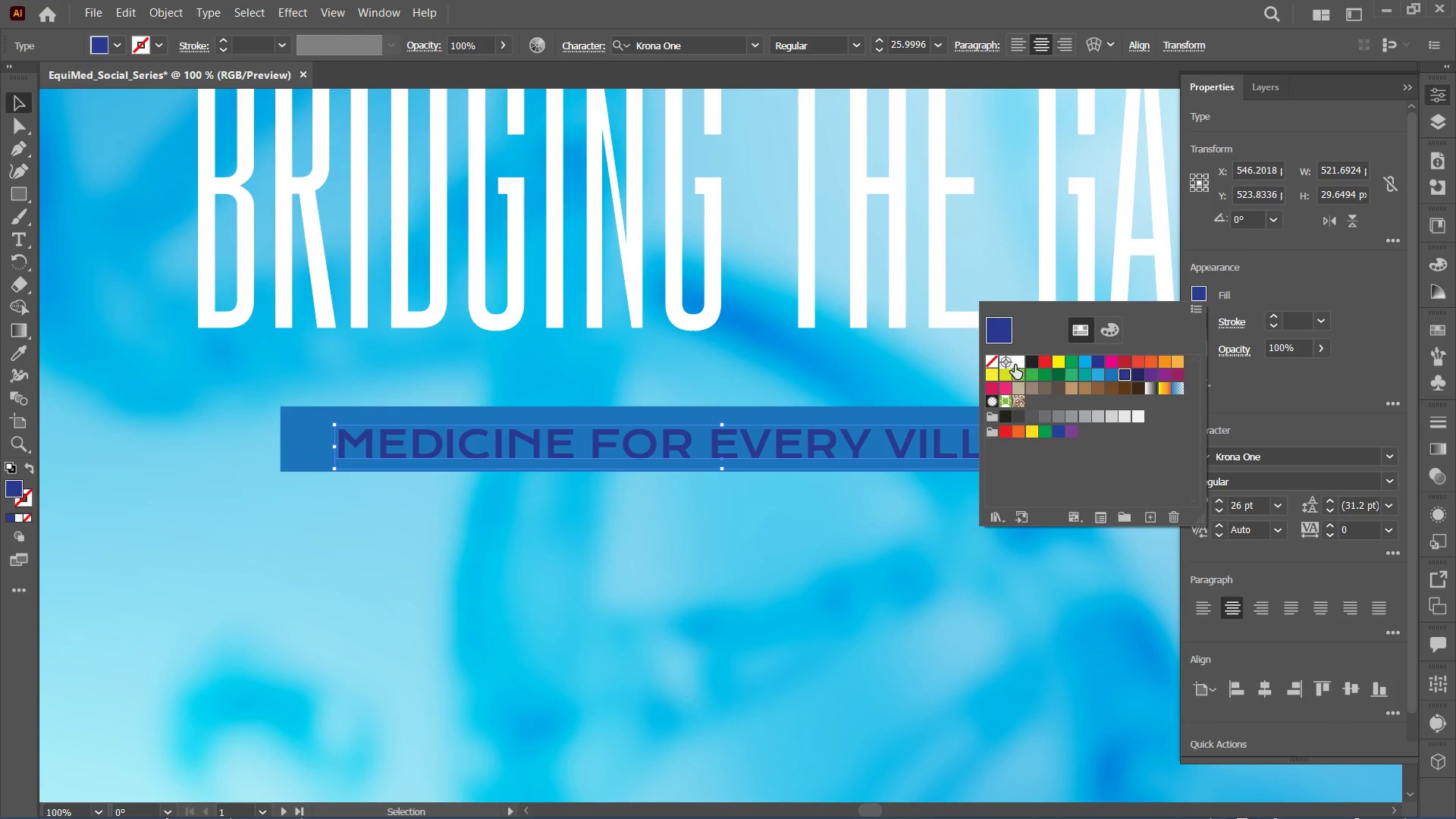 
left_click([918, 508])
 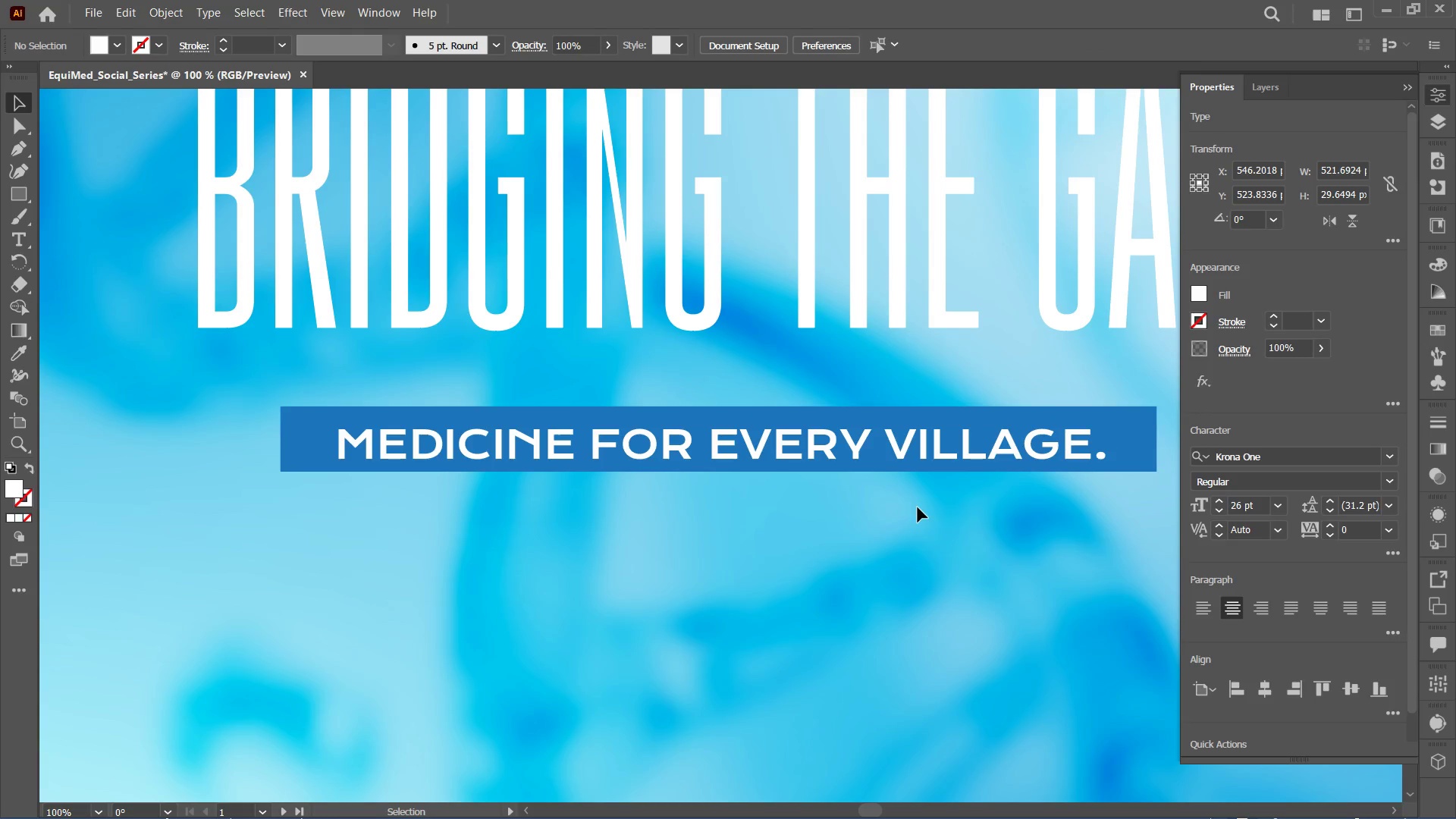 
key(Control+Minus)
 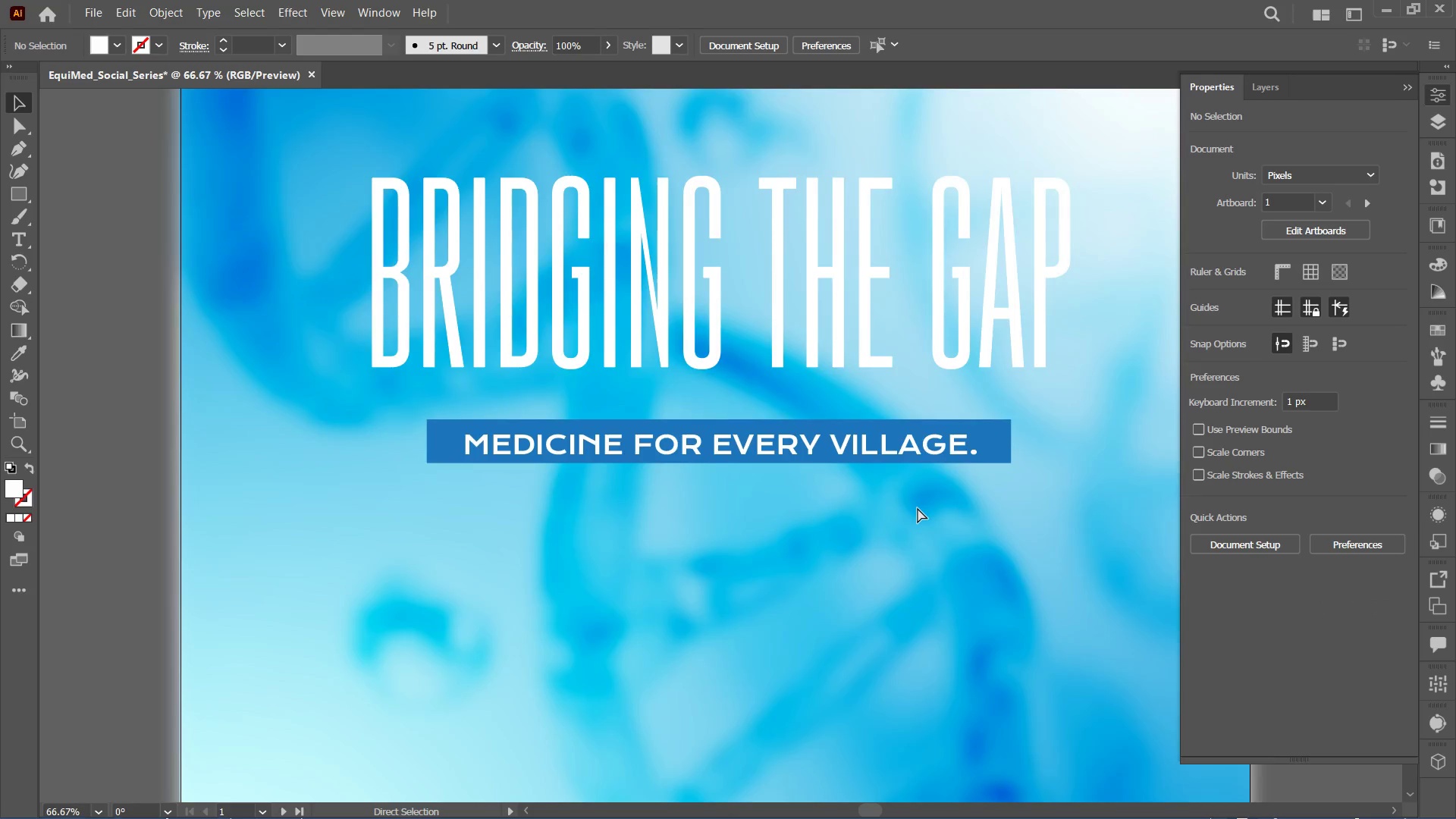 
key(Control+Minus)
 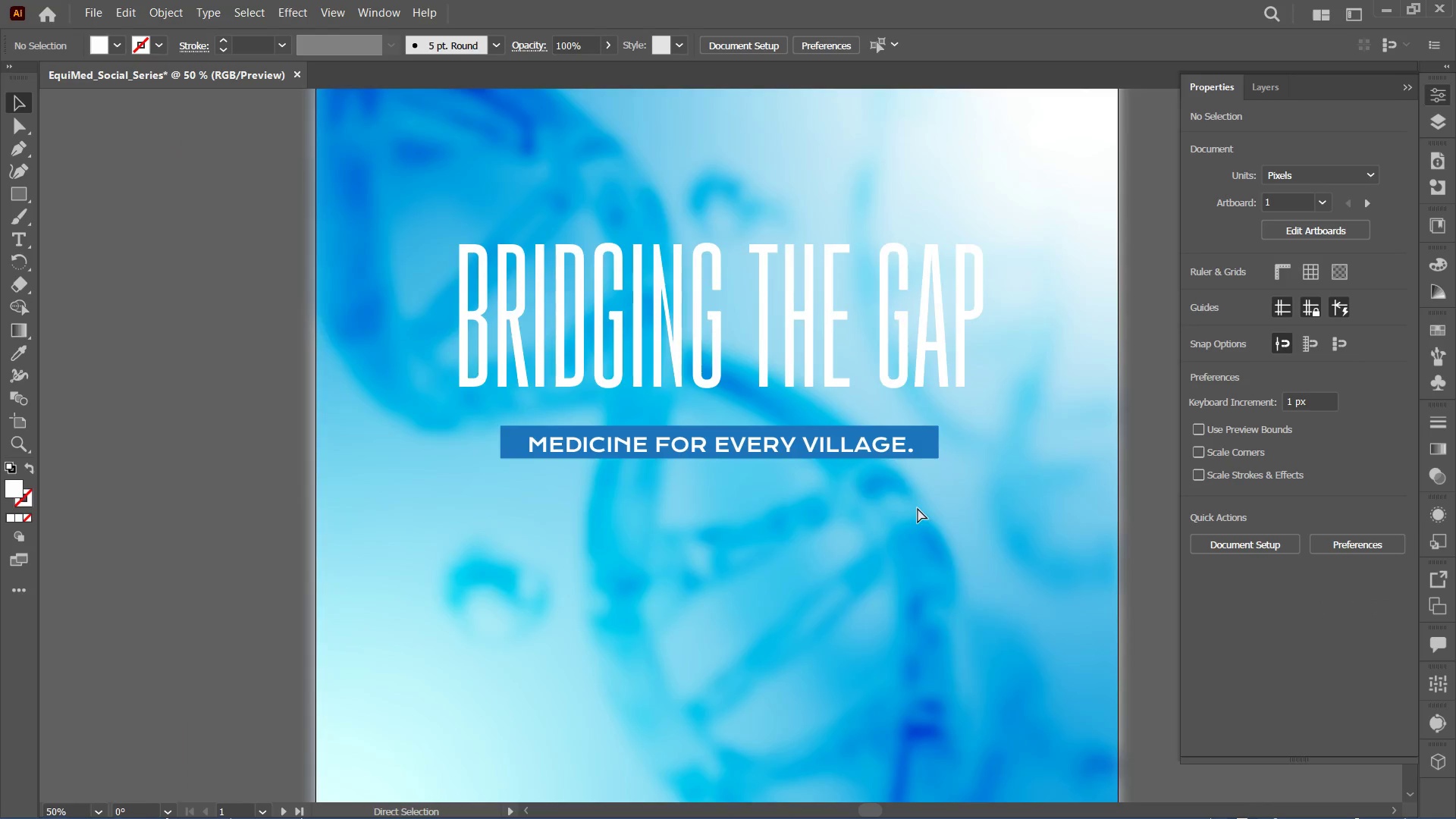 
key(Control+Minus)
 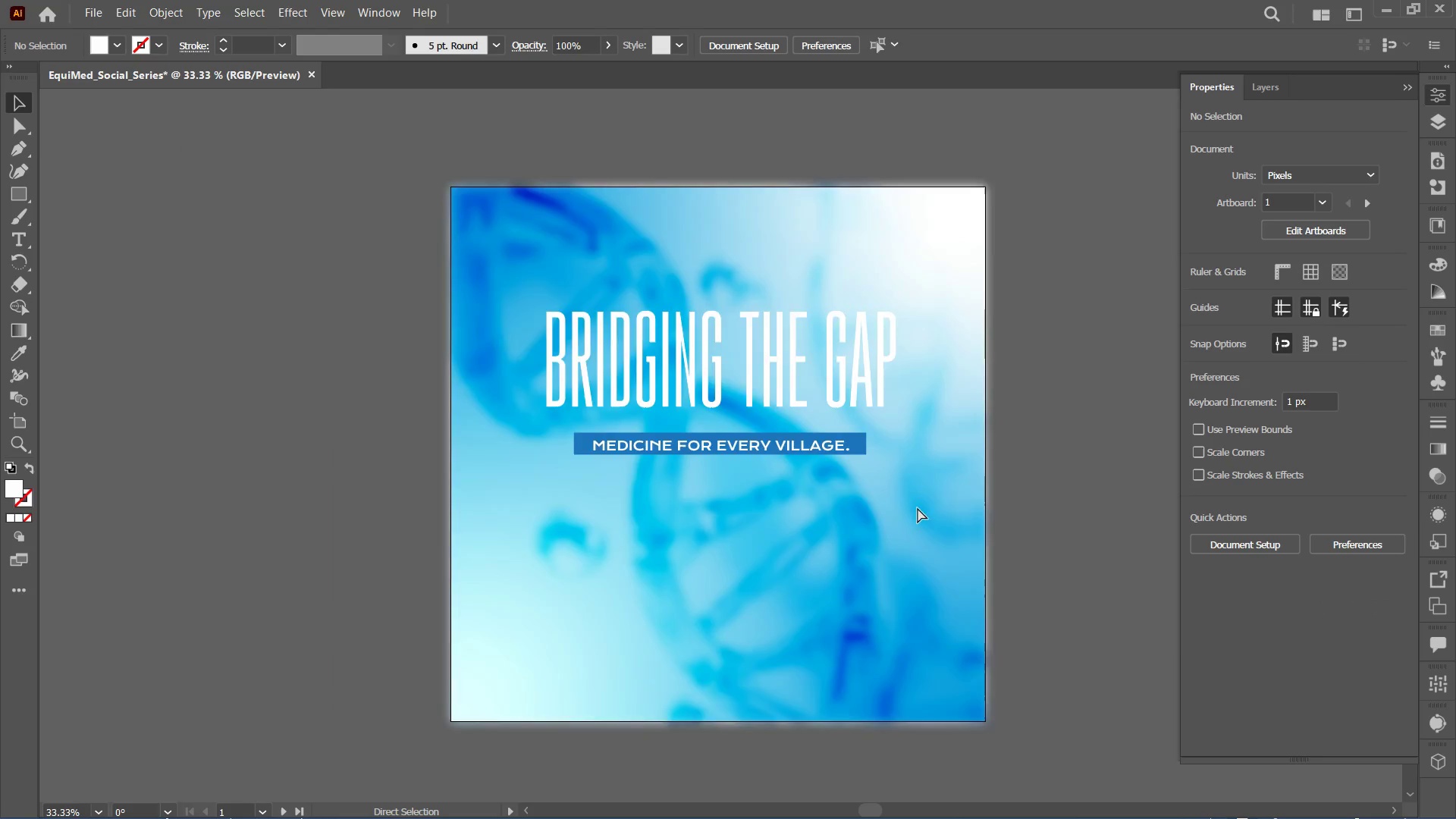 
key(Control+Minus)
 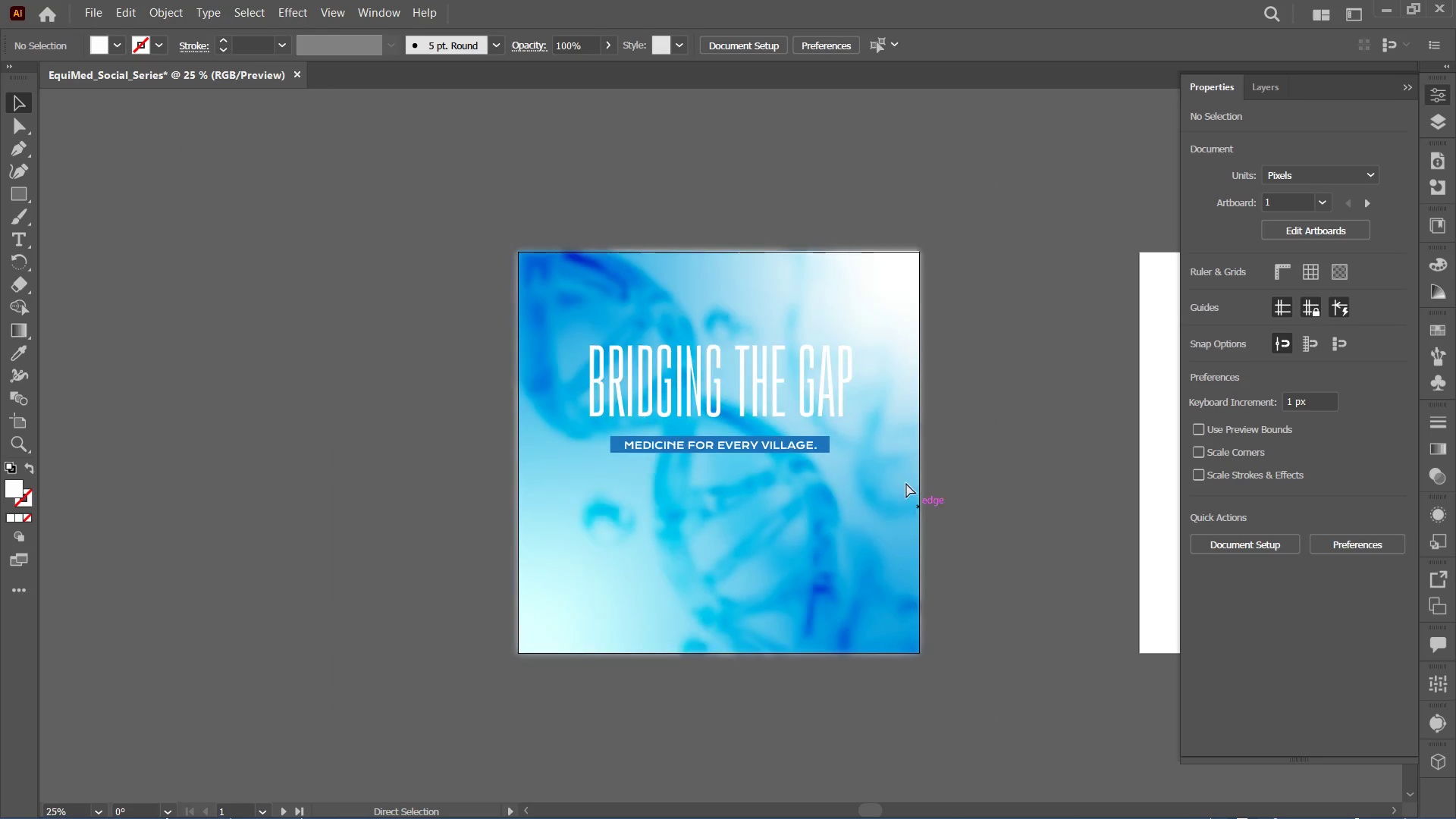 
key(Control+Minus)
 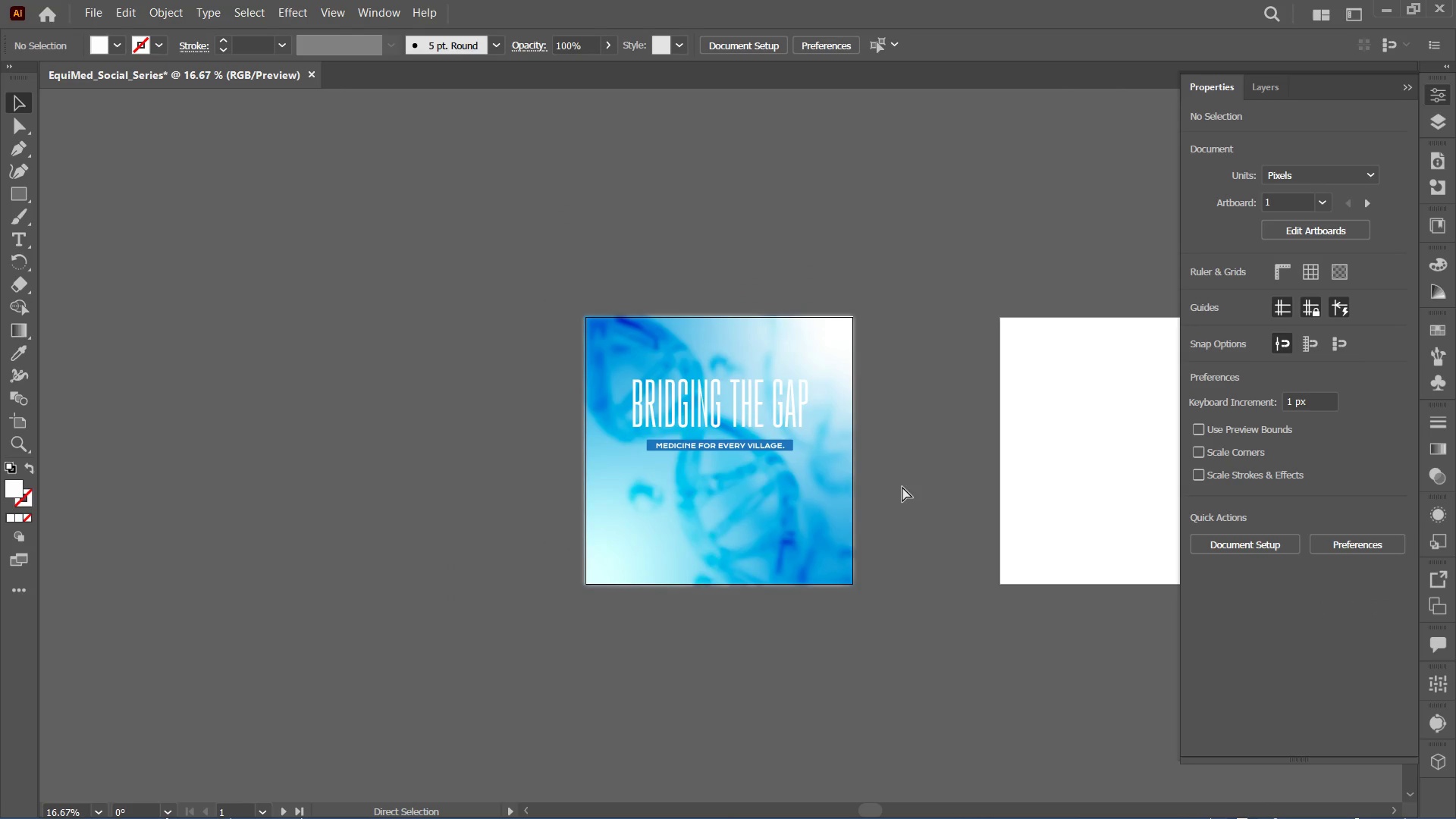 
hold_key(key=Equal, duration=0.61)
 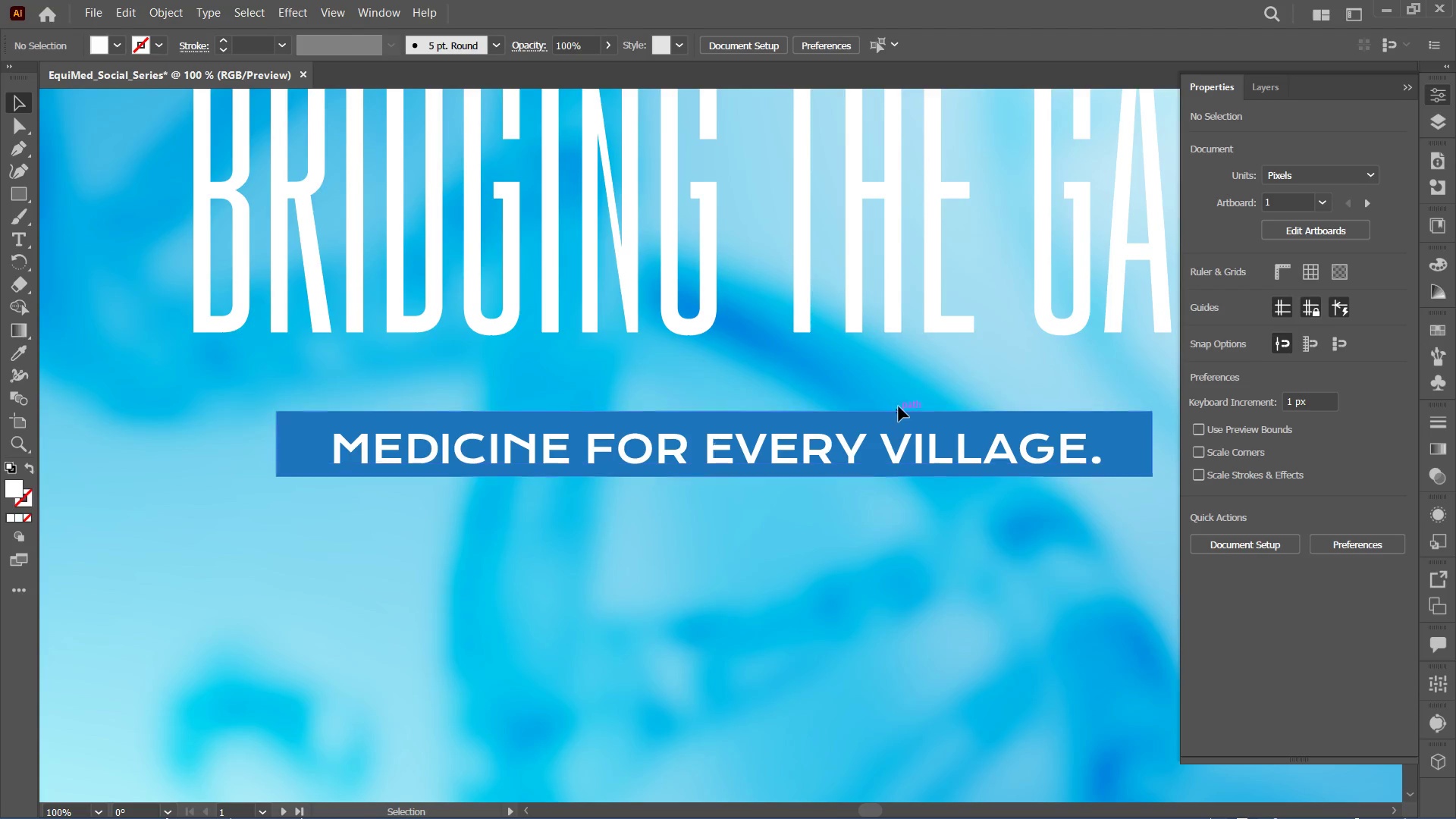 
left_click([902, 411])
 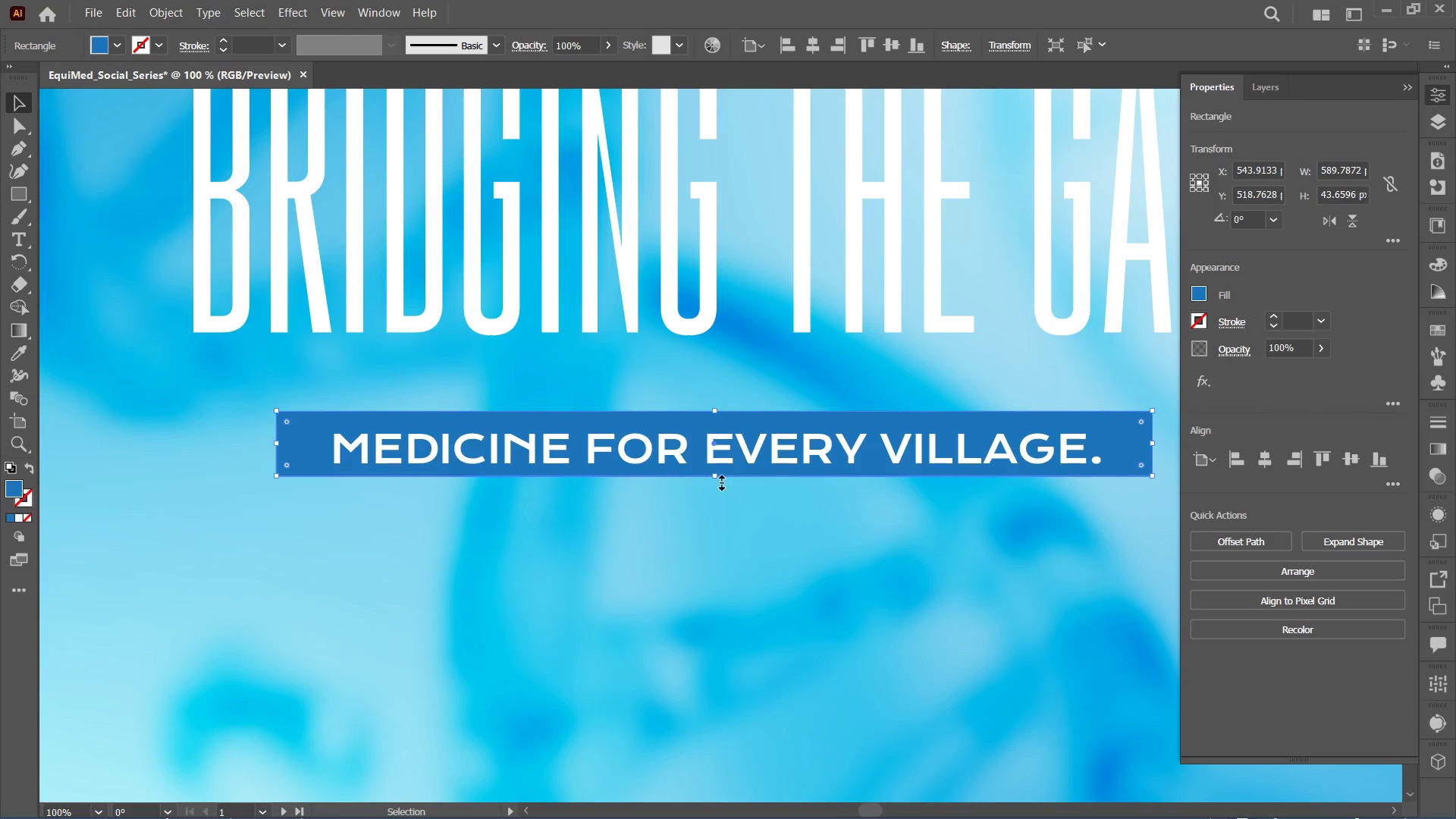 
left_click_drag(start_coordinate=[720, 478], to_coordinate=[720, 488])
 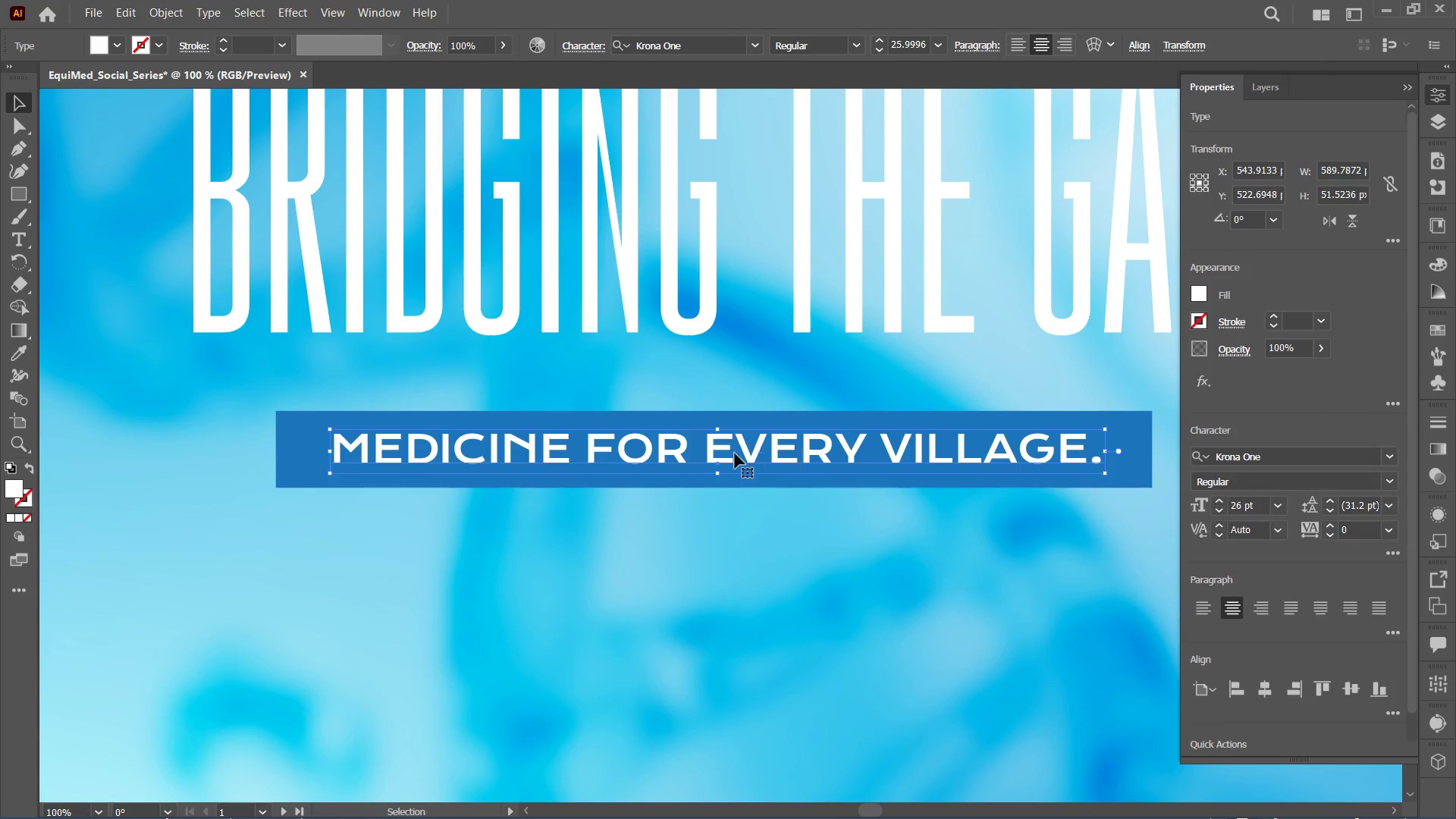 
hold_key(key=ShiftLeft, duration=1.06)
left_click([858, 479])
 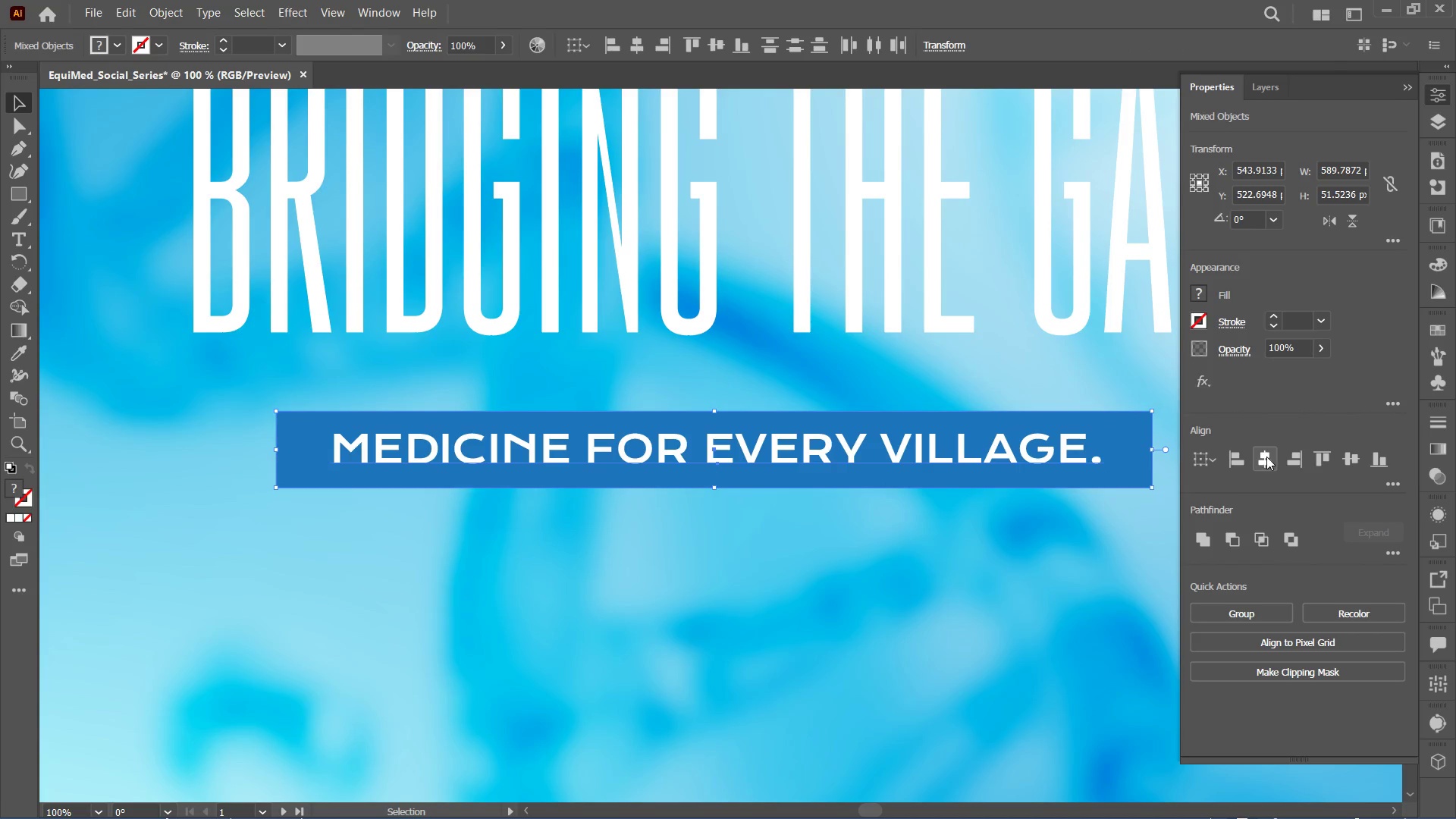 
double_click([1273, 464])
 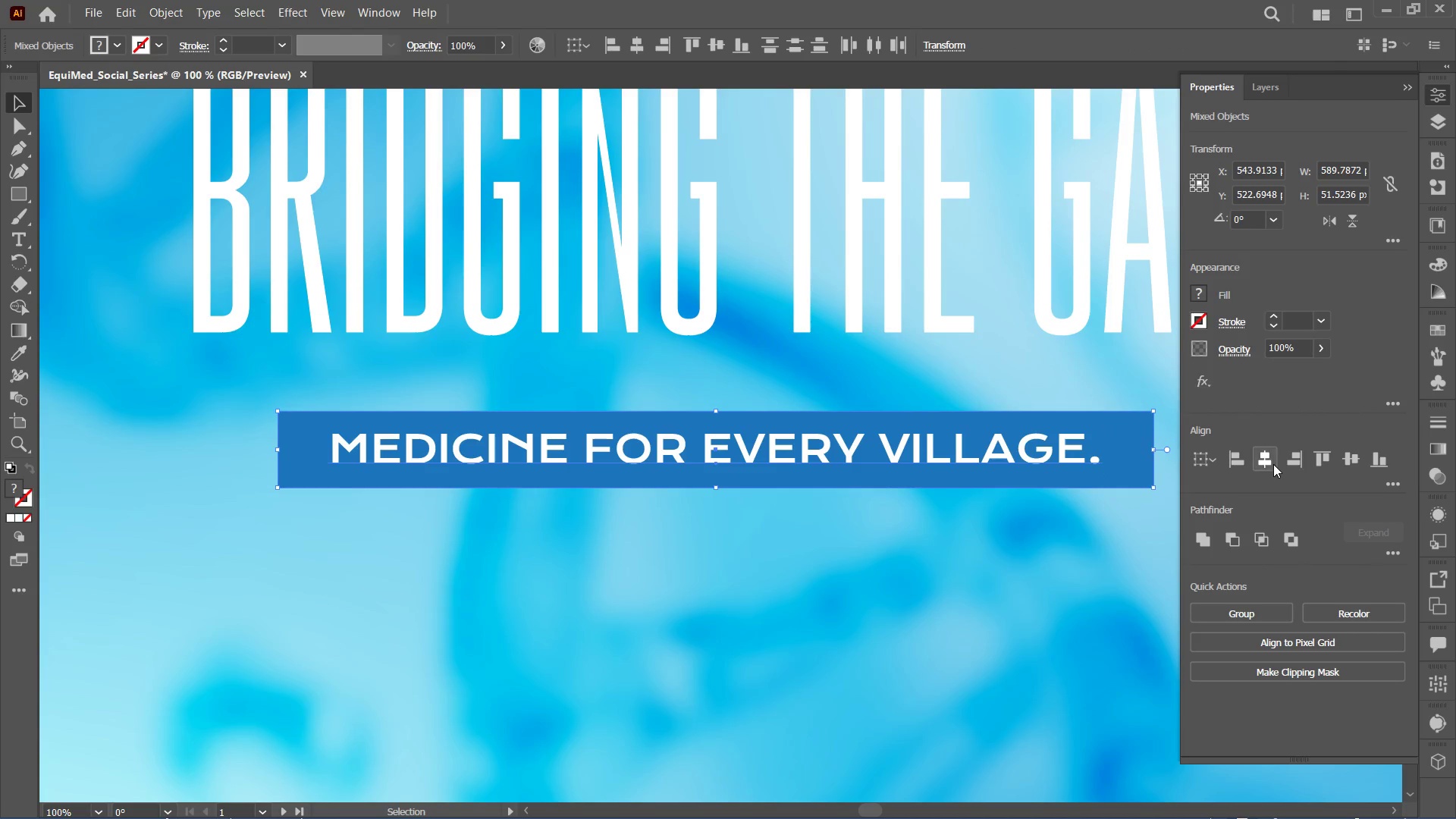 
triple_click([1273, 464])
 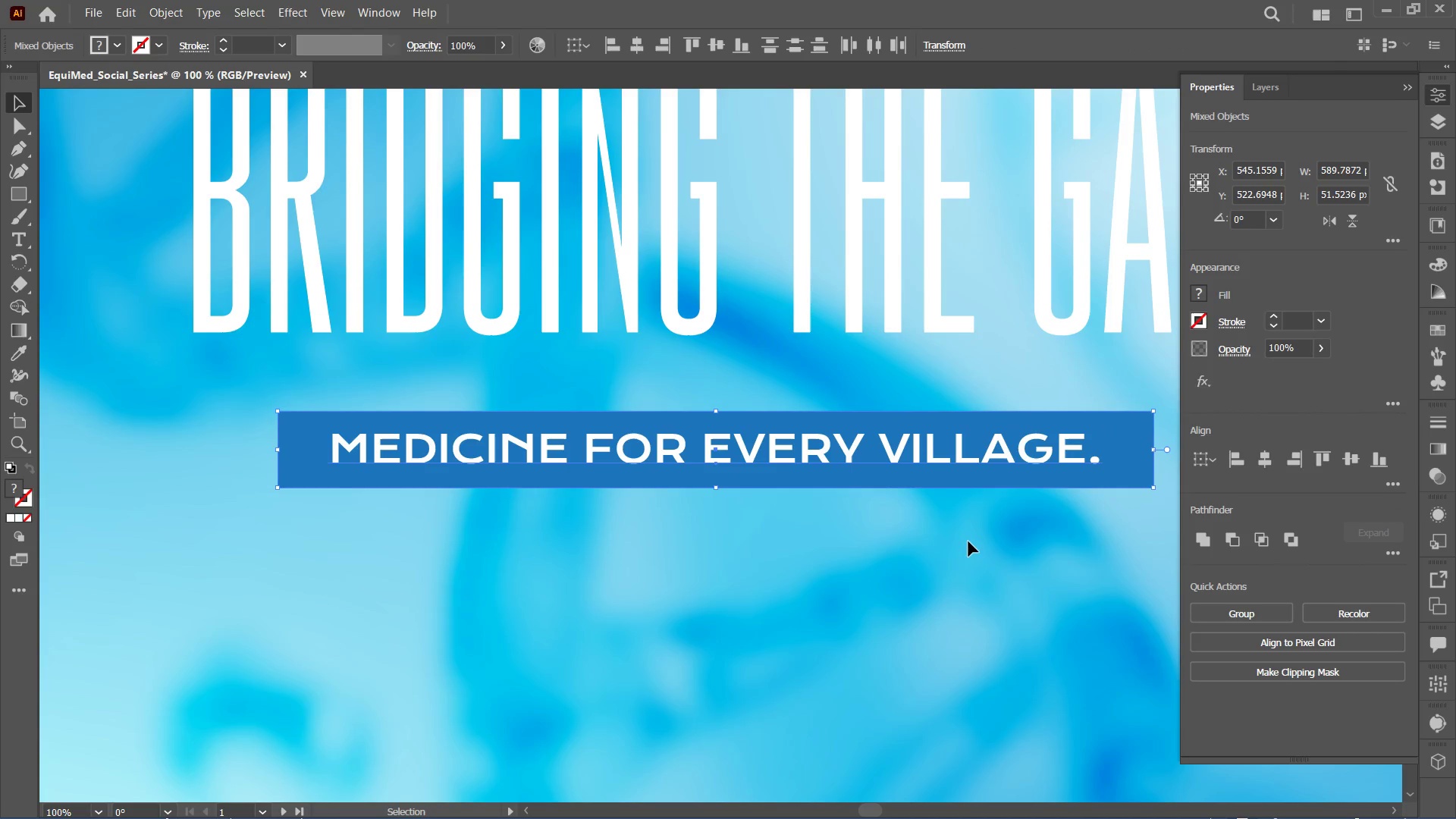 
left_click([968, 539])
 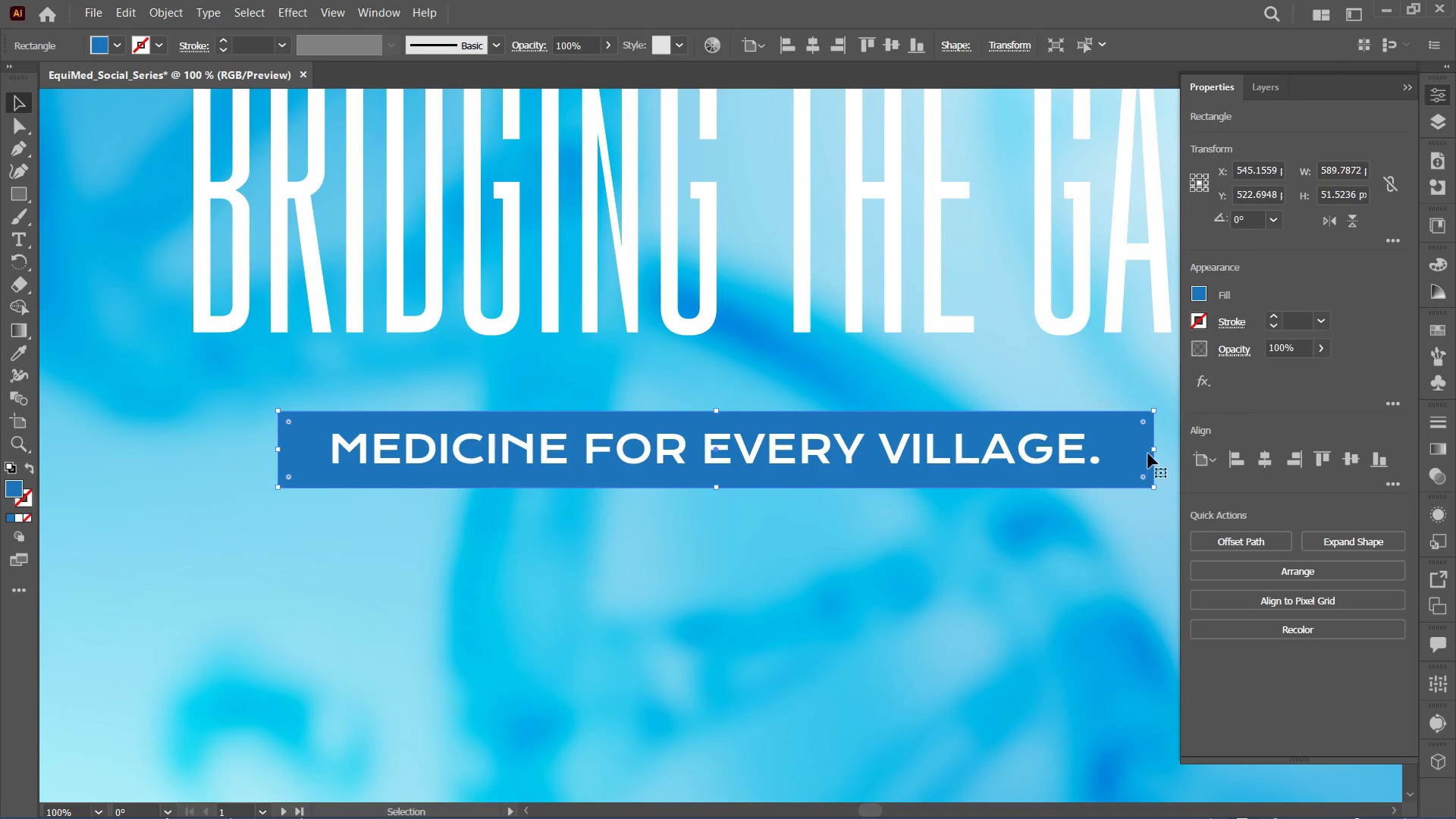 
left_click_drag(start_coordinate=[1152, 452], to_coordinate=[1122, 453])
 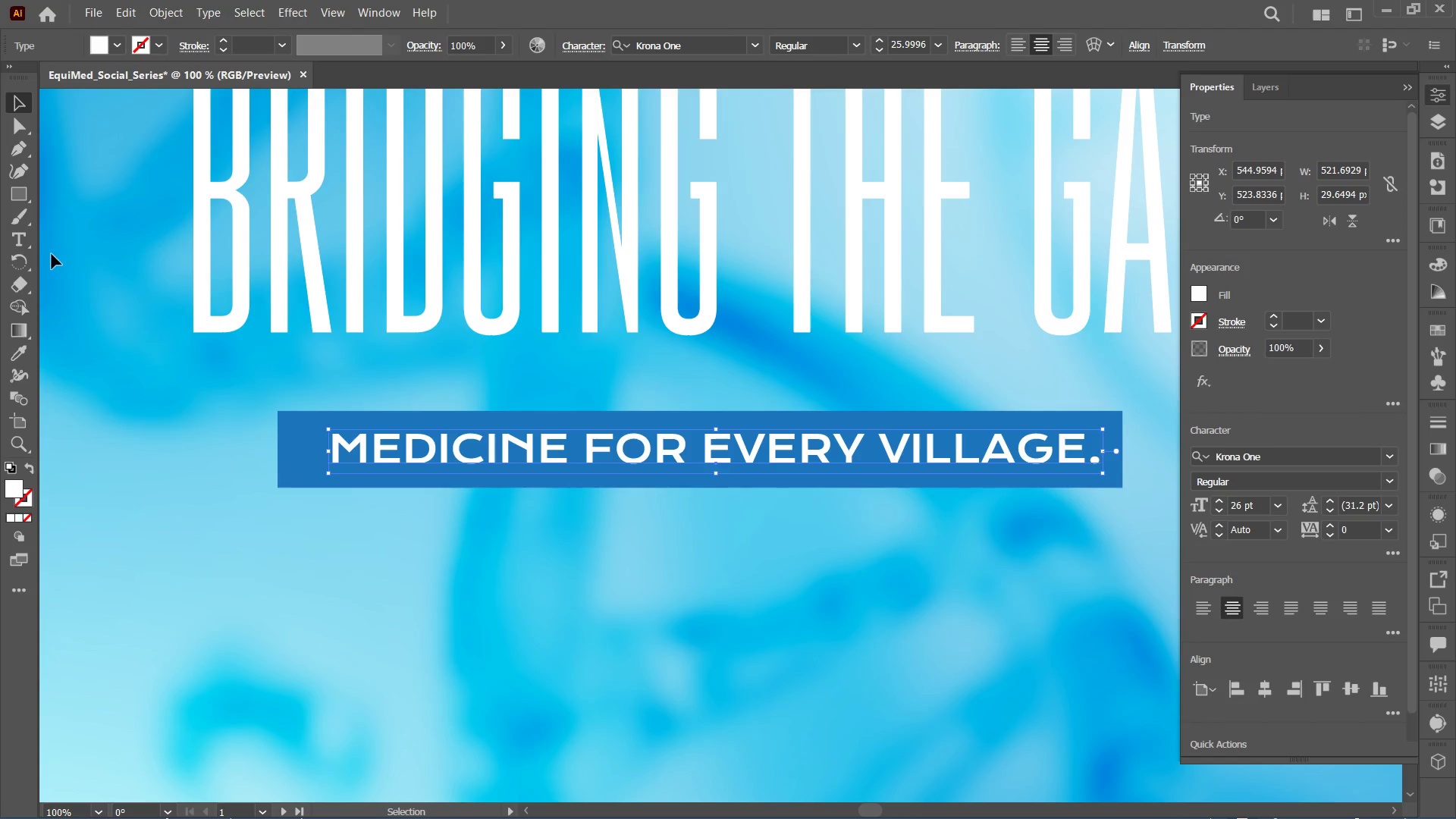 
left_click([21, 248])
 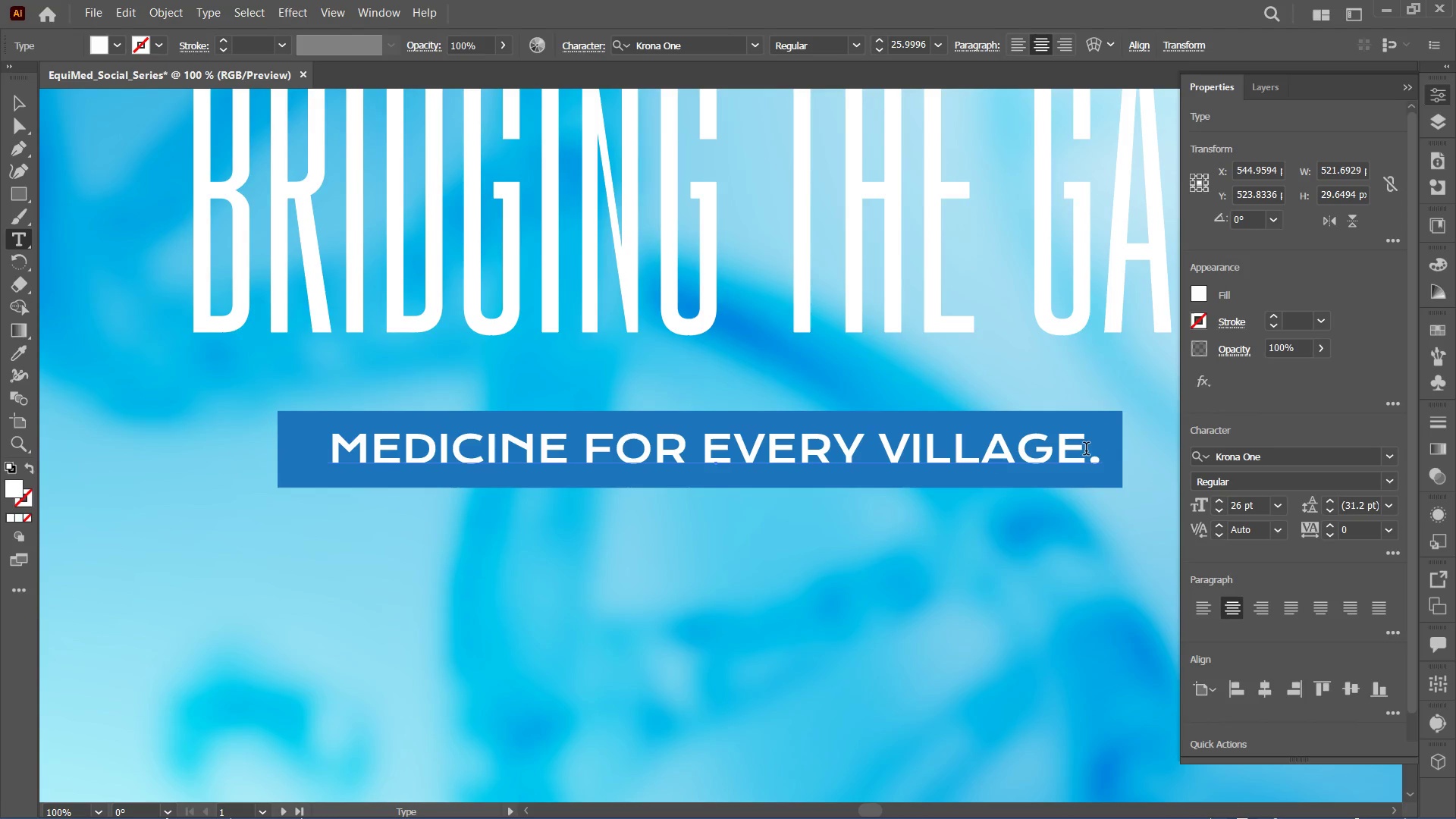 
left_click_drag(start_coordinate=[1088, 452], to_coordinate=[1103, 458])
 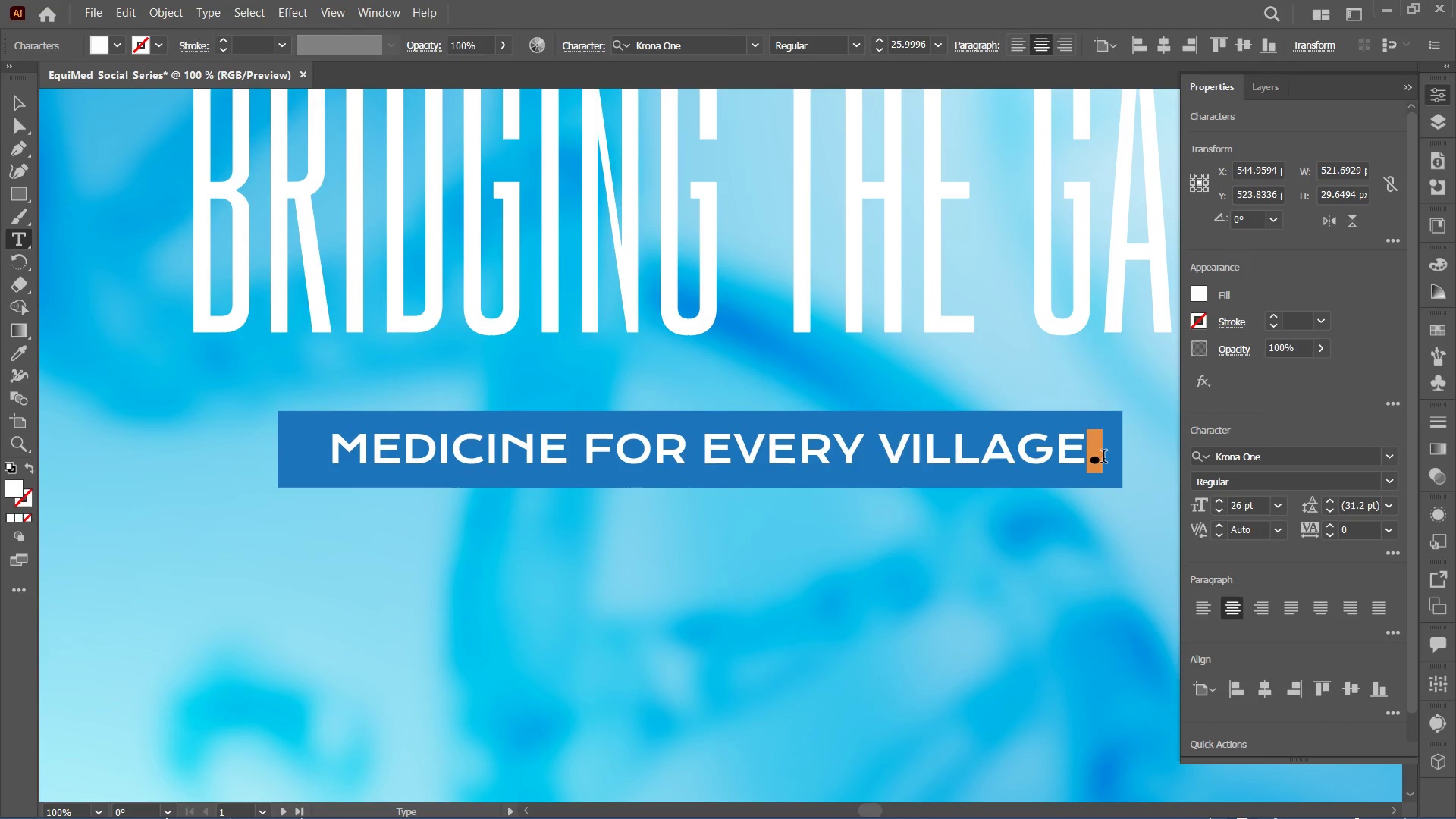 
left_click([26, 97])
 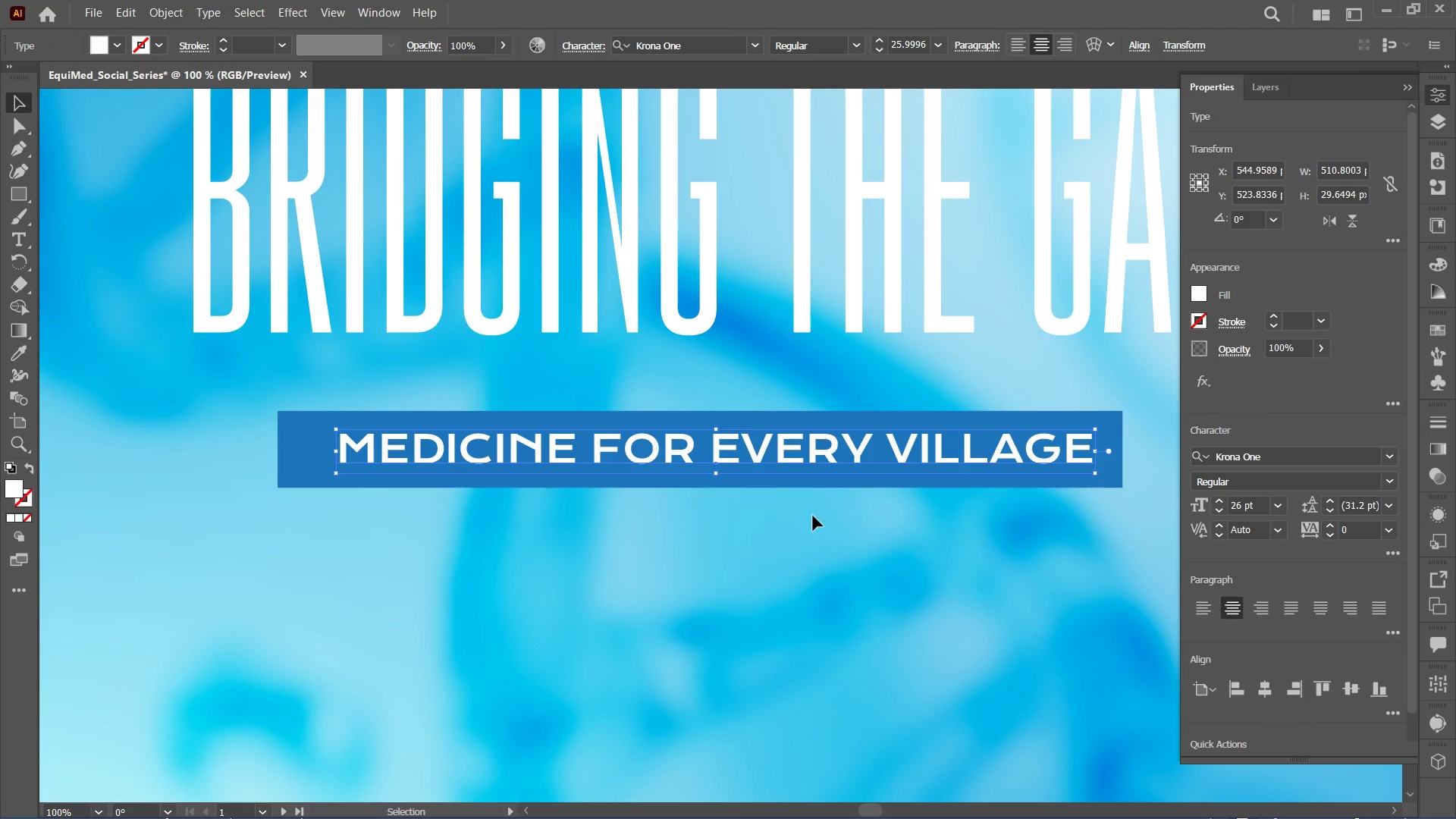 
left_click_drag(start_coordinate=[832, 520], to_coordinate=[795, 428])
 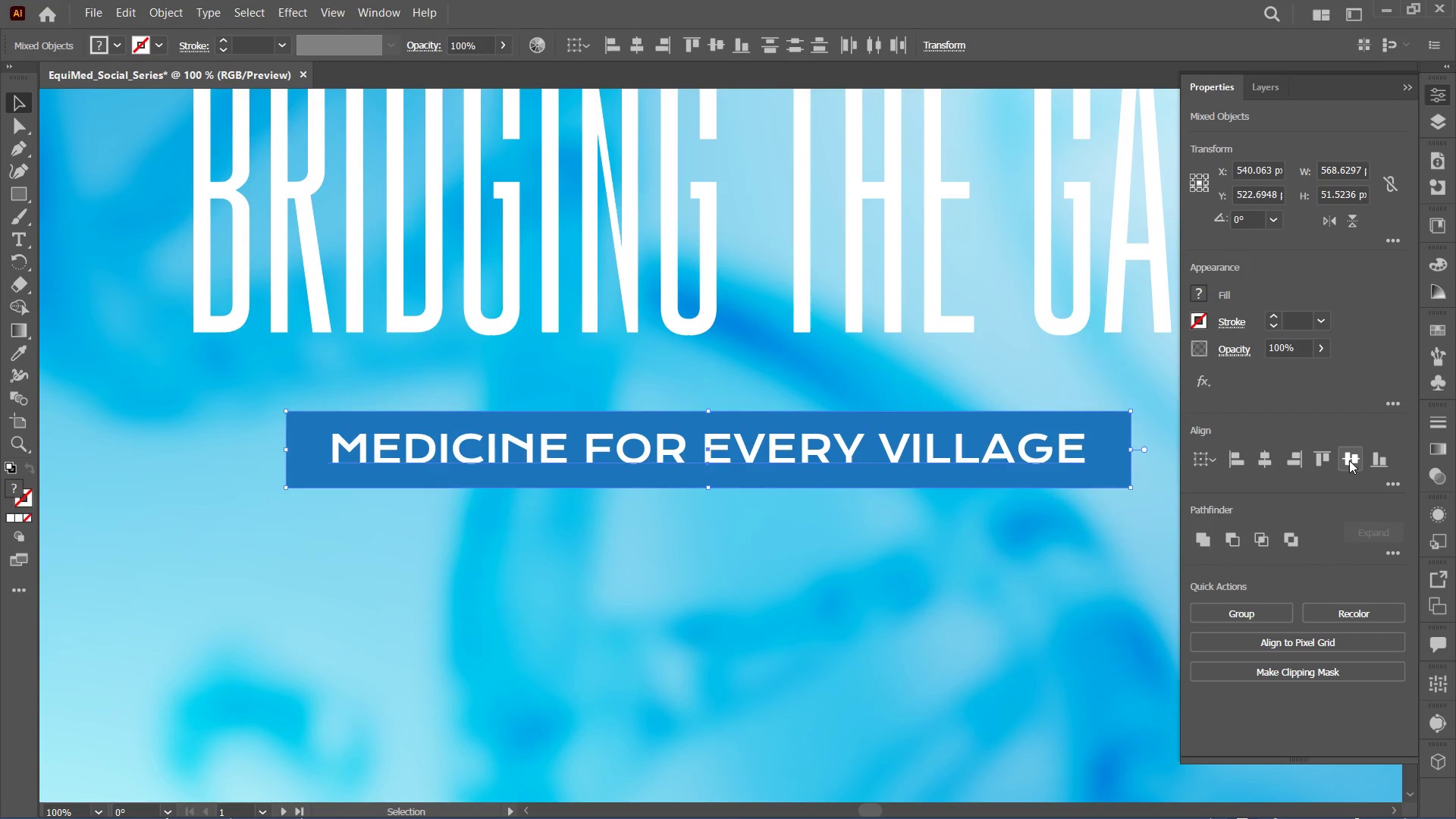 
double_click([1353, 460])
 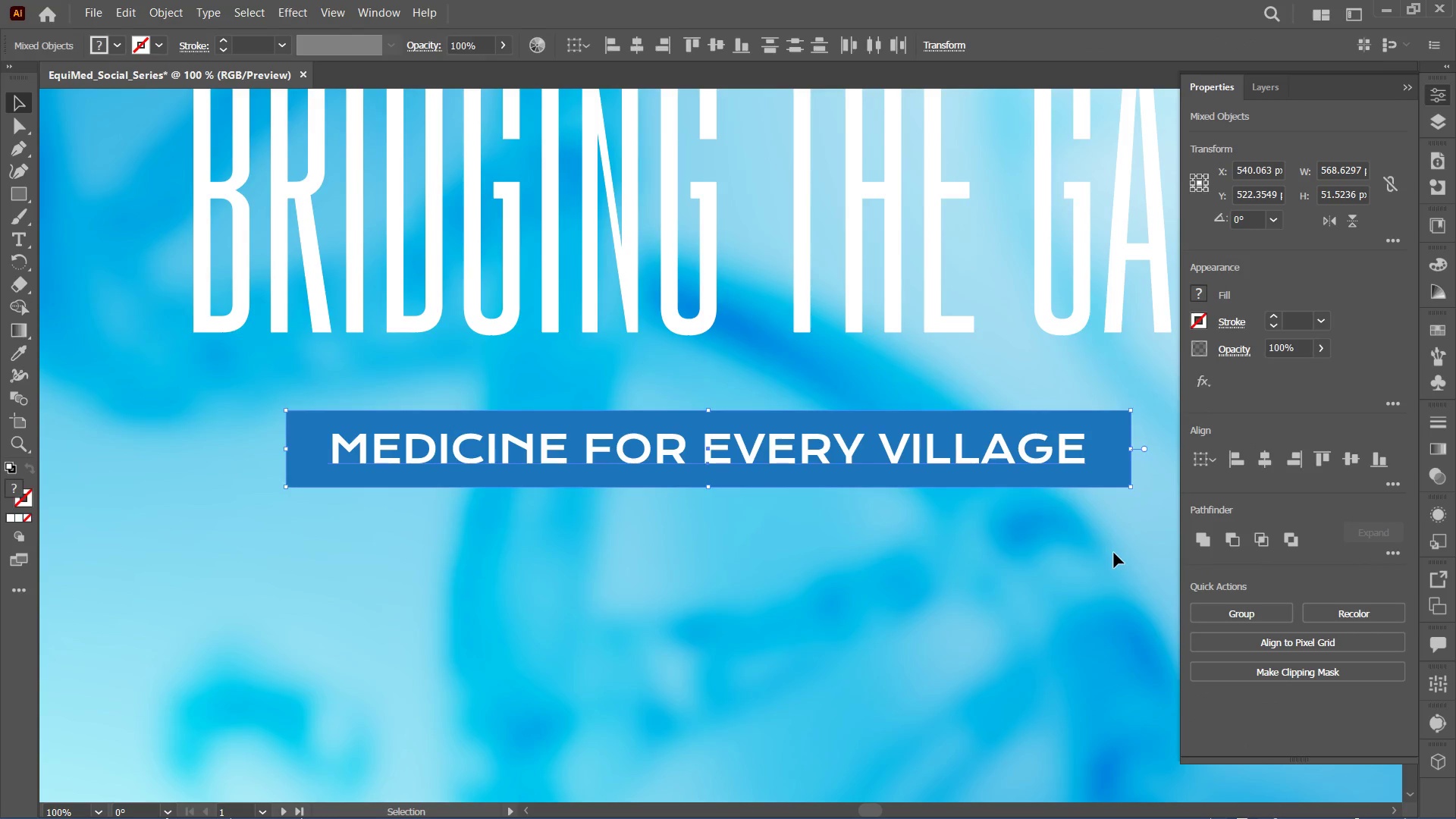 
double_click([1117, 471])
 